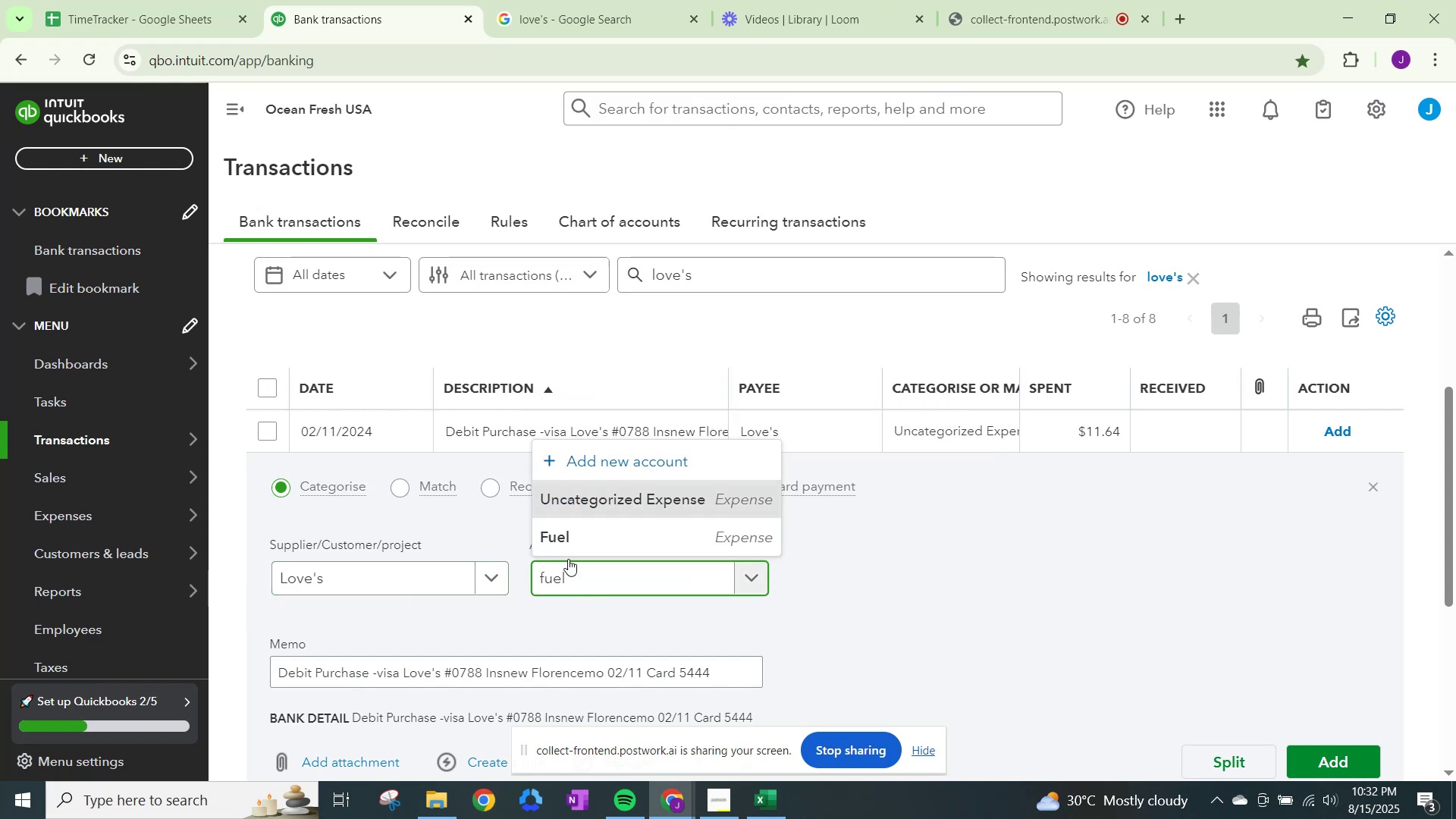 
left_click([566, 539])
 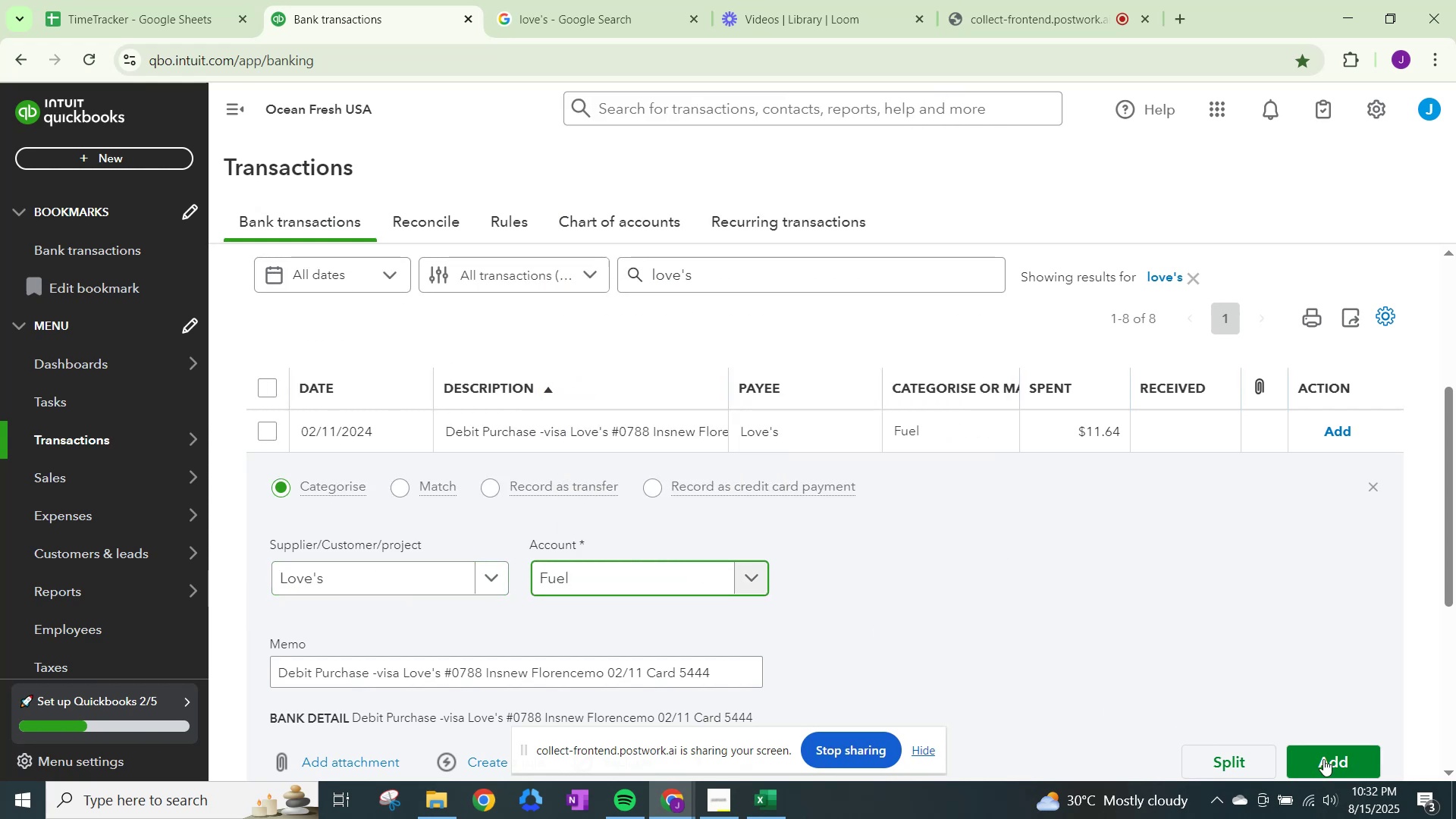 
left_click([1329, 758])
 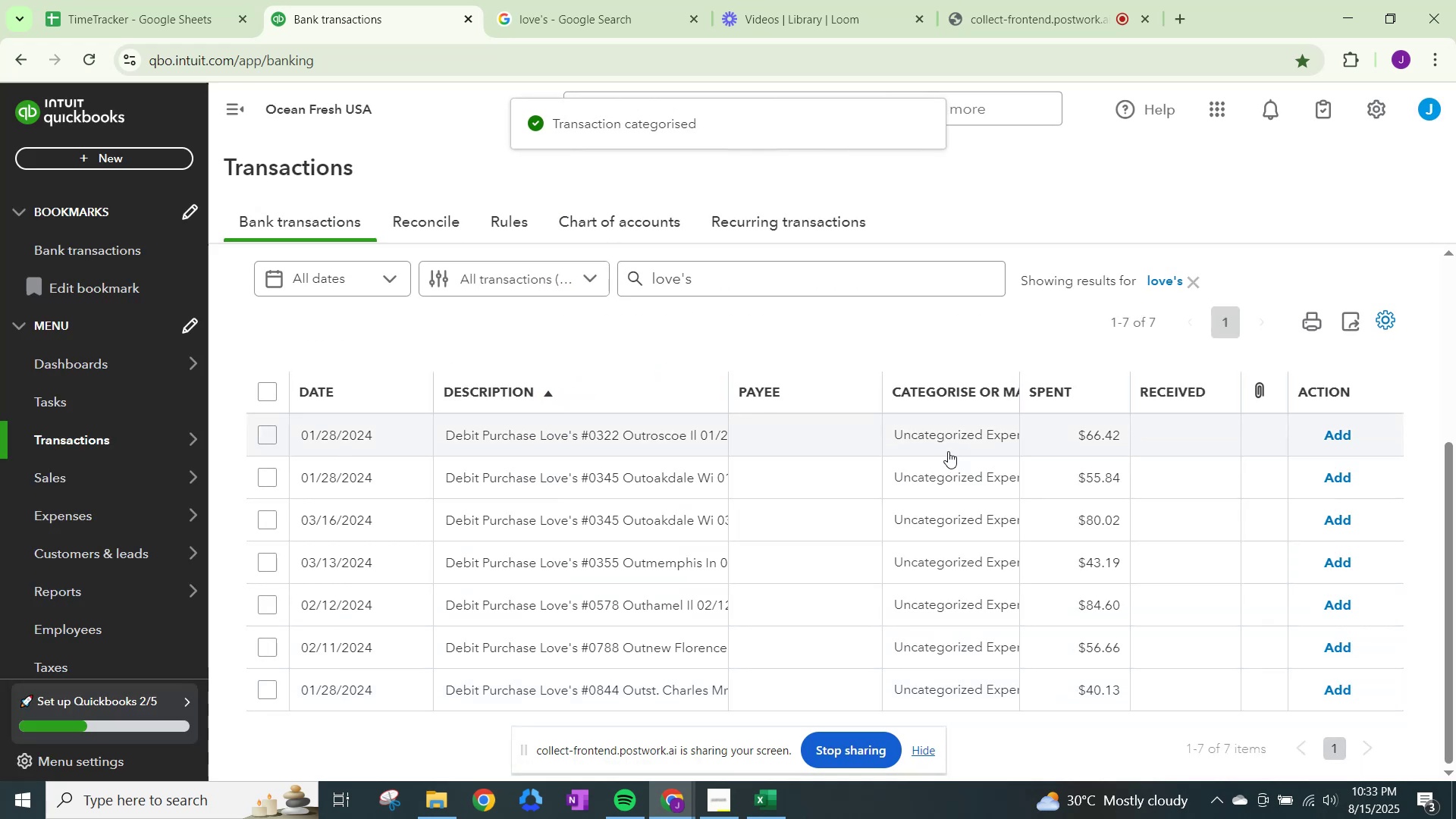 
left_click([476, 579])
 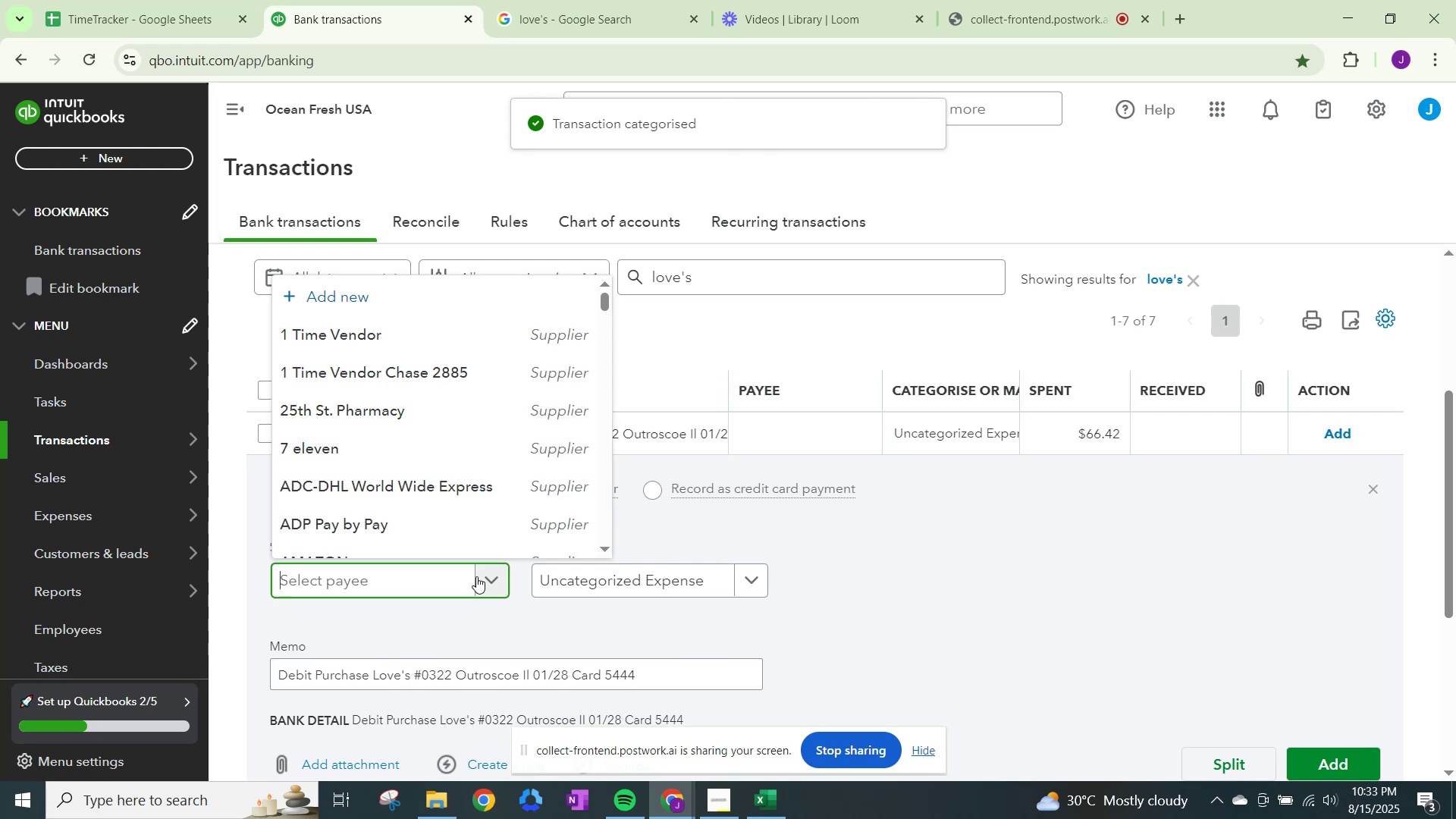 
type(love)
 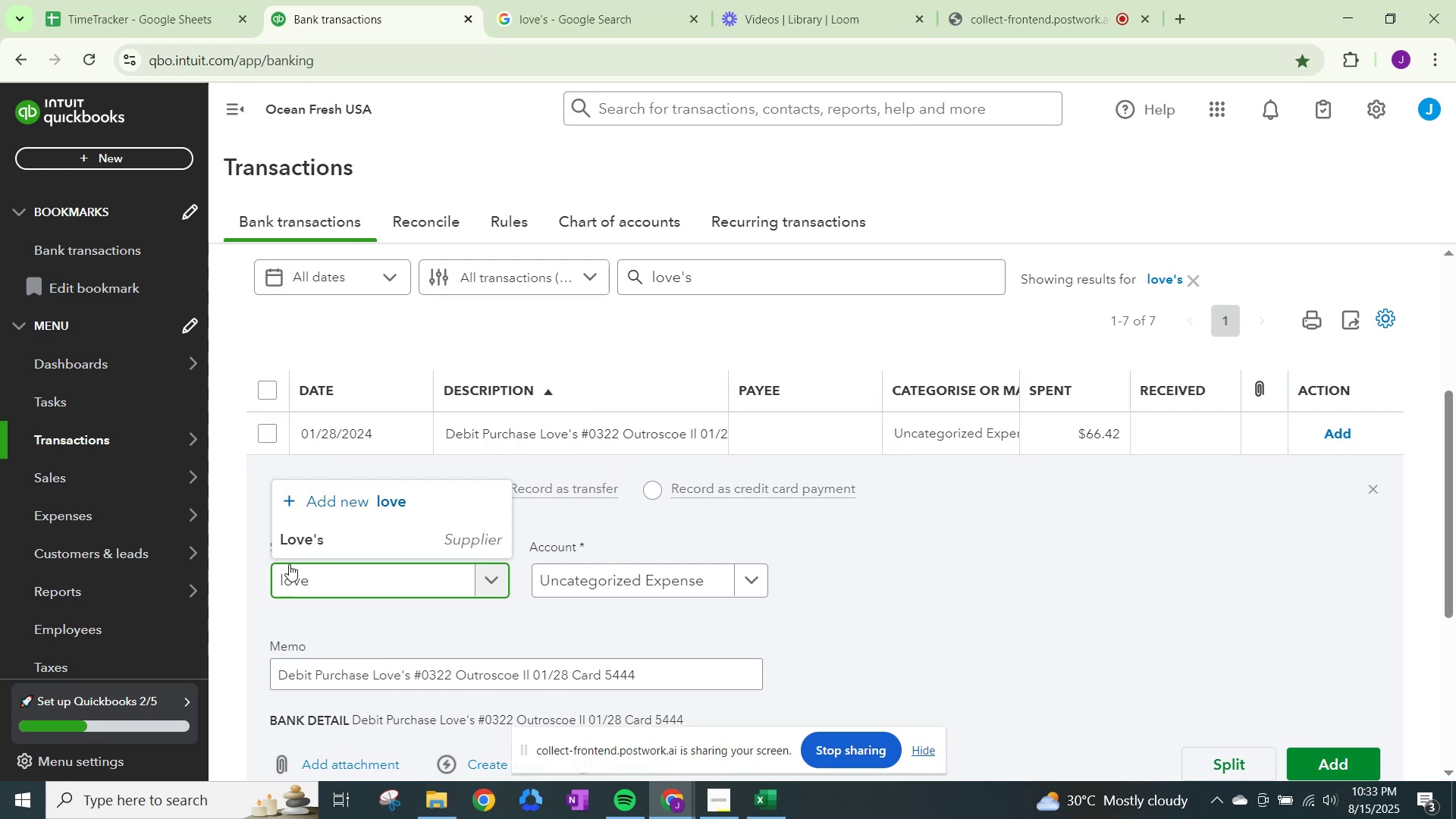 
left_click([326, 529])
 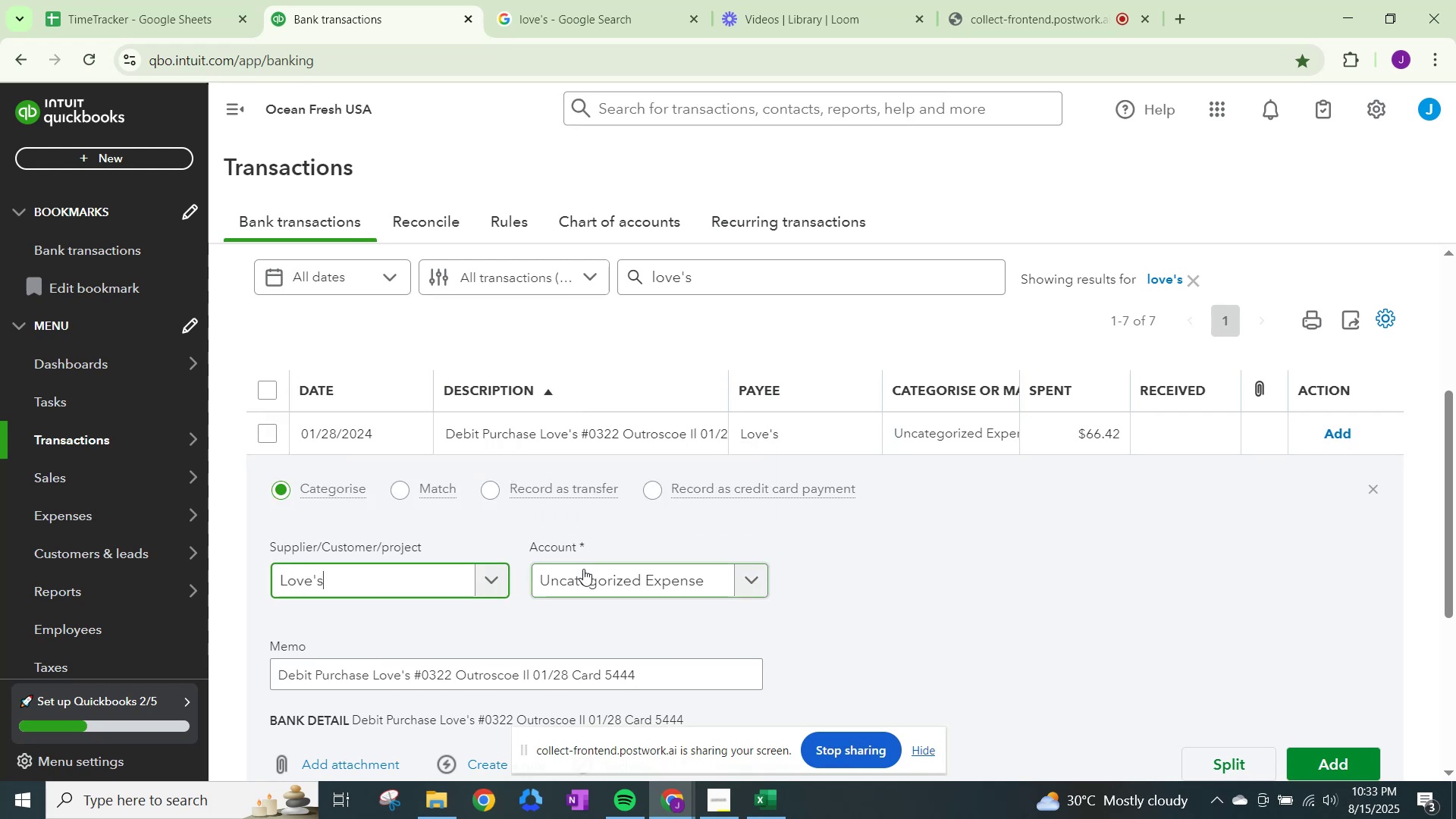 
left_click([584, 576])
 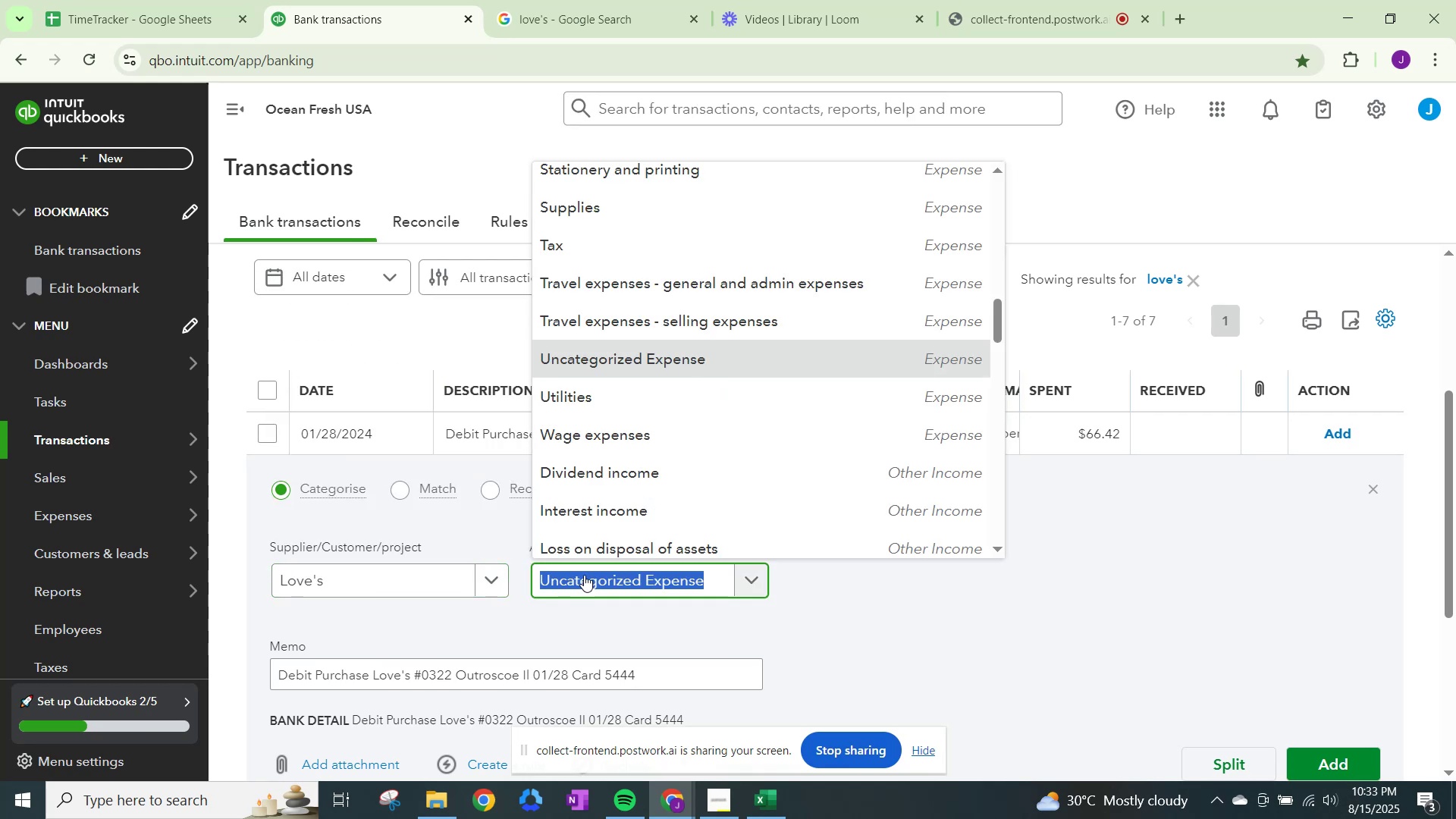 
type(fuel)
 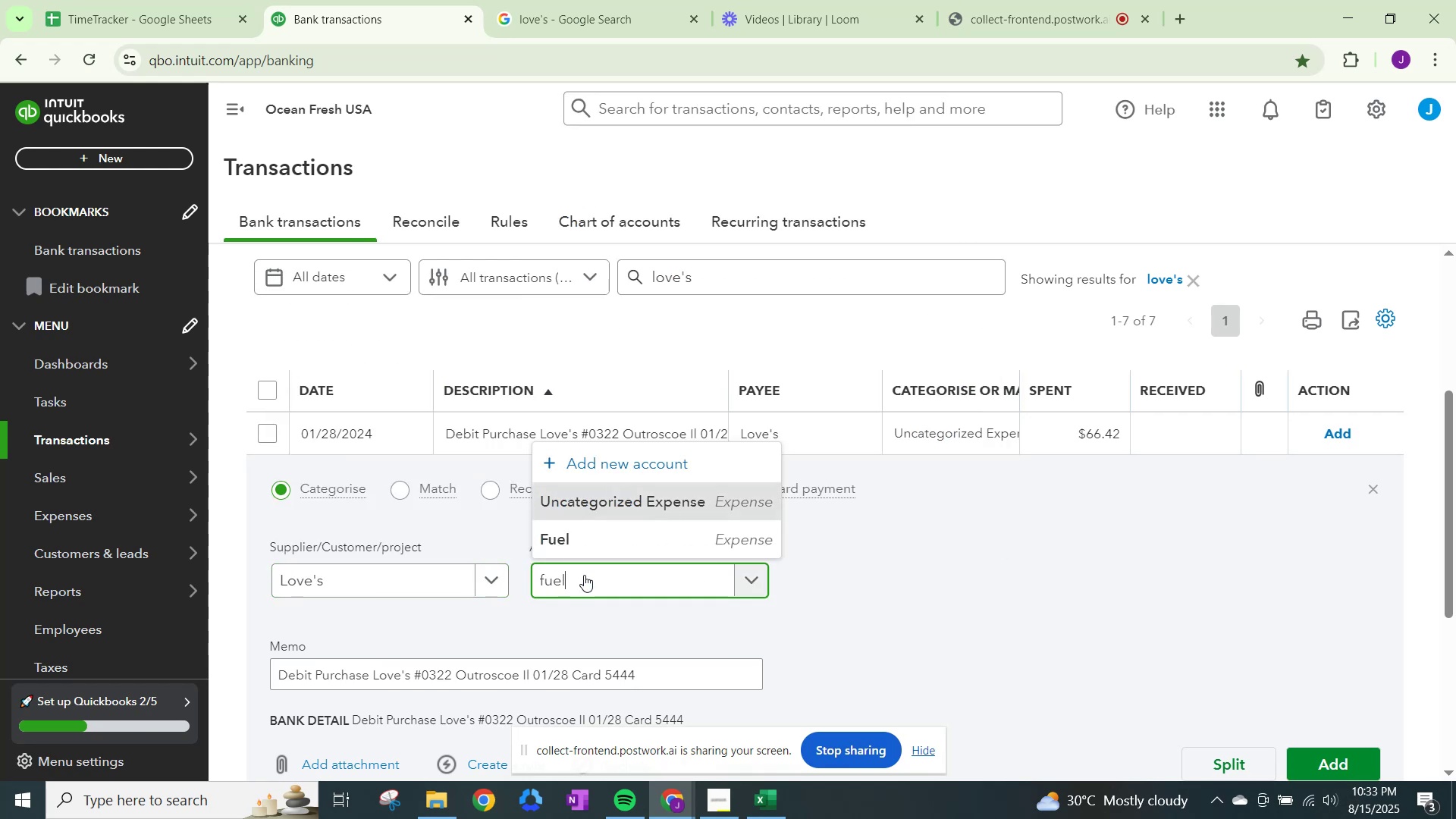 
left_click([631, 538])
 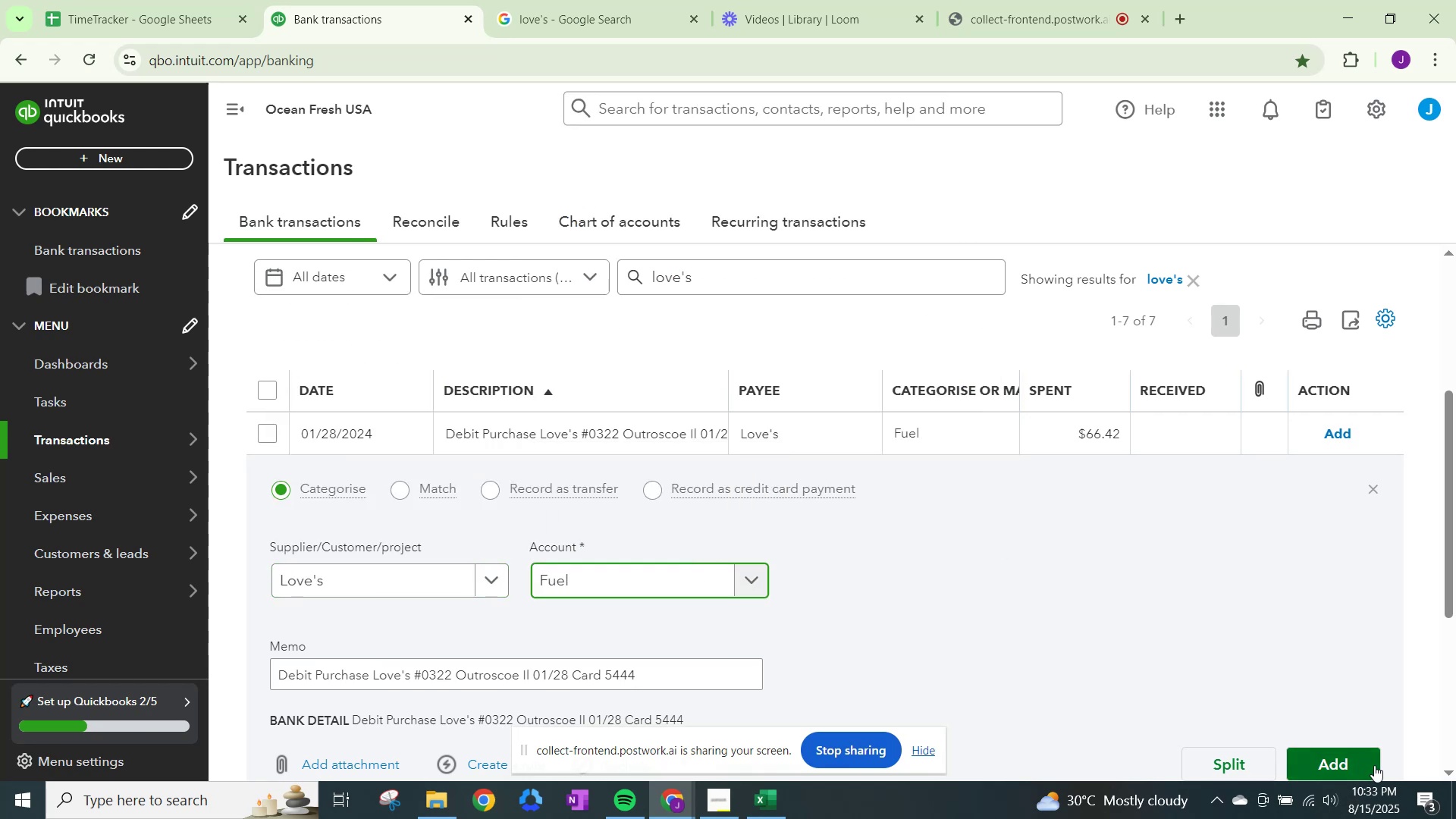 
left_click([1354, 752])
 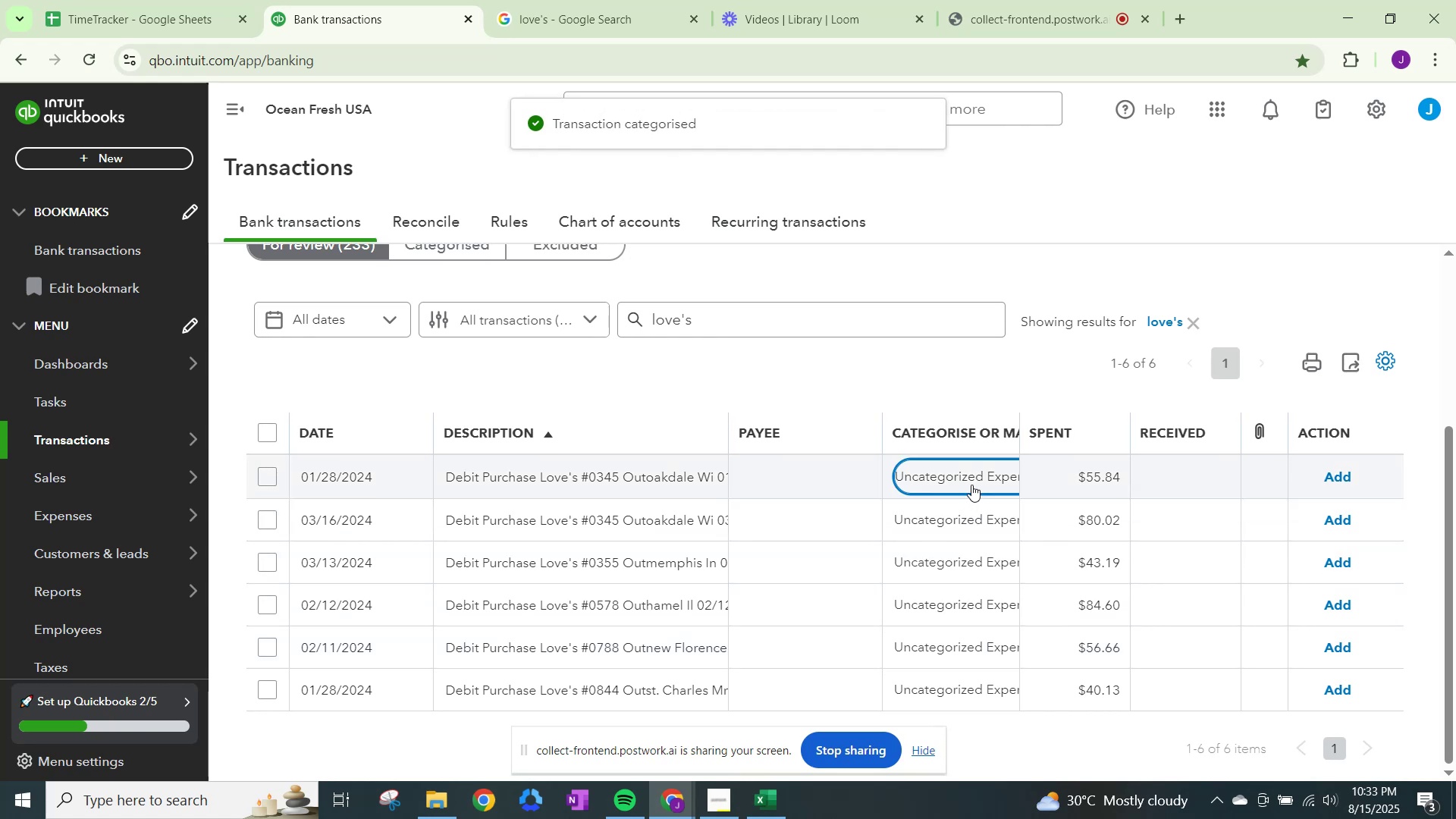 
left_click([452, 600])
 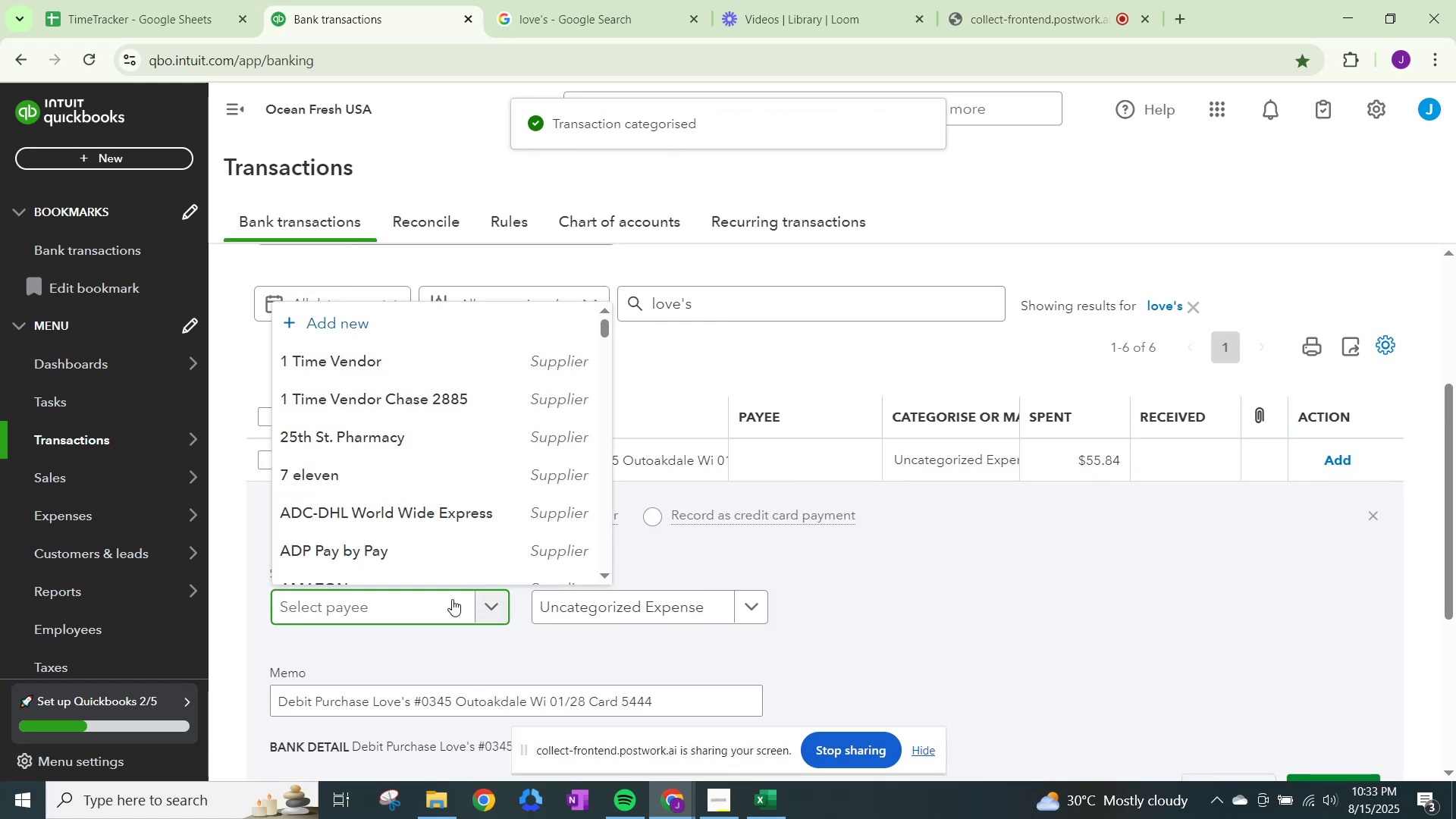 
type(love)
 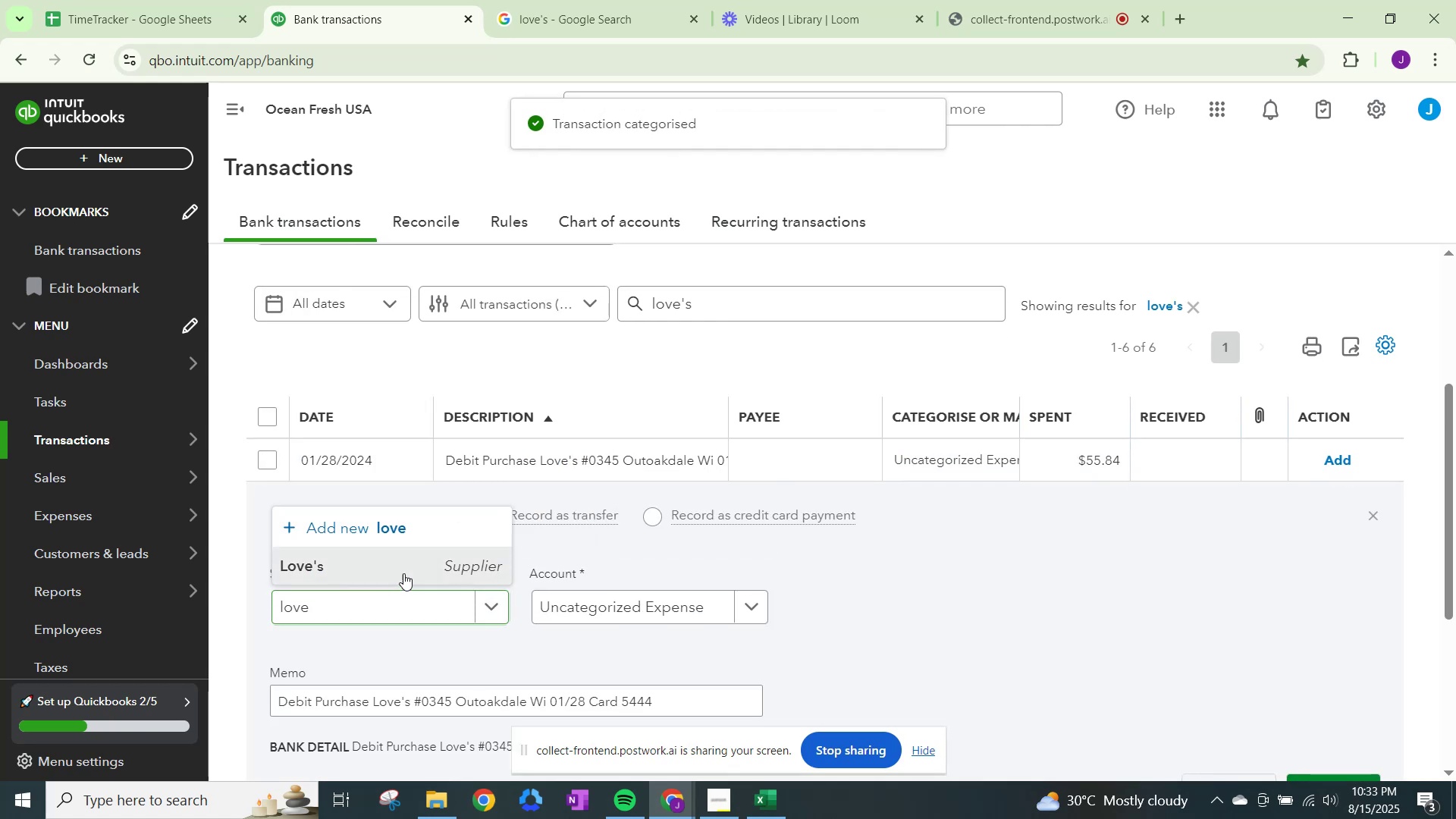 
double_click([582, 598])
 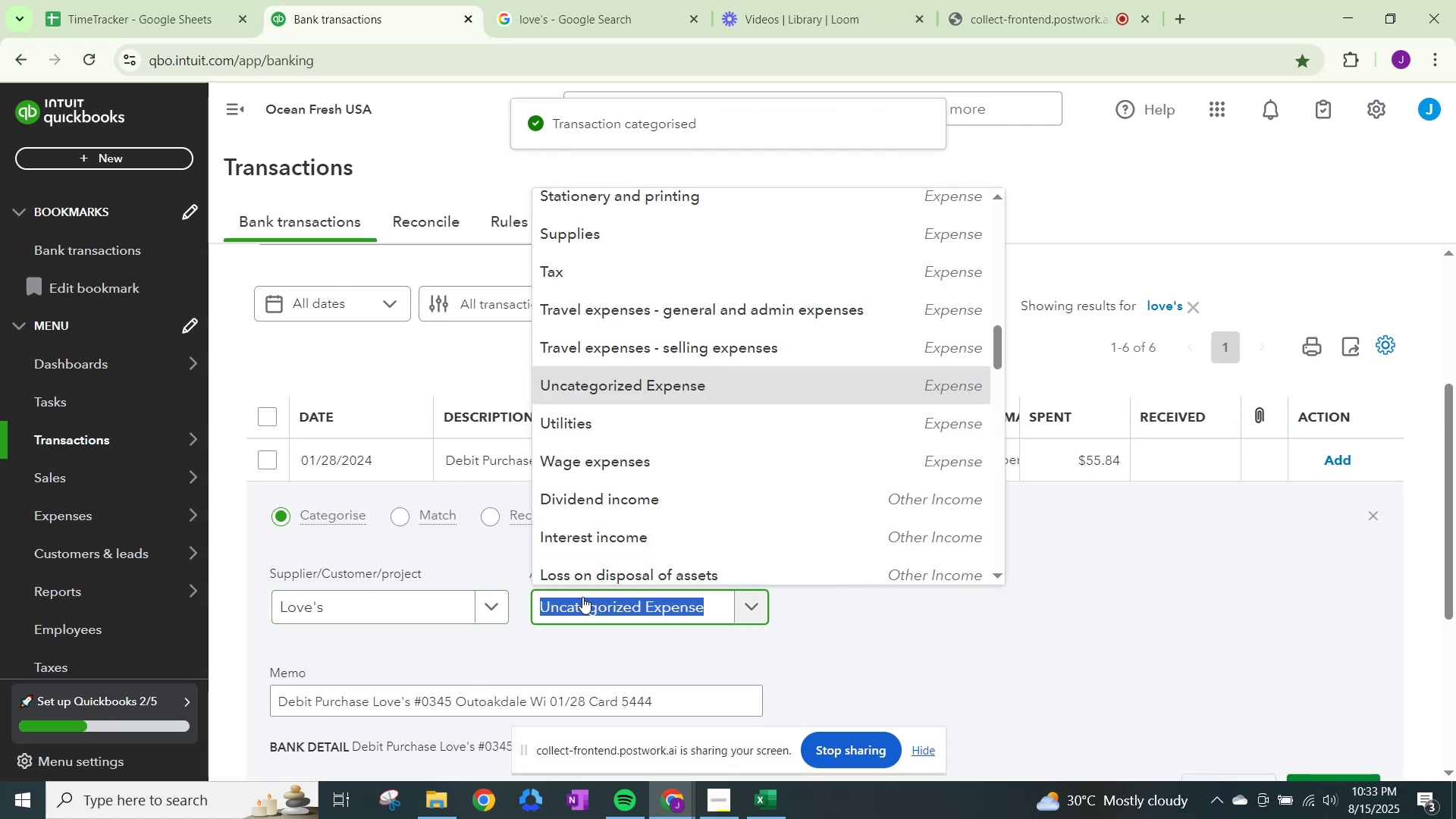 
type(fuel)
 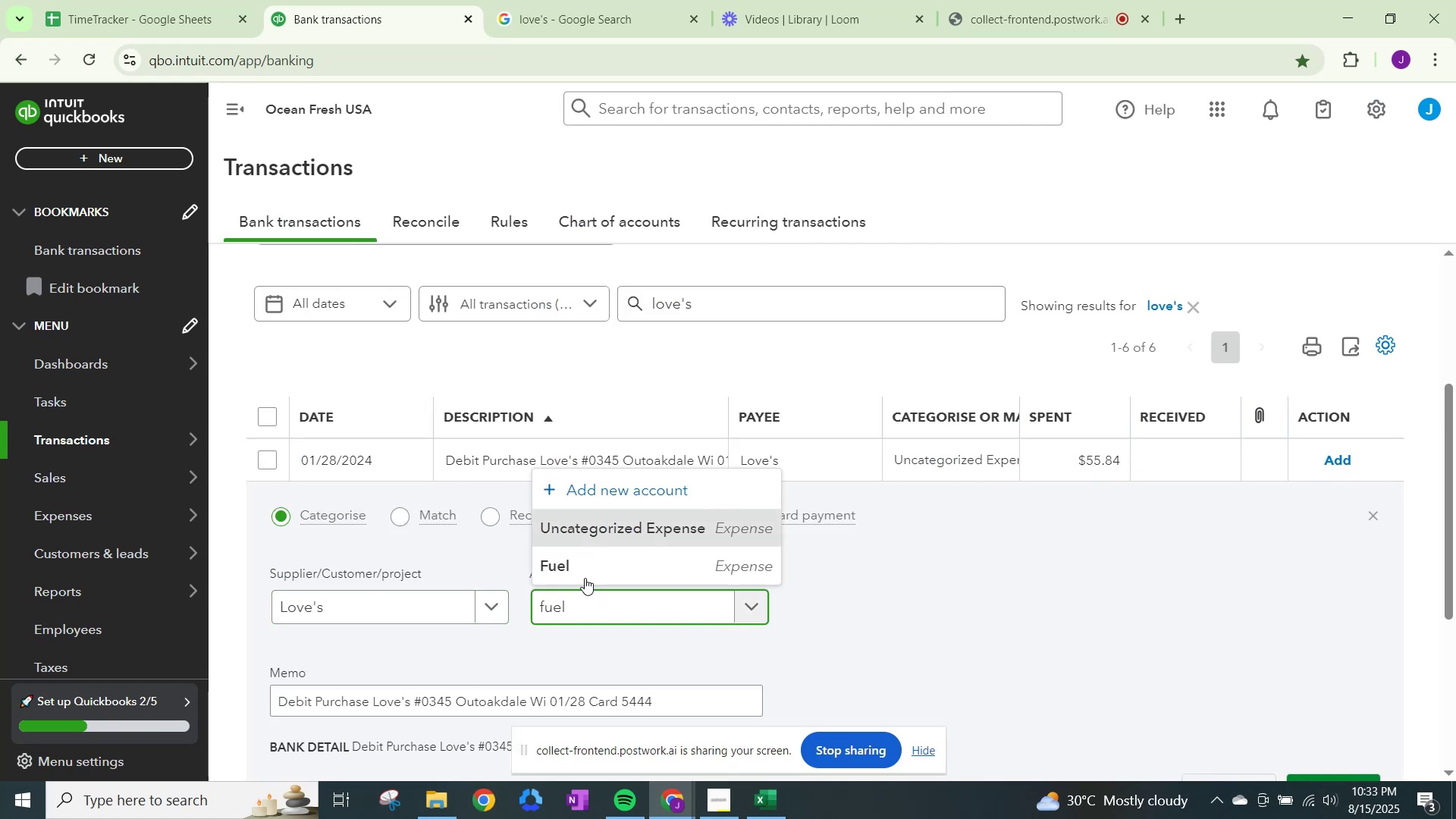 
left_click([585, 561])
 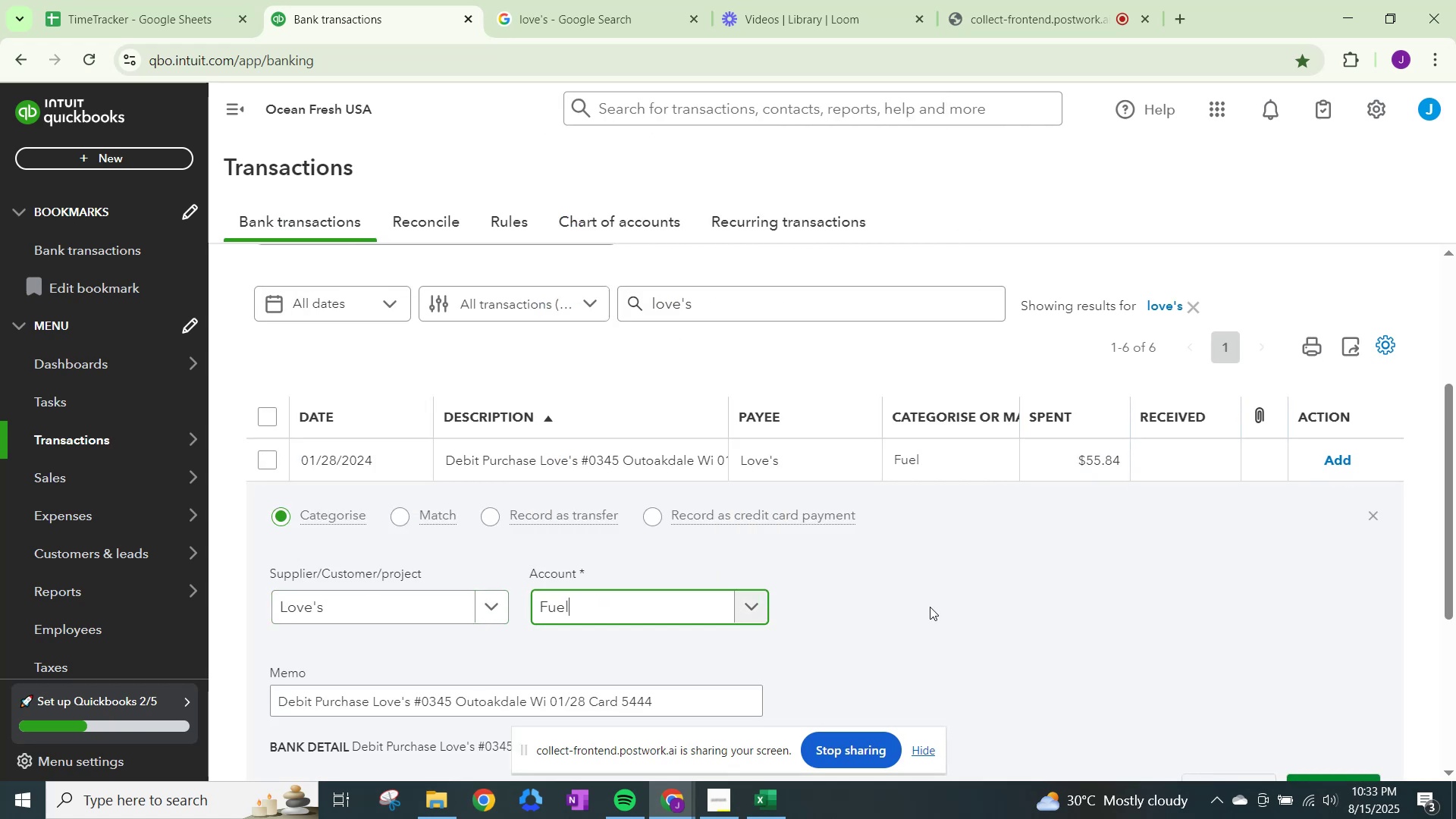 
scroll: coordinate [1072, 637], scroll_direction: down, amount: 1.0
 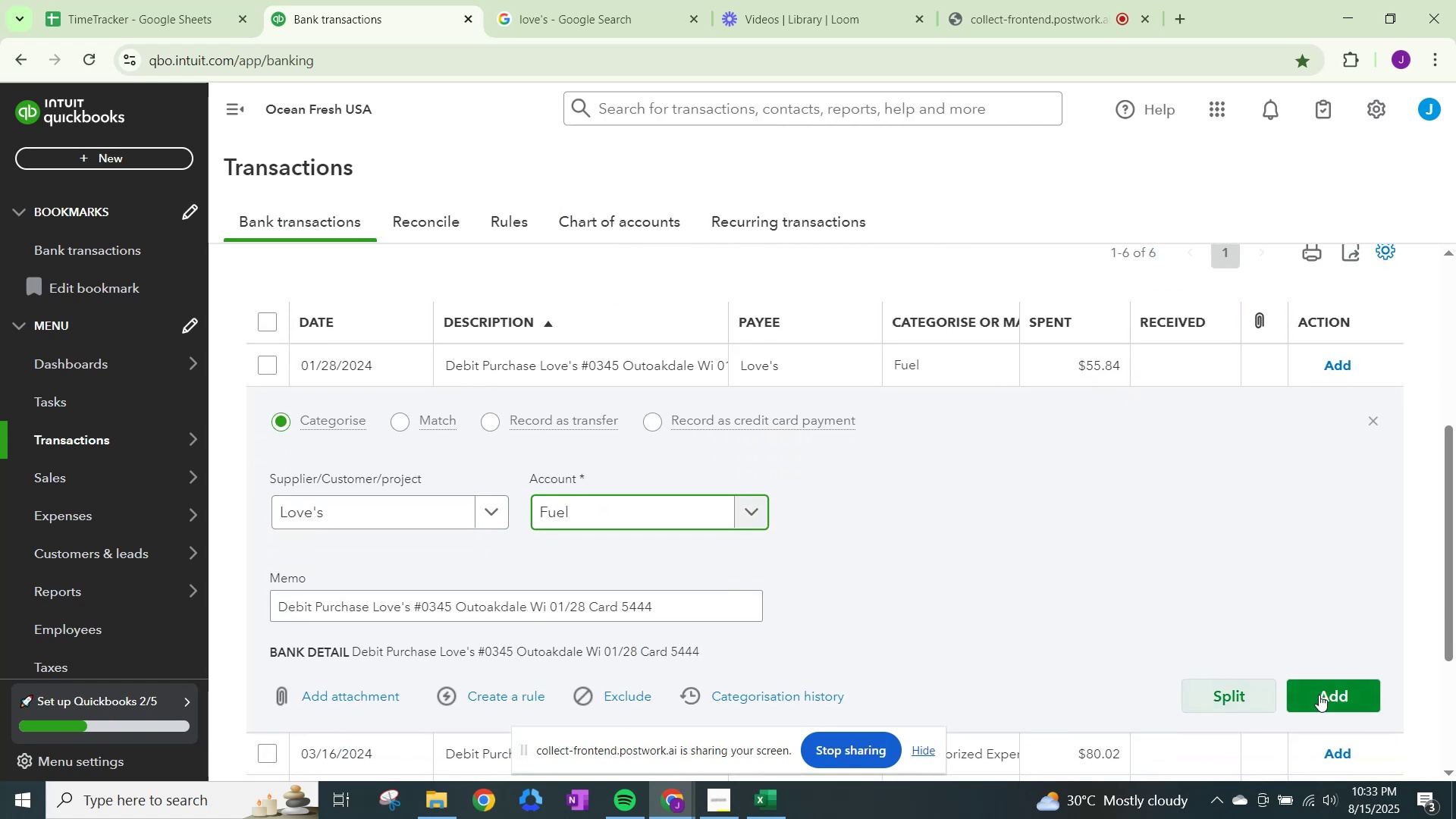 
left_click([1326, 691])
 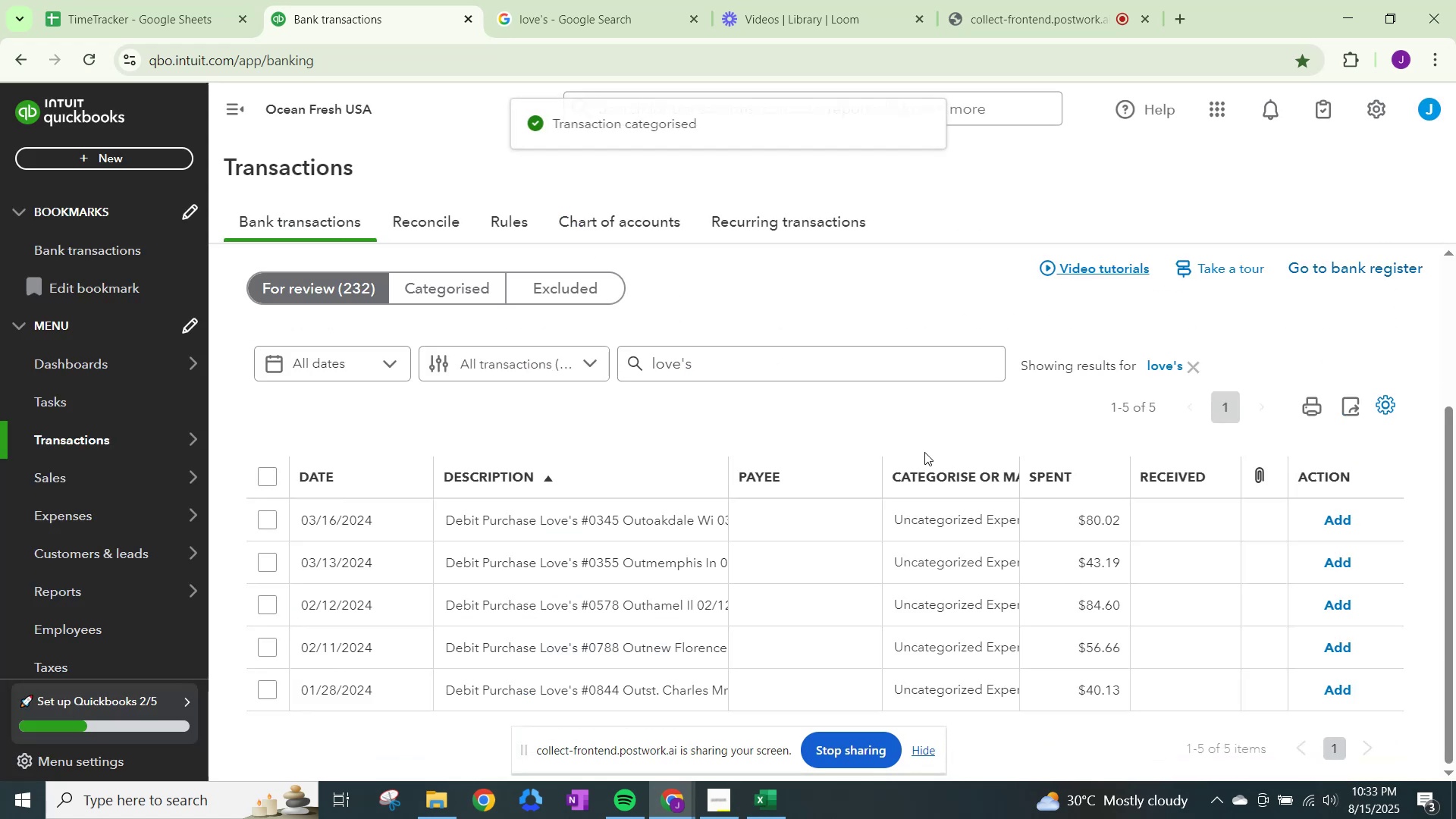 
left_click([938, 522])
 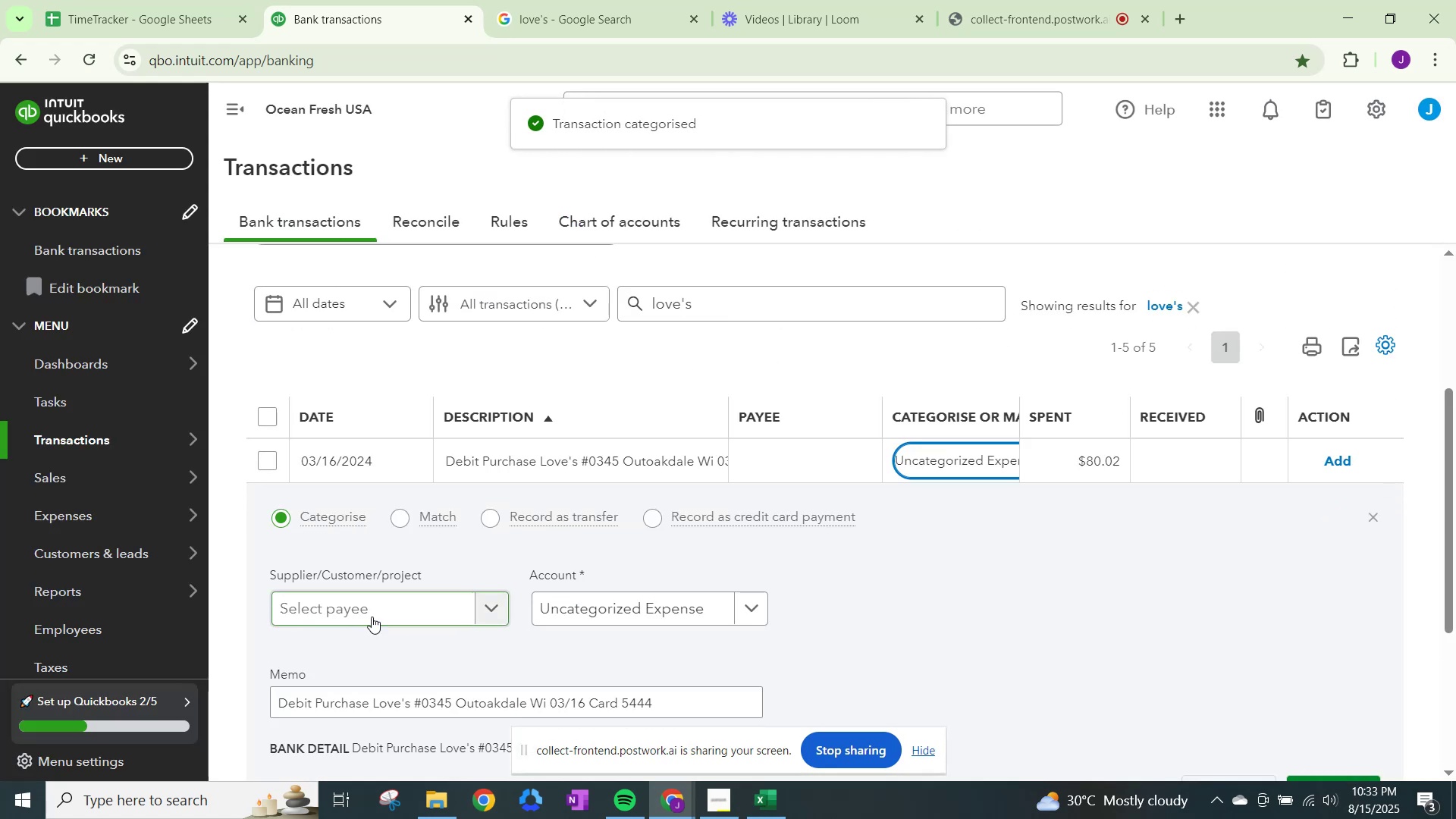 
left_click([385, 604])
 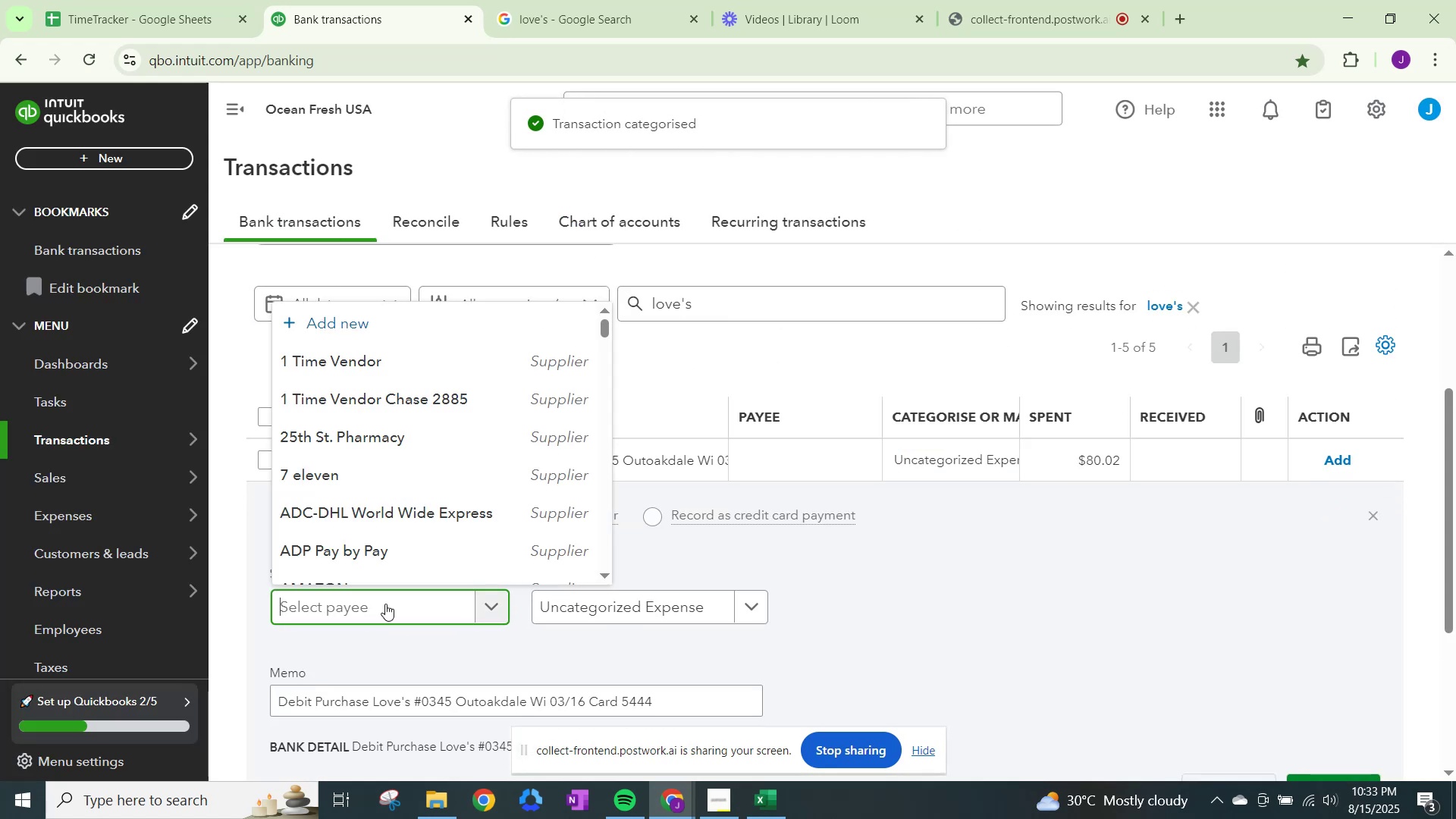 
type(love)
 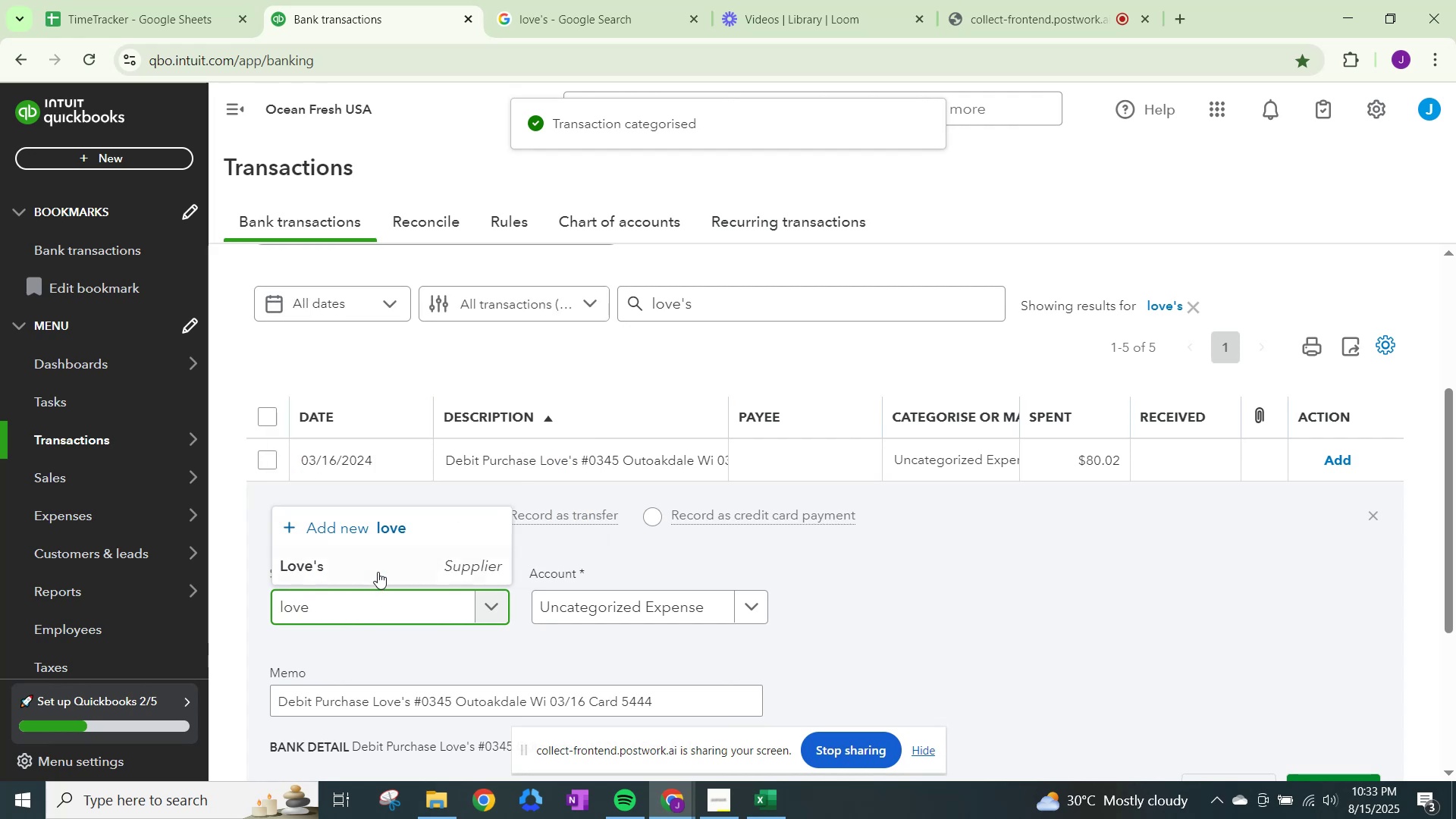 
left_click([375, 550])
 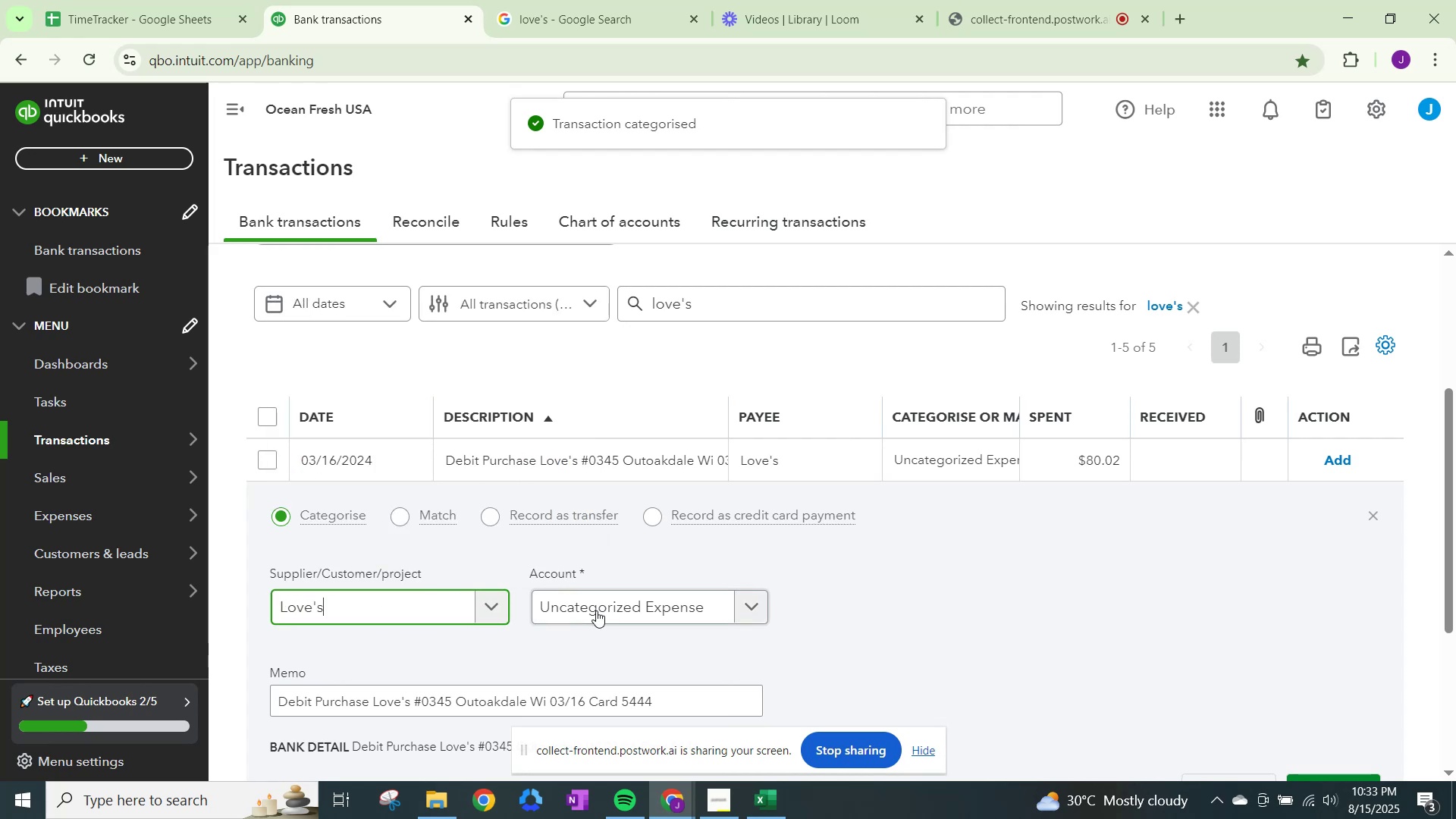 
left_click([599, 611])
 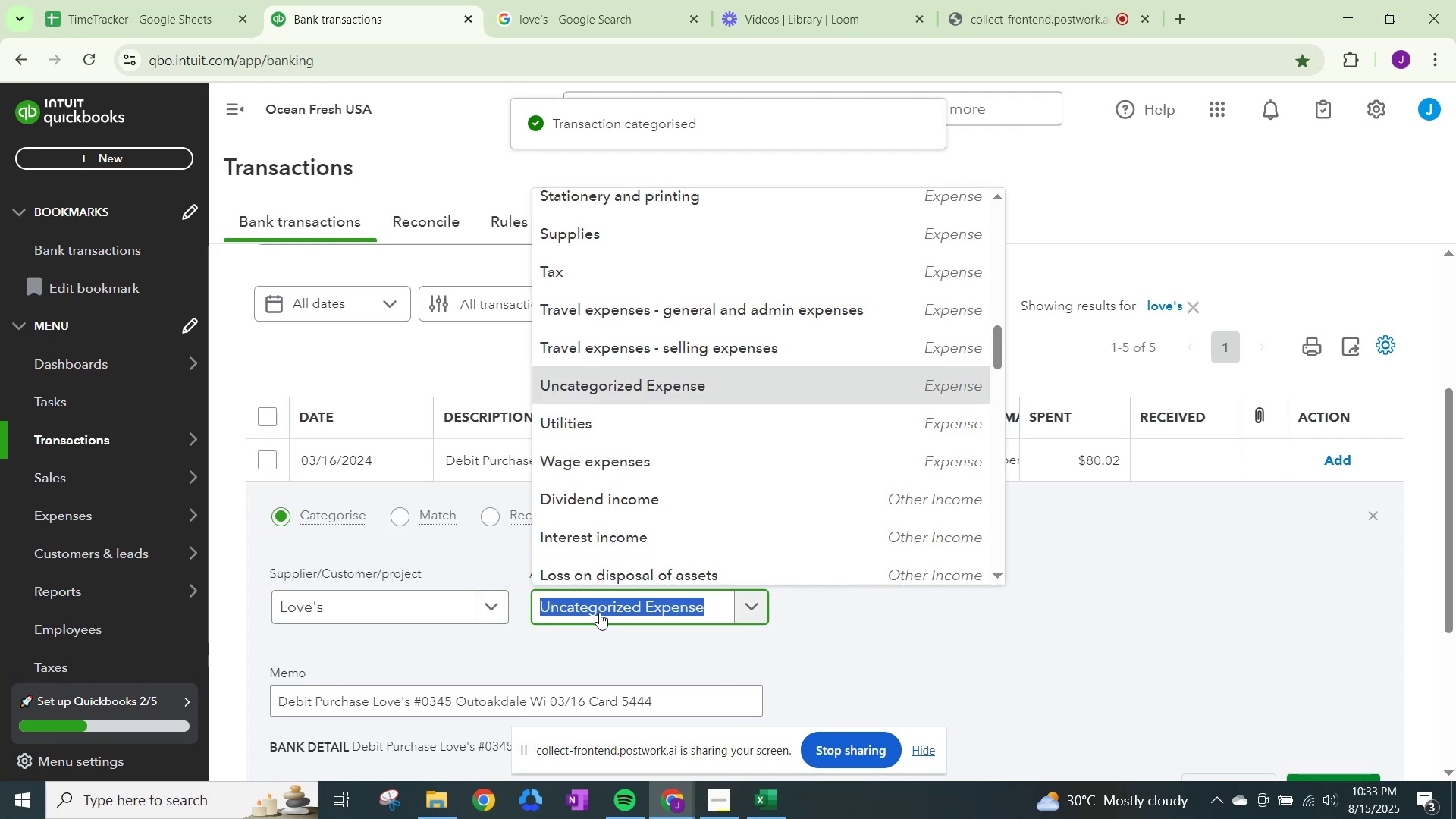 
type(fuel)
 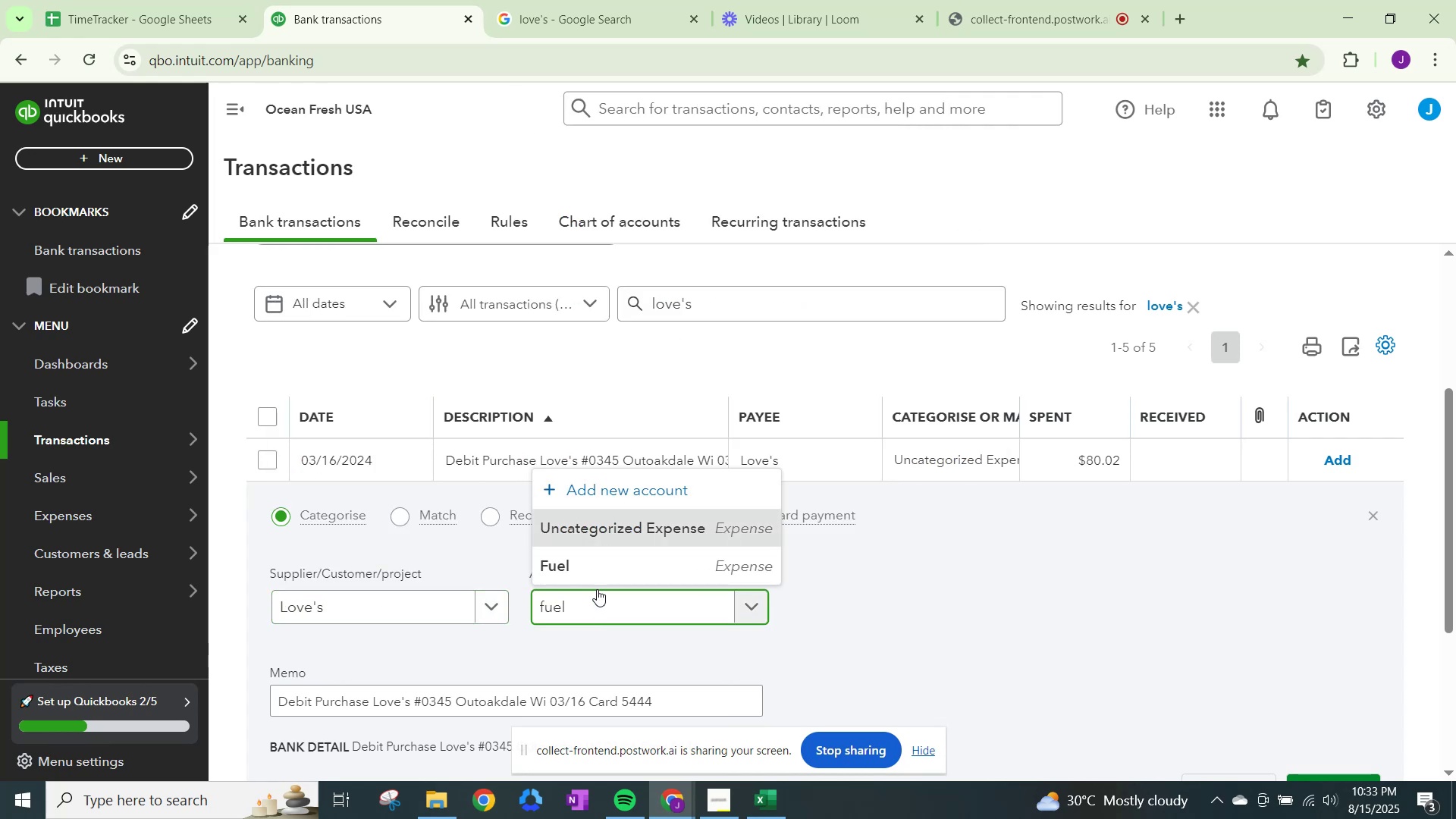 
left_click([592, 573])
 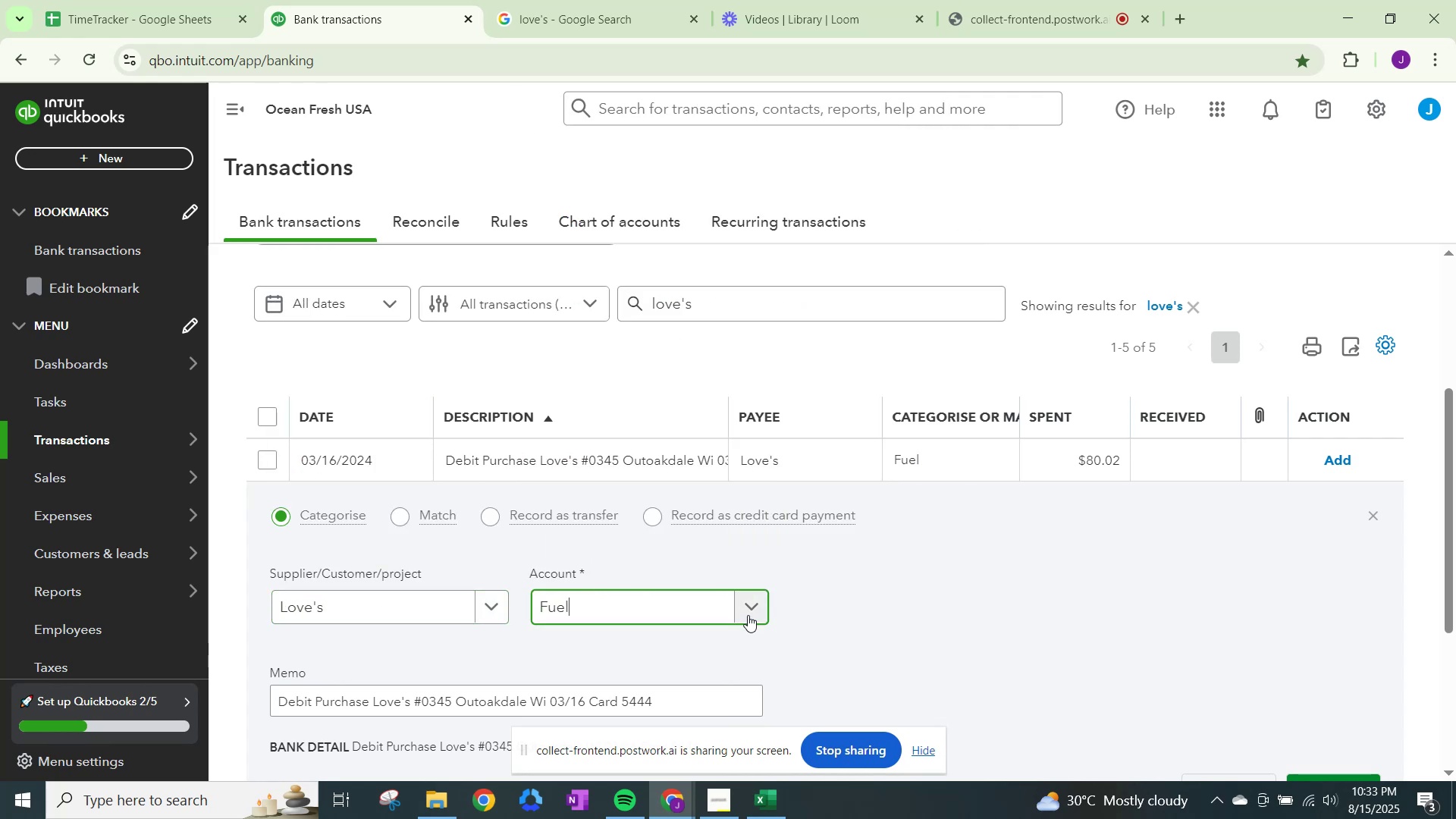 
scroll: coordinate [1078, 712], scroll_direction: down, amount: 1.0
 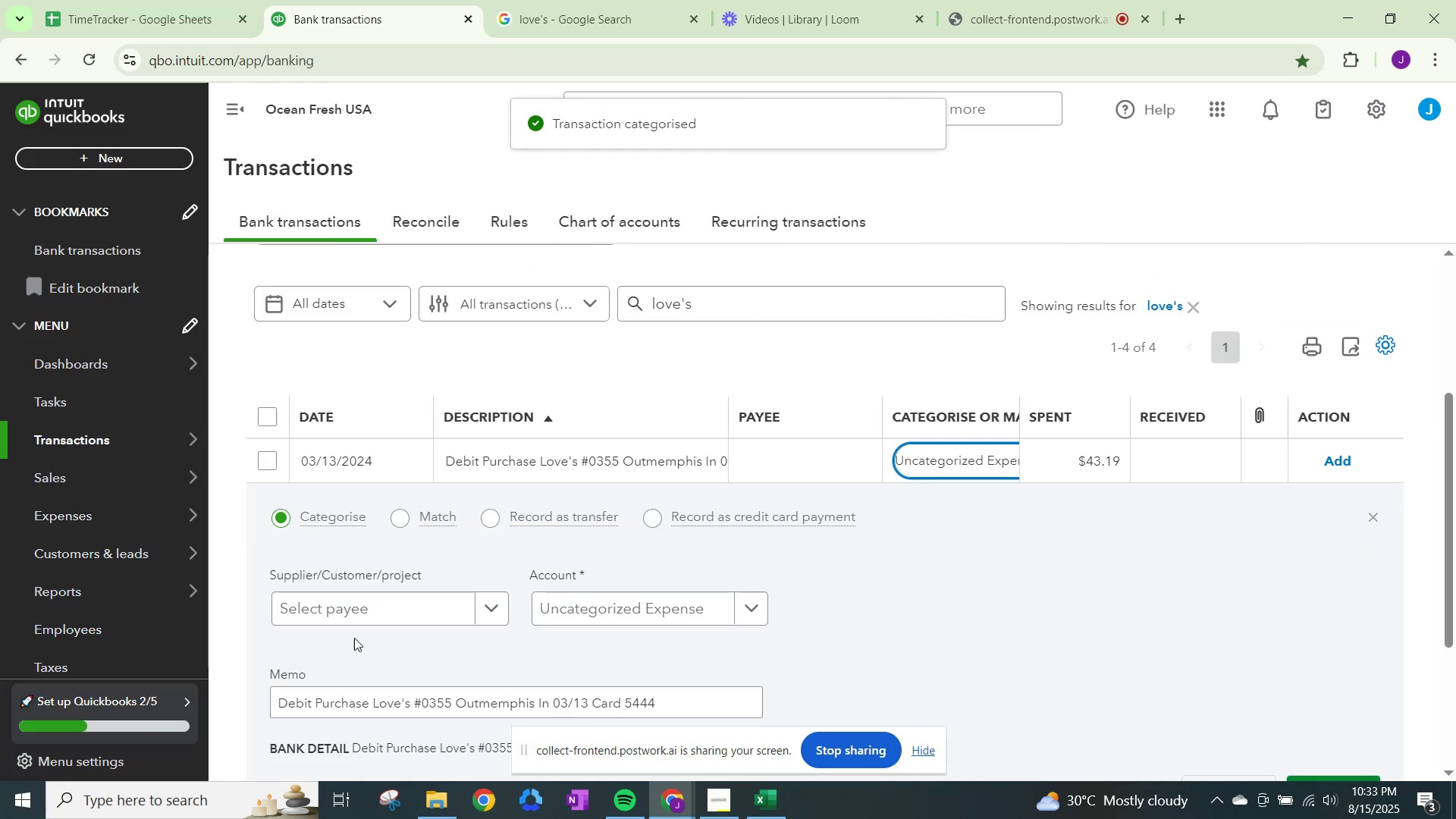 
type(love)
 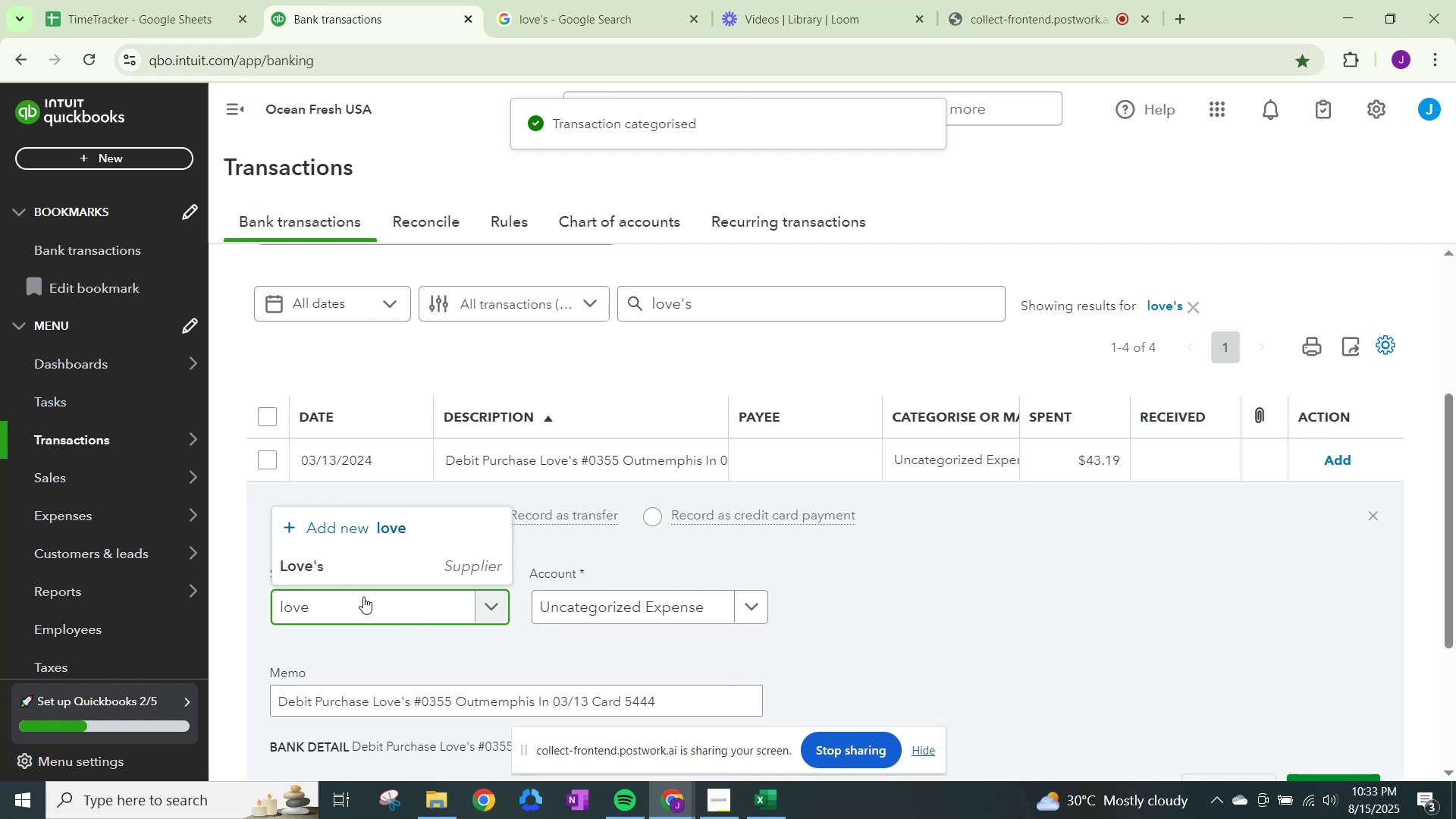 
left_click([360, 563])
 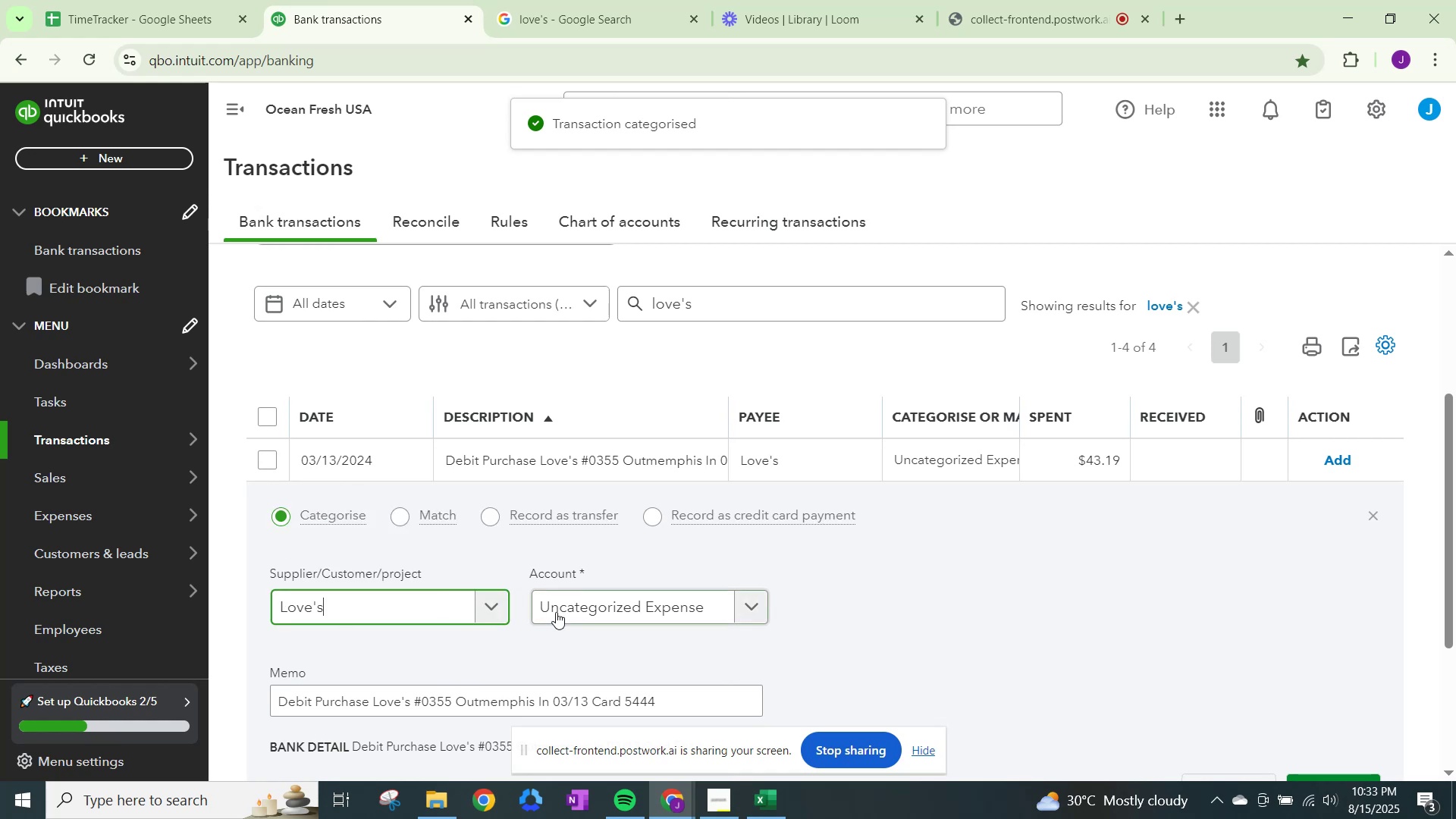 
left_click([558, 609])
 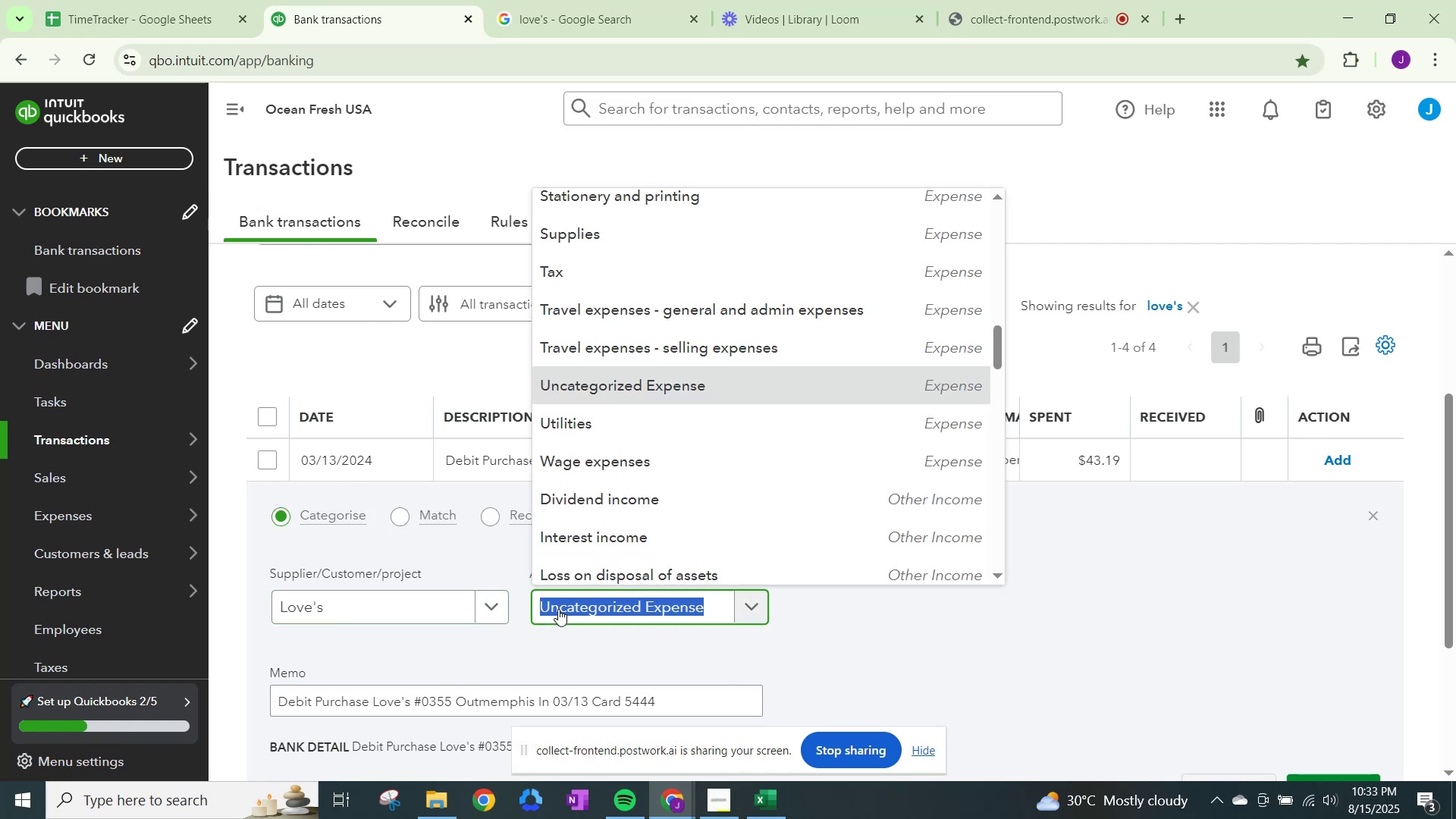 
type(fuel)
 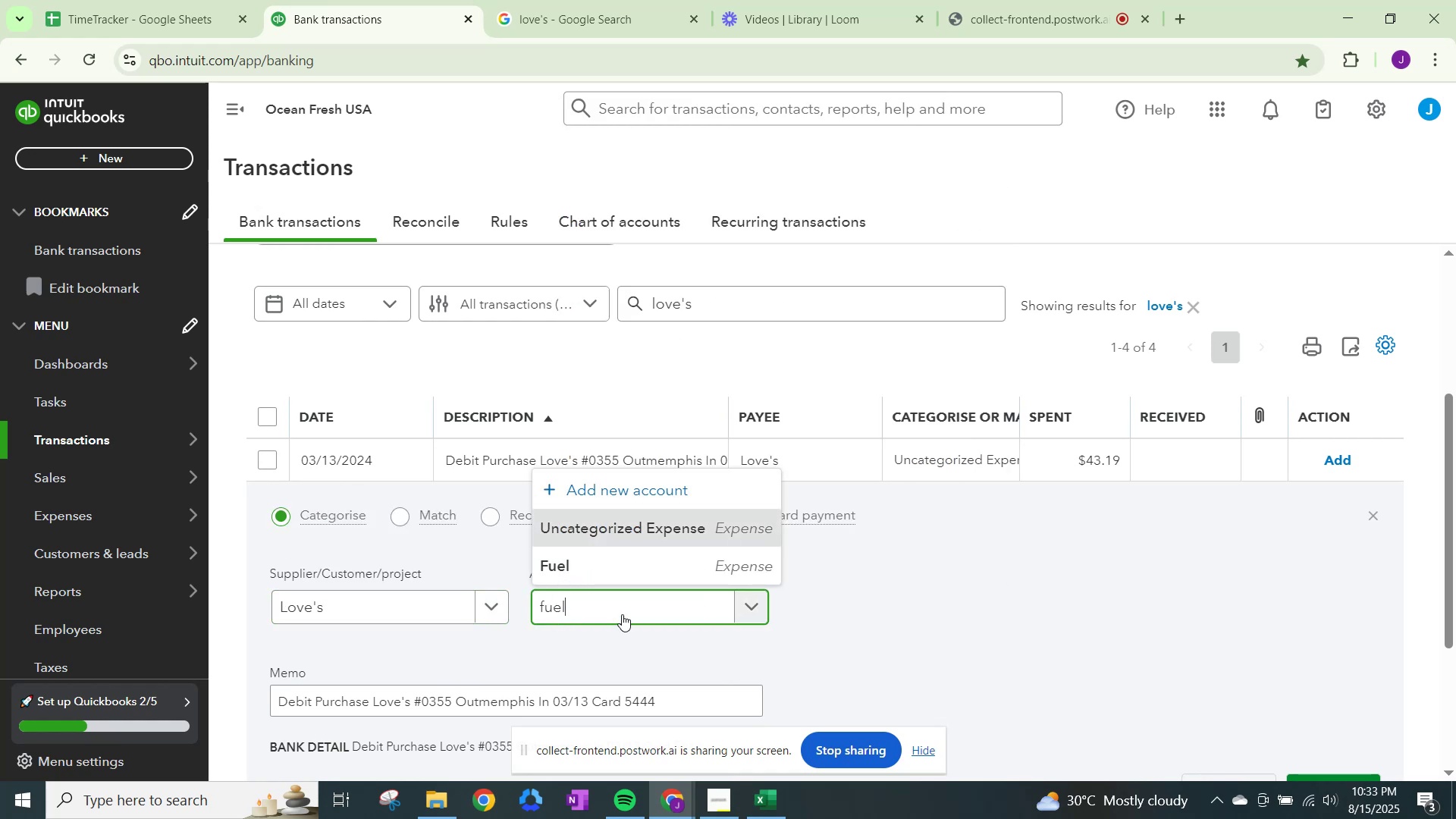 
left_click([651, 557])
 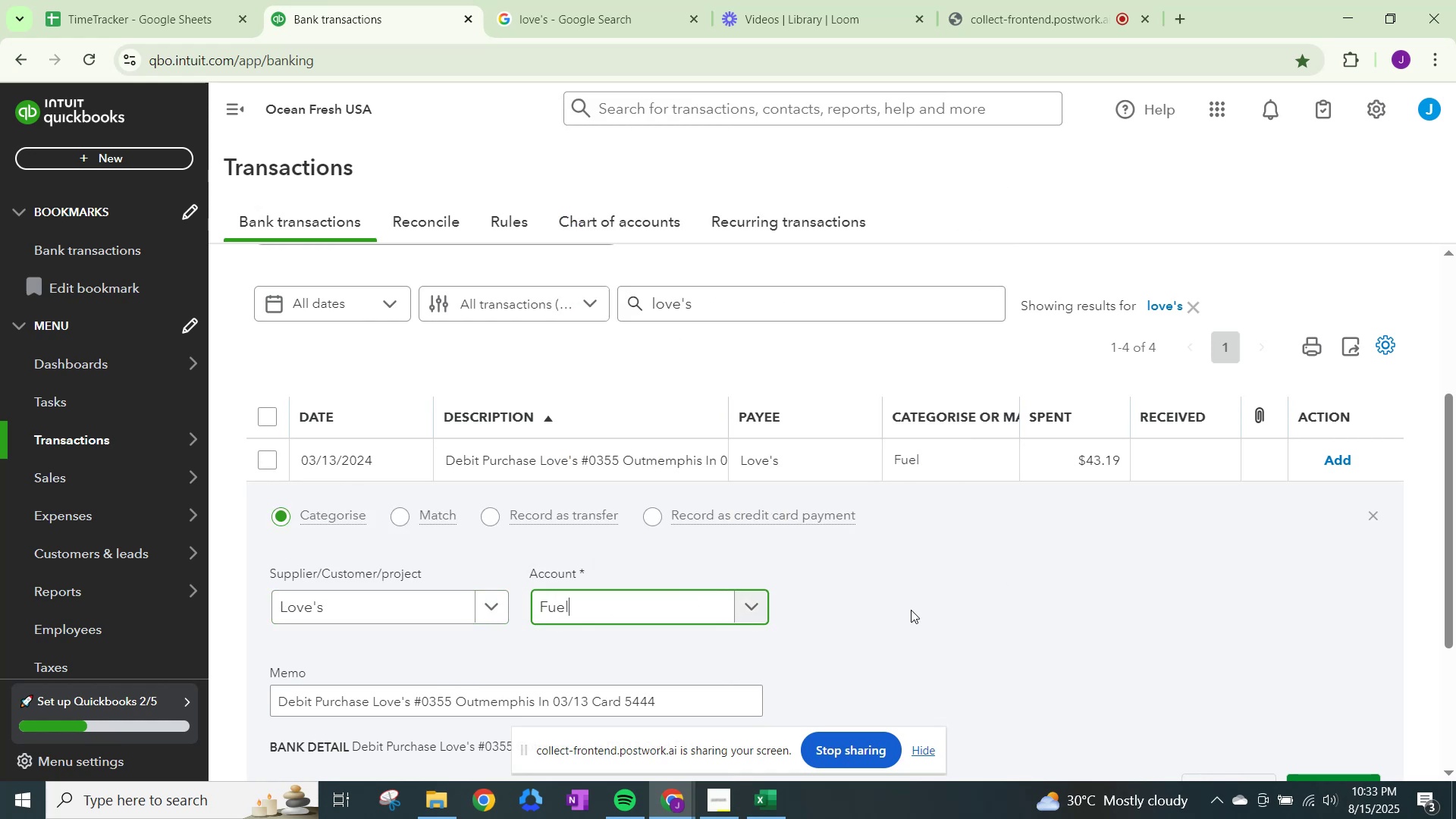 
scroll: coordinate [1025, 635], scroll_direction: down, amount: 1.0
 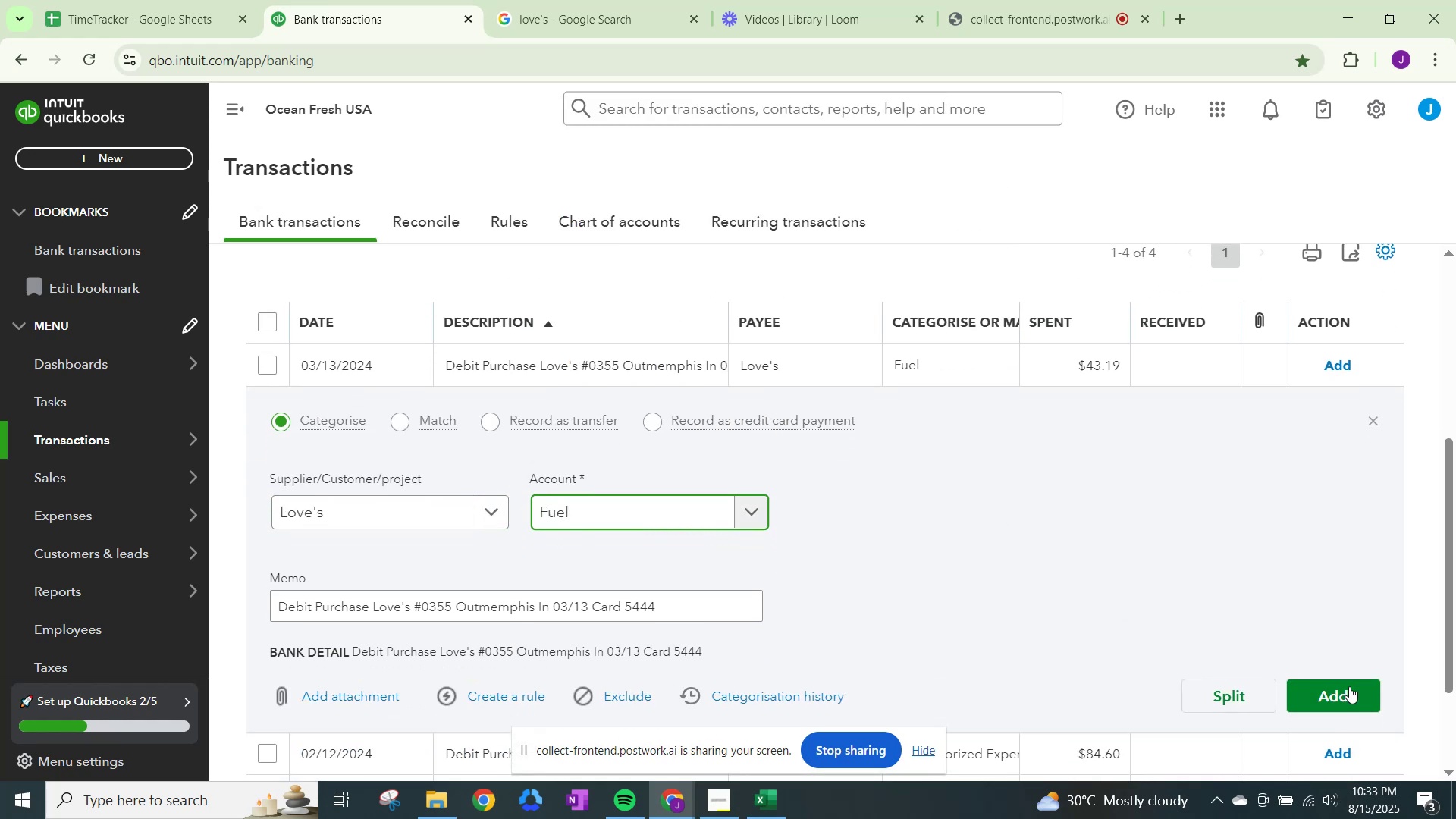 
left_click([1349, 686])
 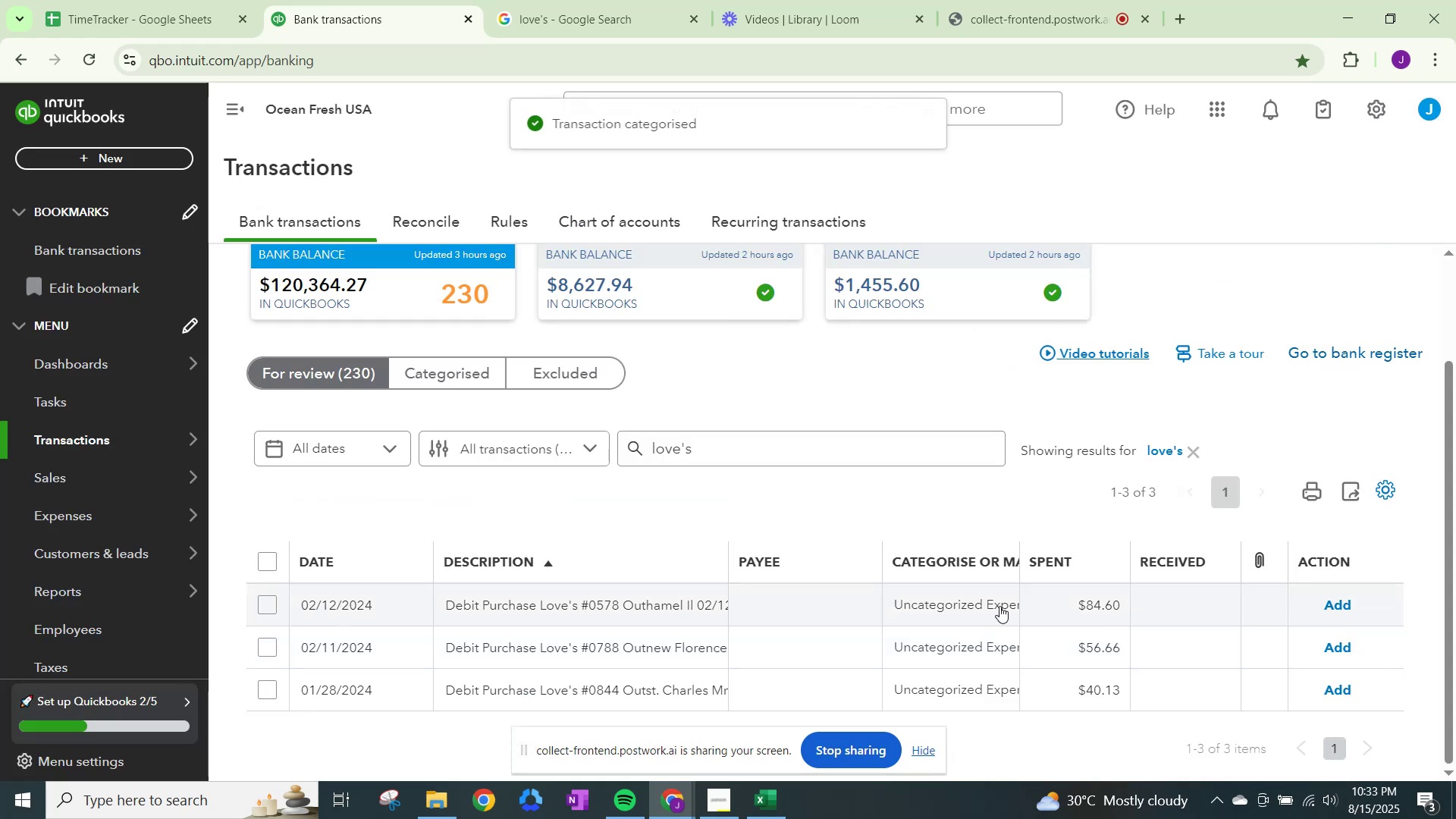 
left_click([940, 605])
 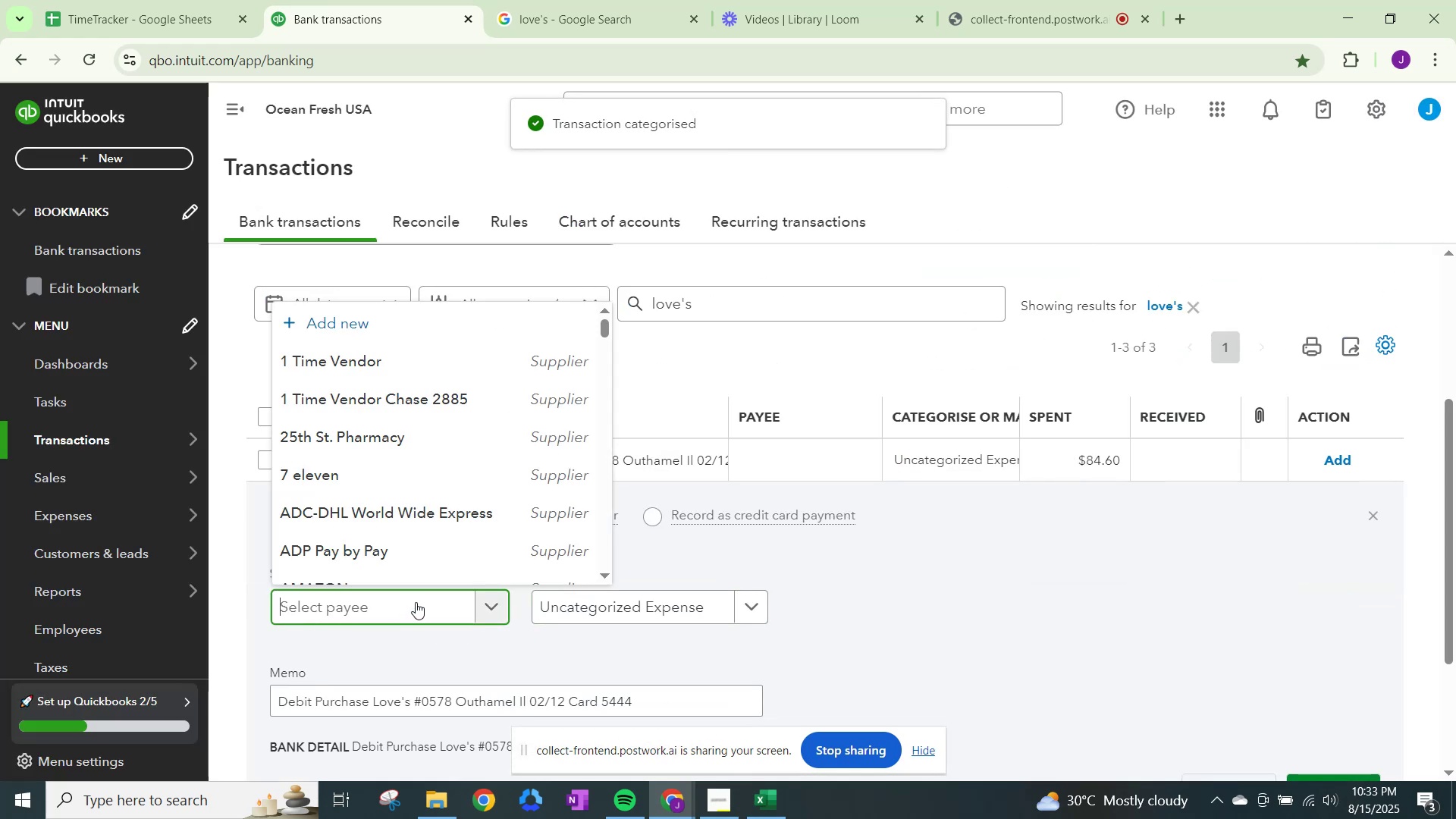 
type(love)
 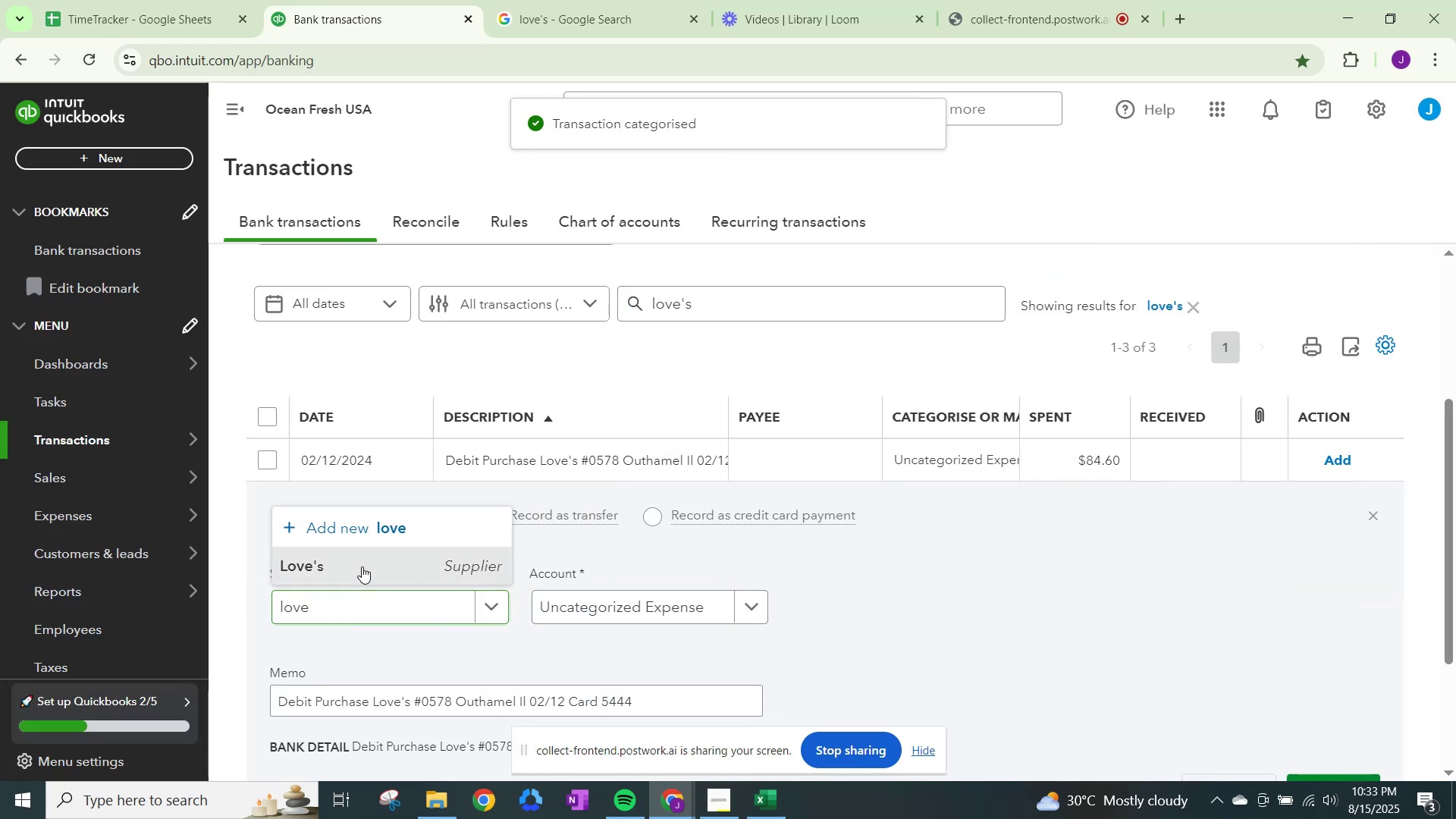 
double_click([595, 607])
 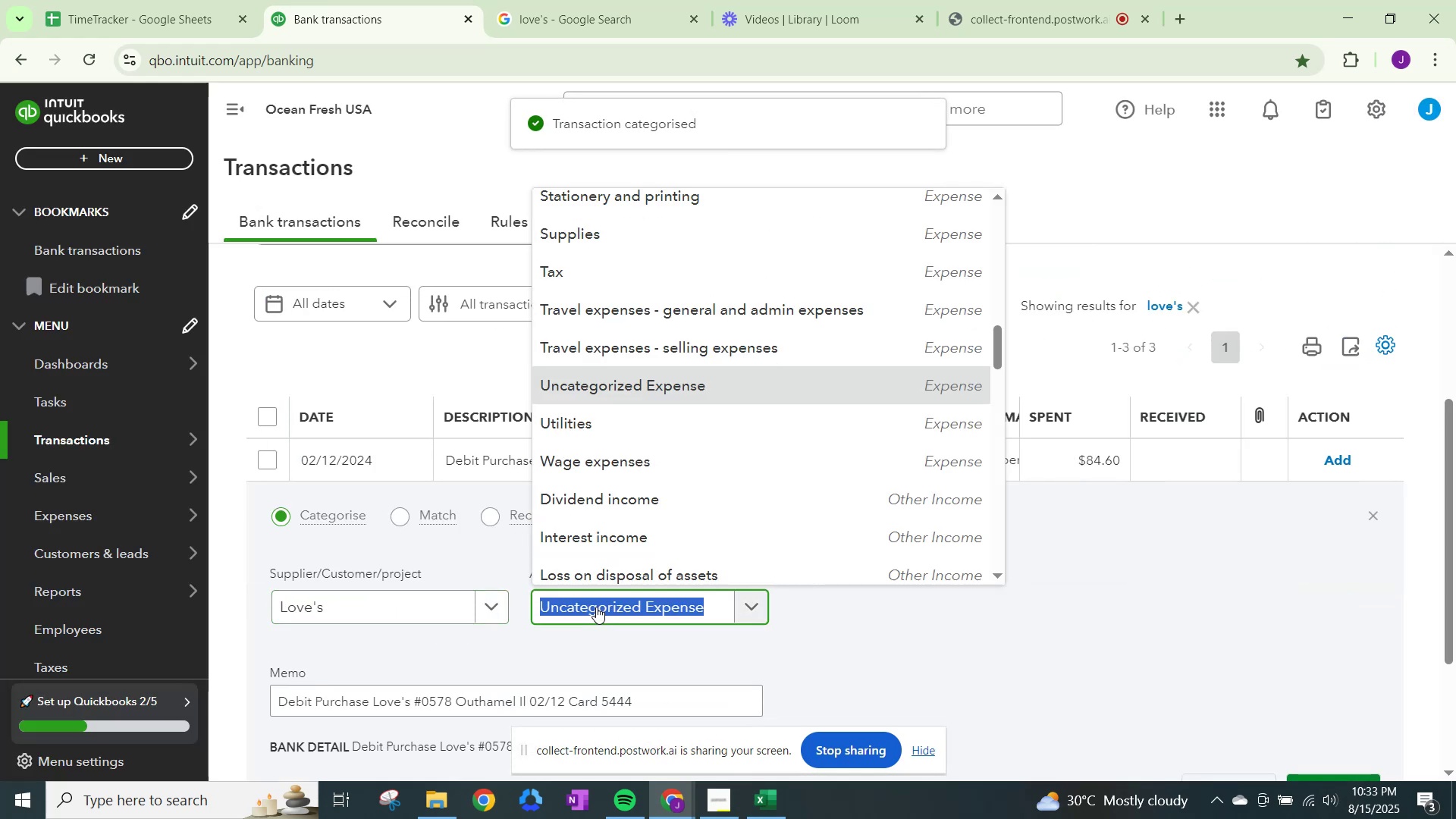 
type(fuel)
 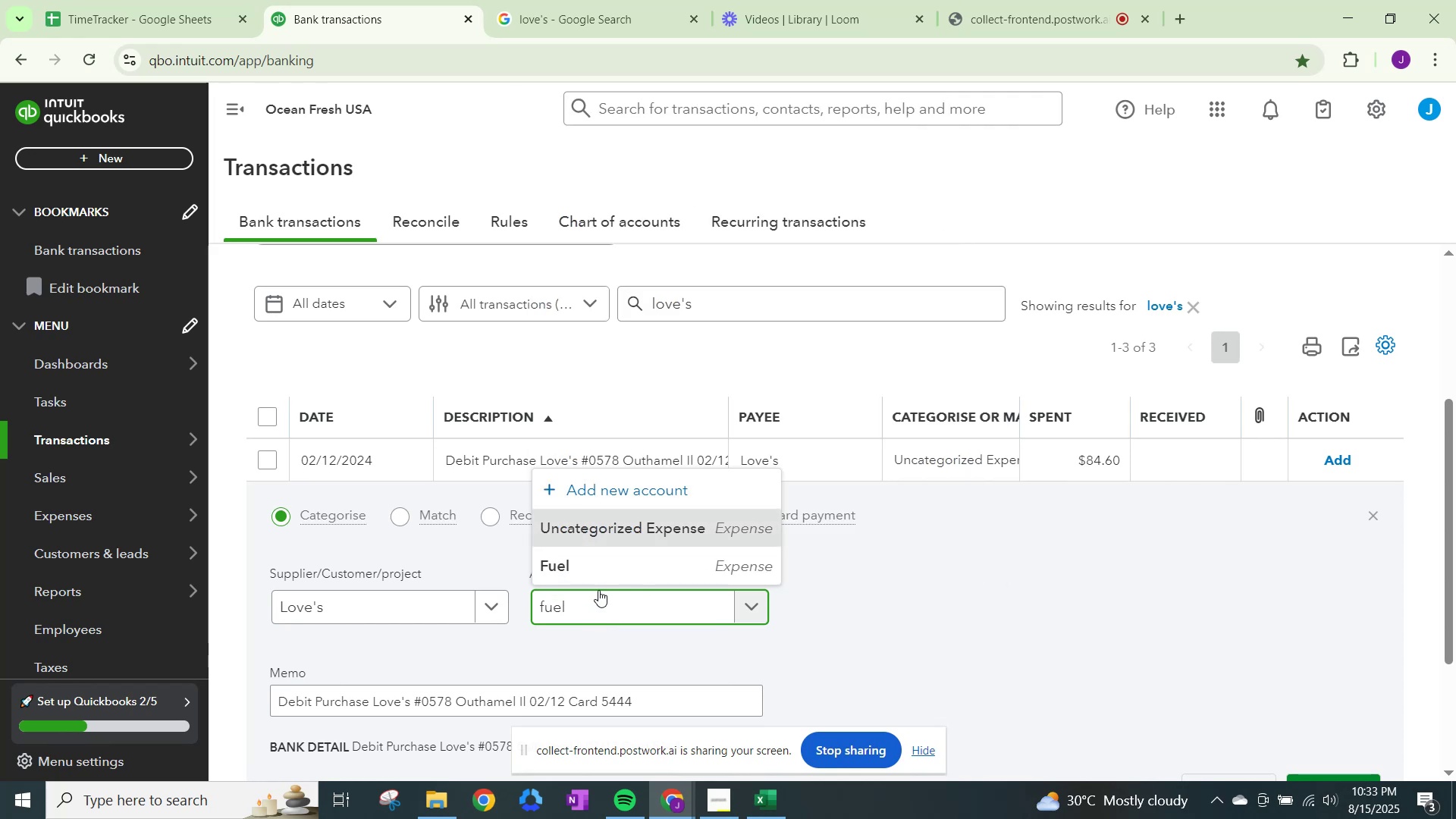 
left_click([596, 566])
 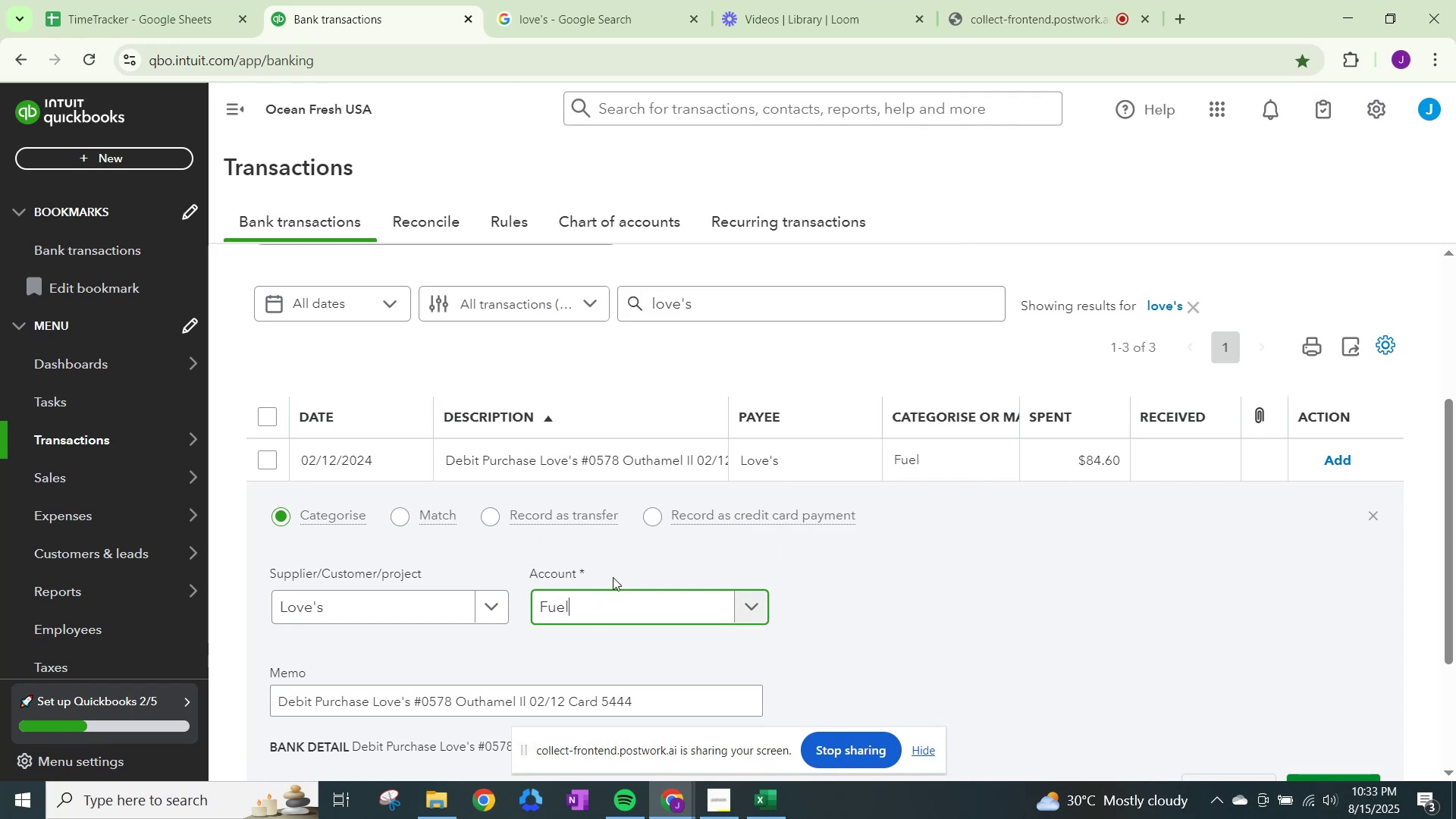 
scroll: coordinate [883, 551], scroll_direction: down, amount: 2.0
 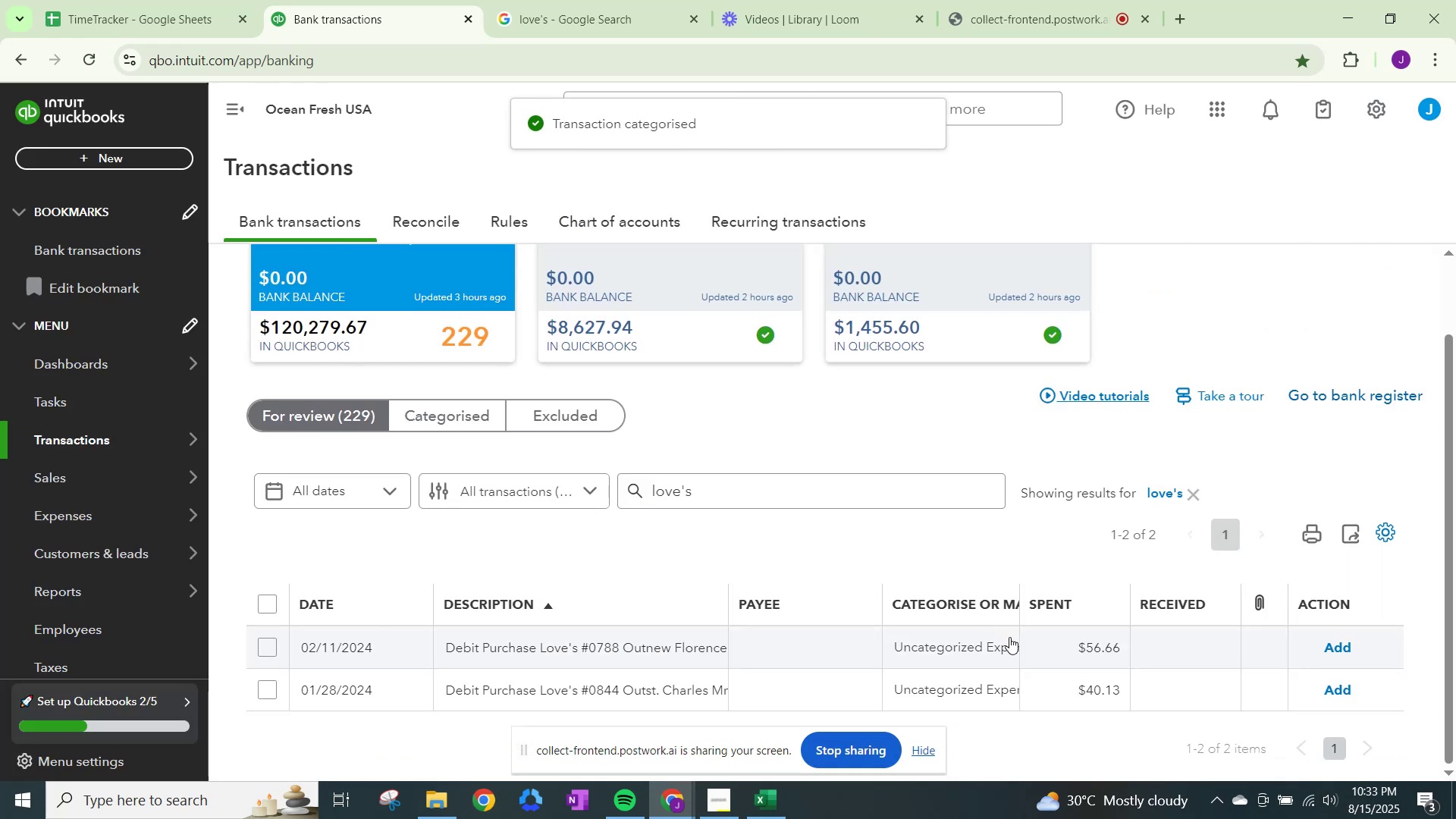 
left_click([1009, 637])
 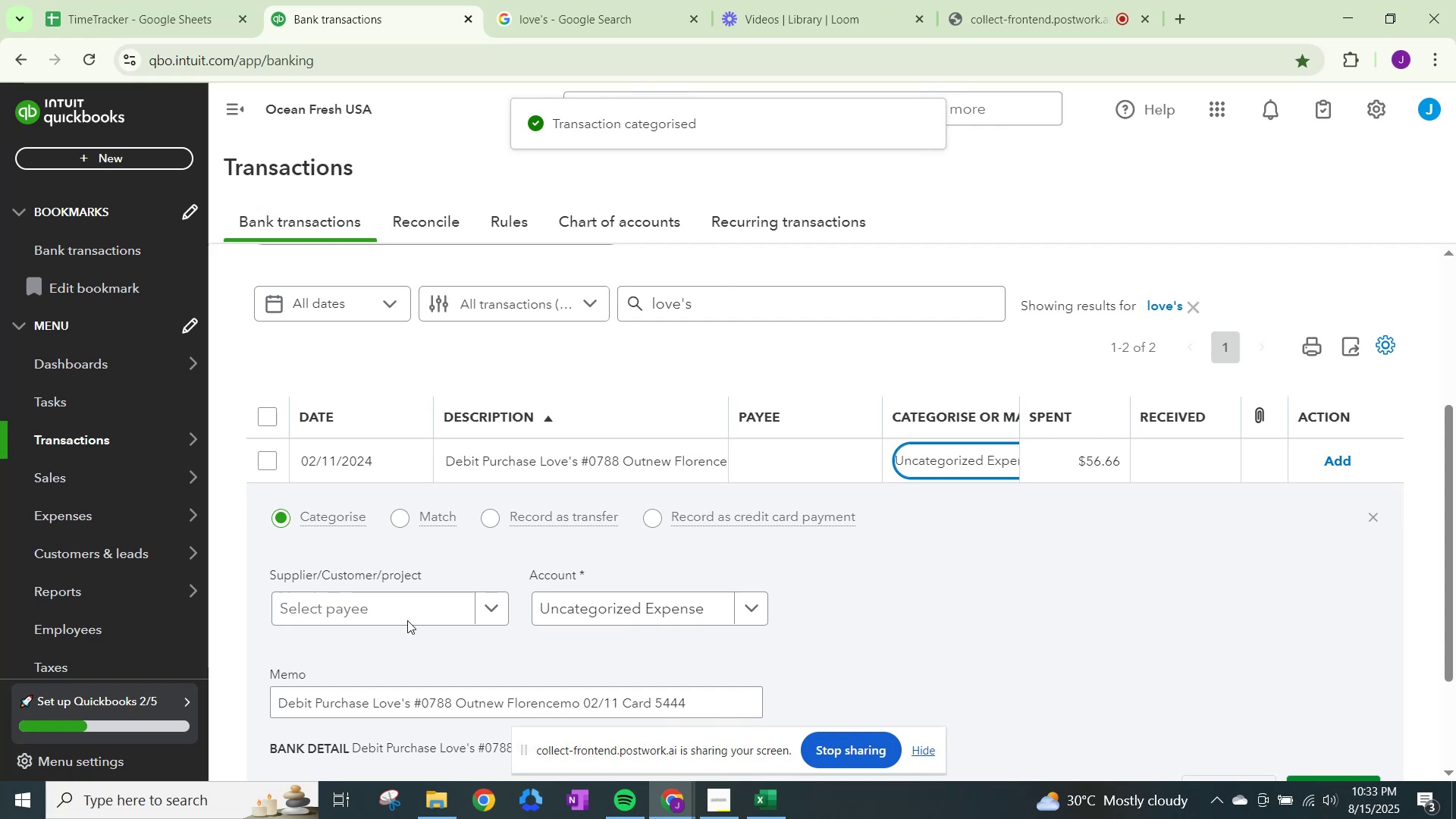 
left_click([400, 612])
 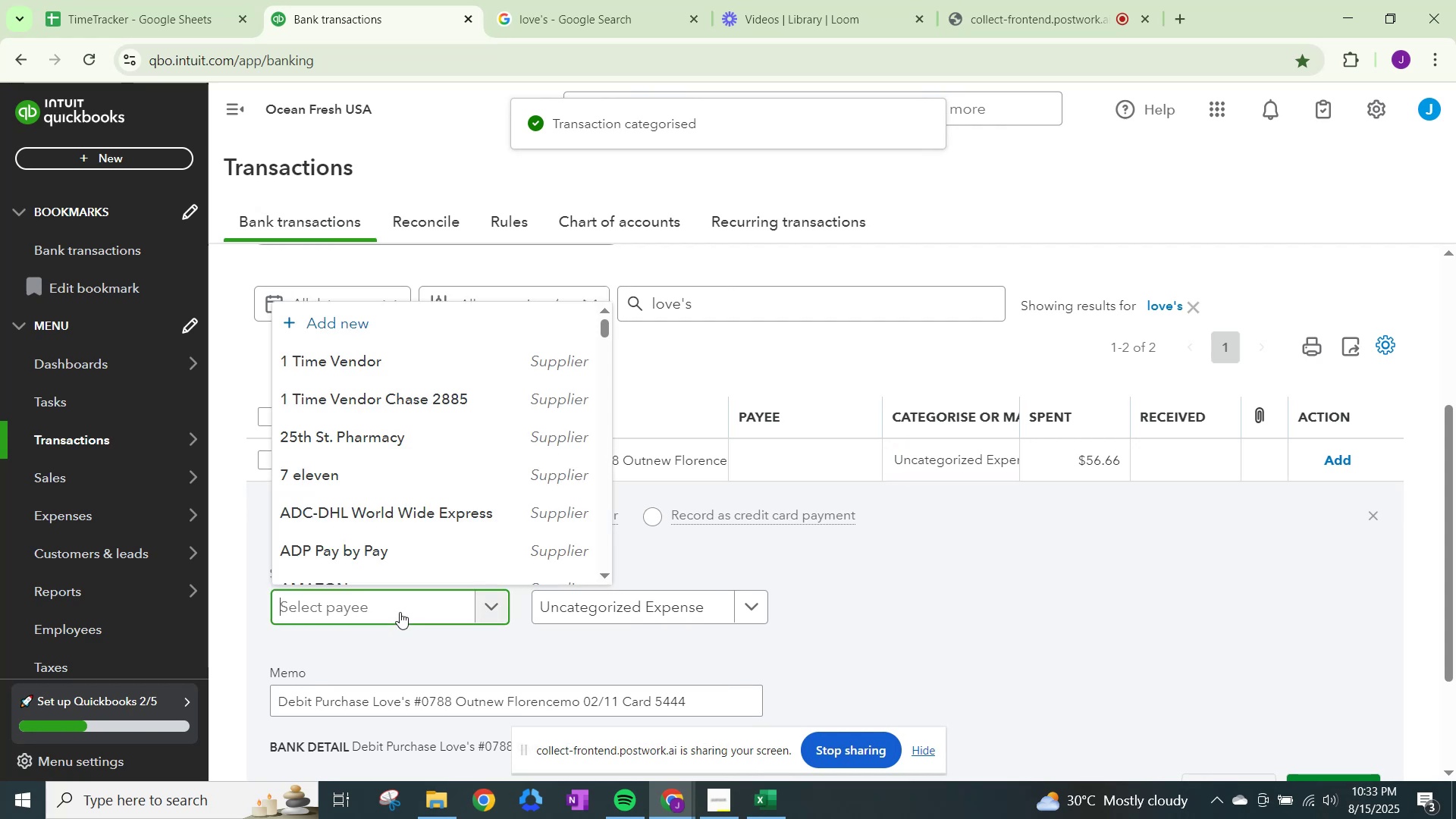 
type(love)
 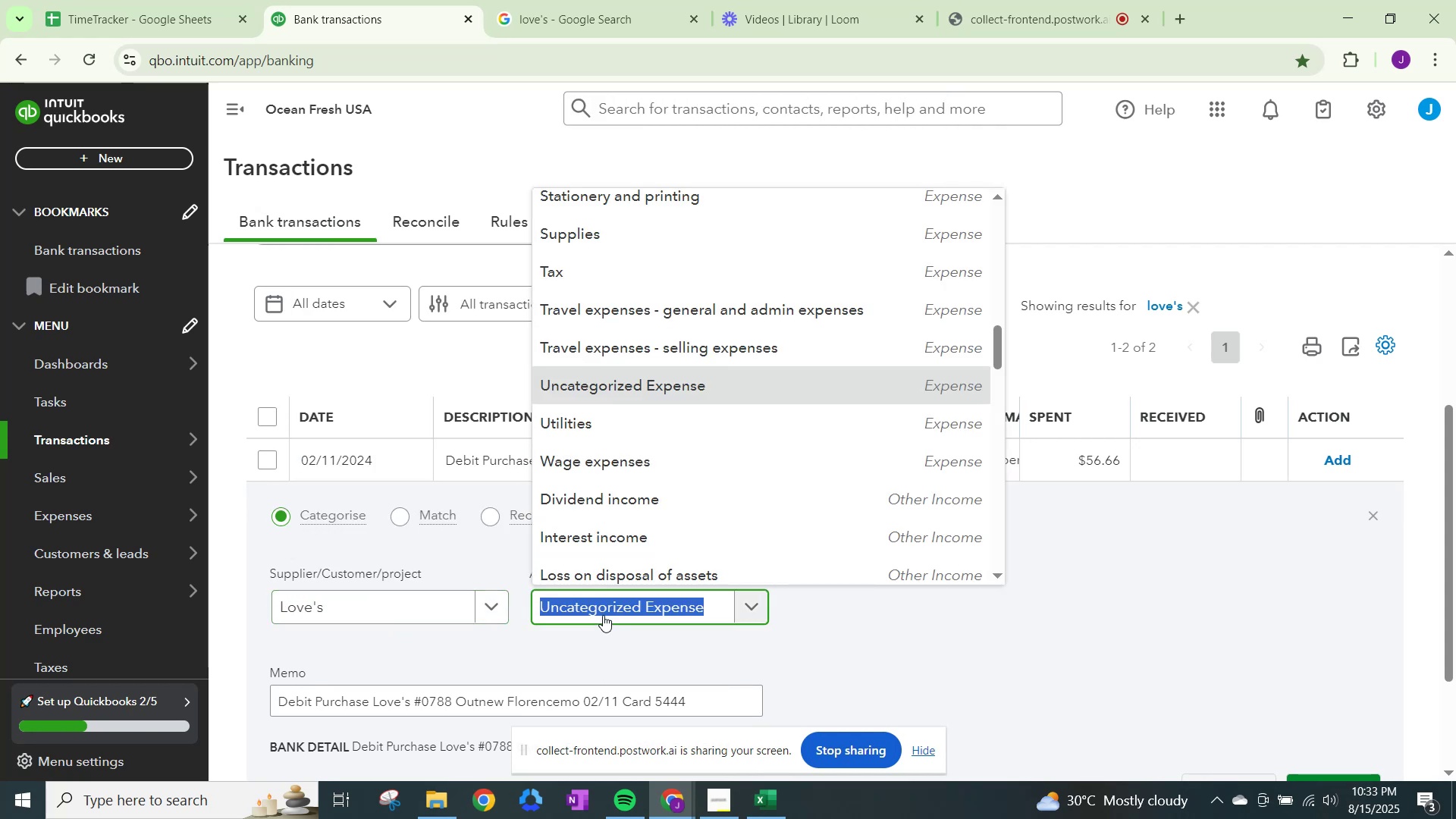 
wait(6.6)
 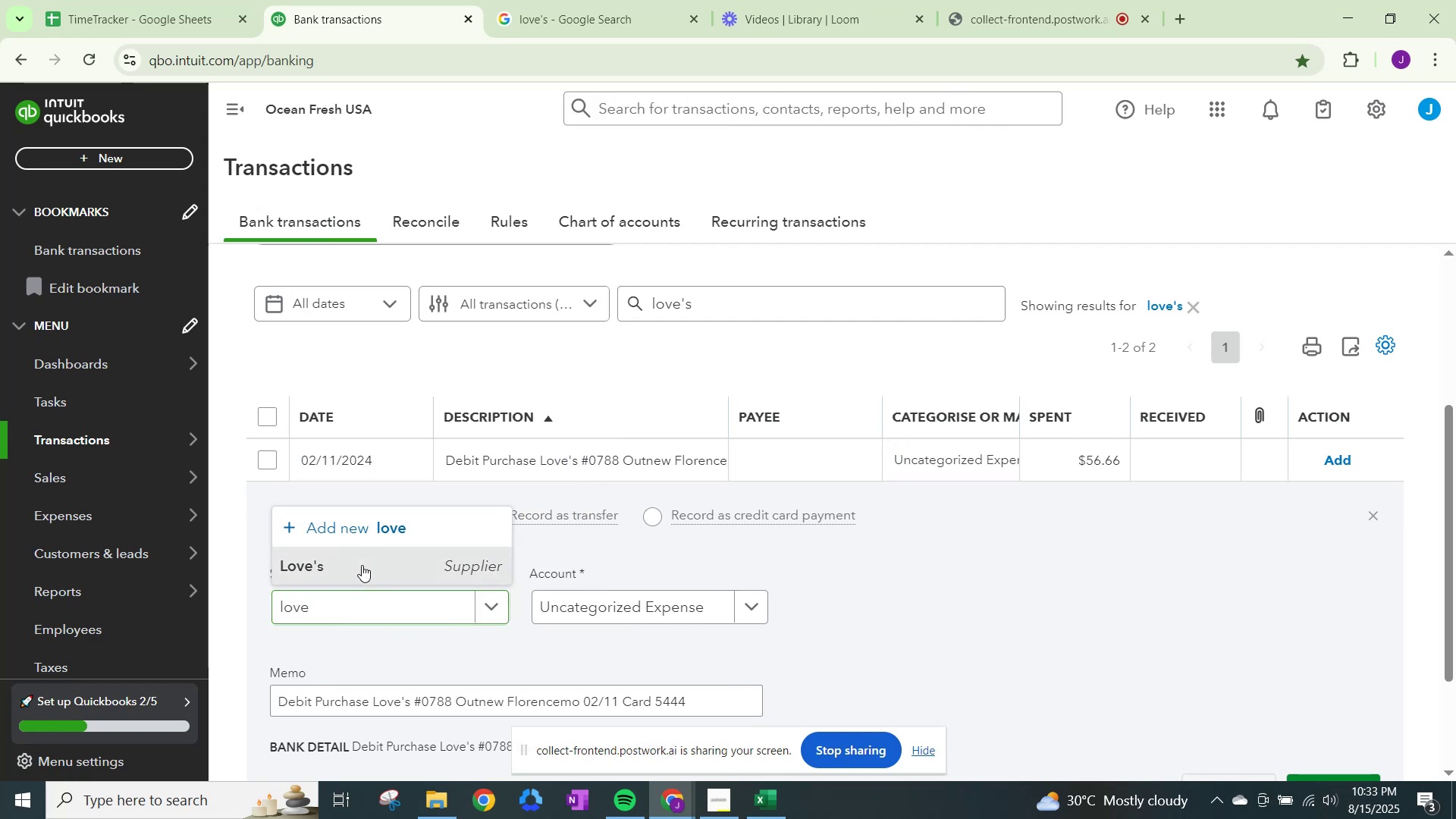 
type(fuel)
 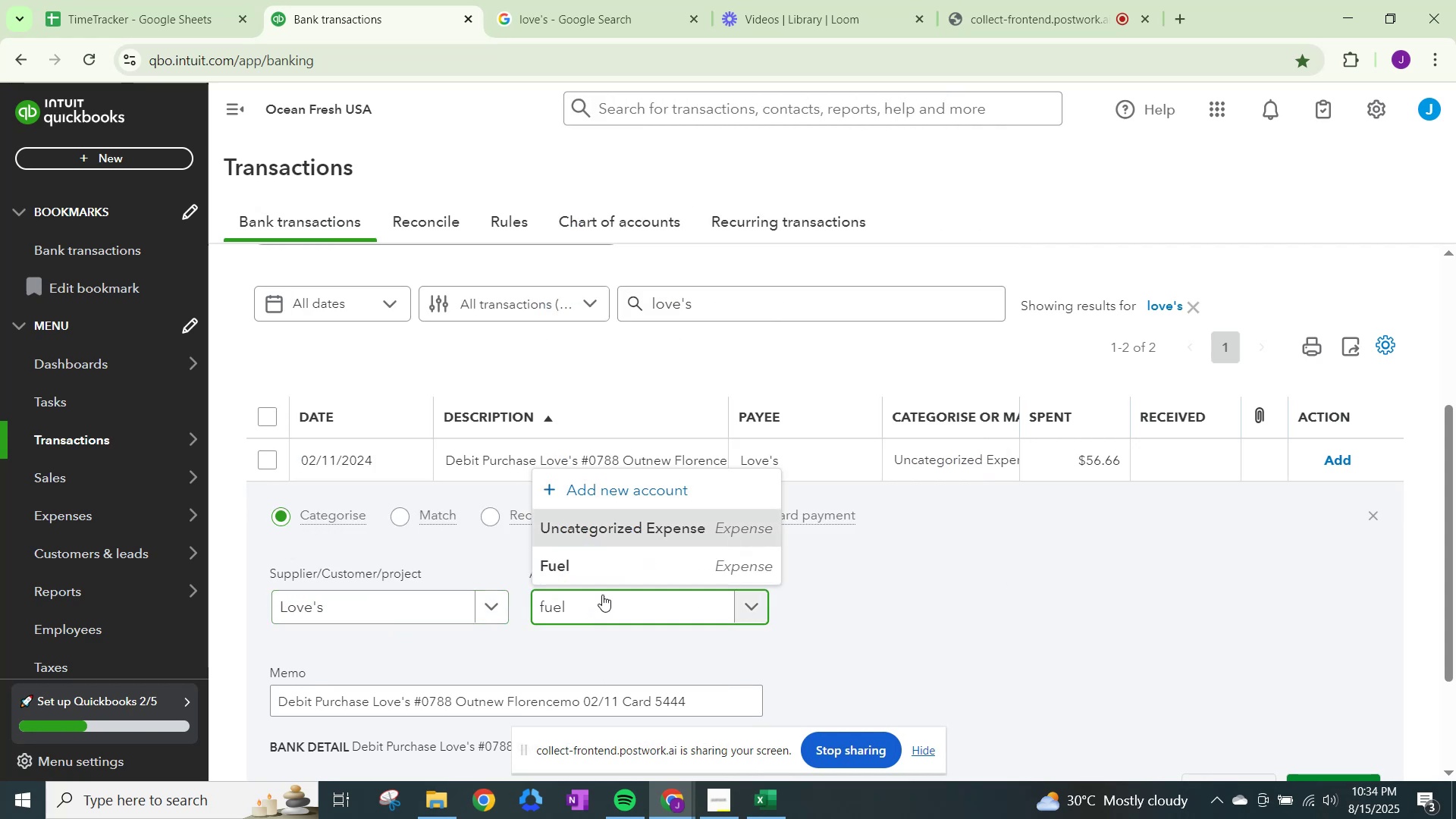 
left_click([600, 568])
 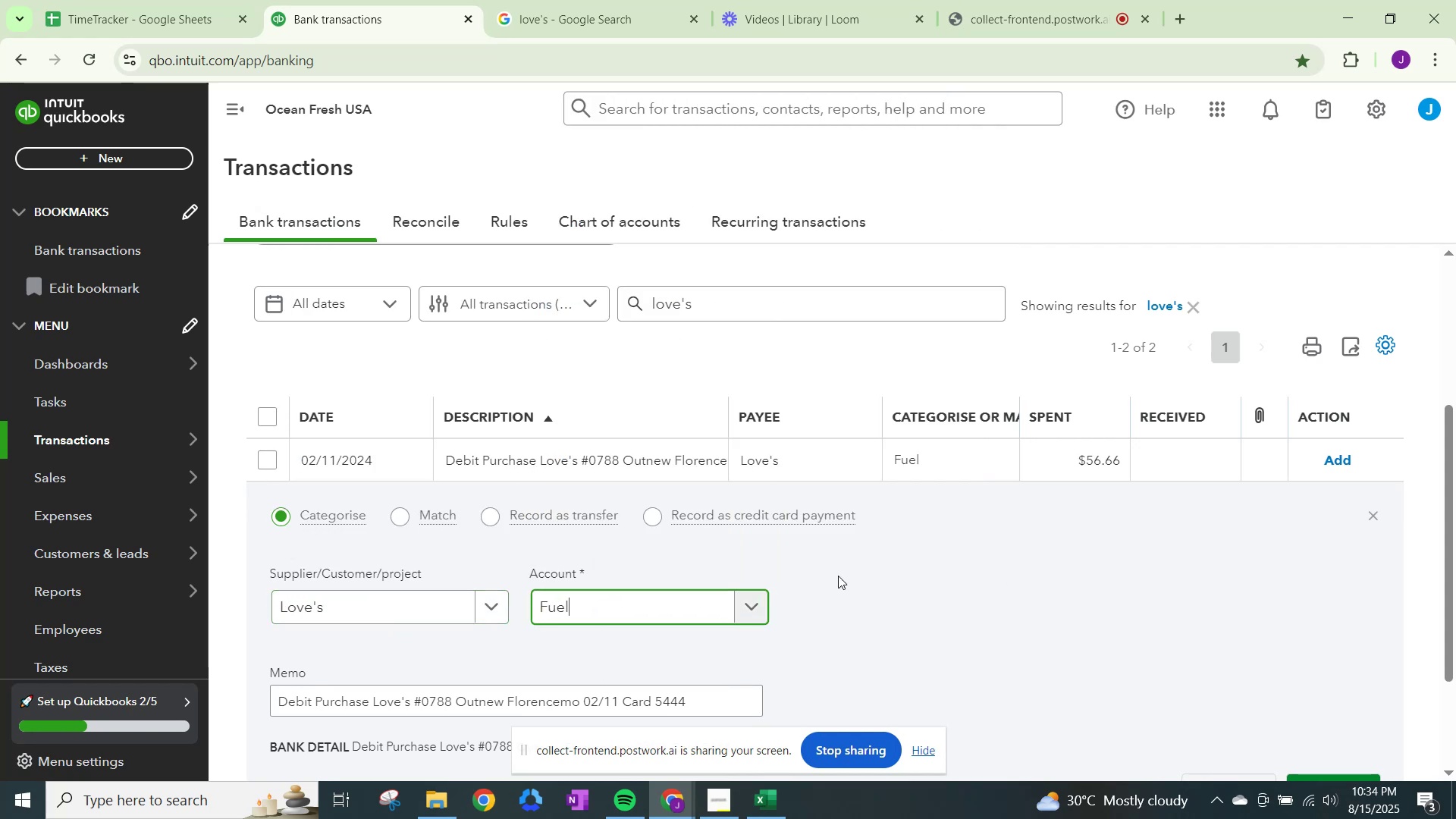 
scroll: coordinate [918, 597], scroll_direction: down, amount: 1.0
 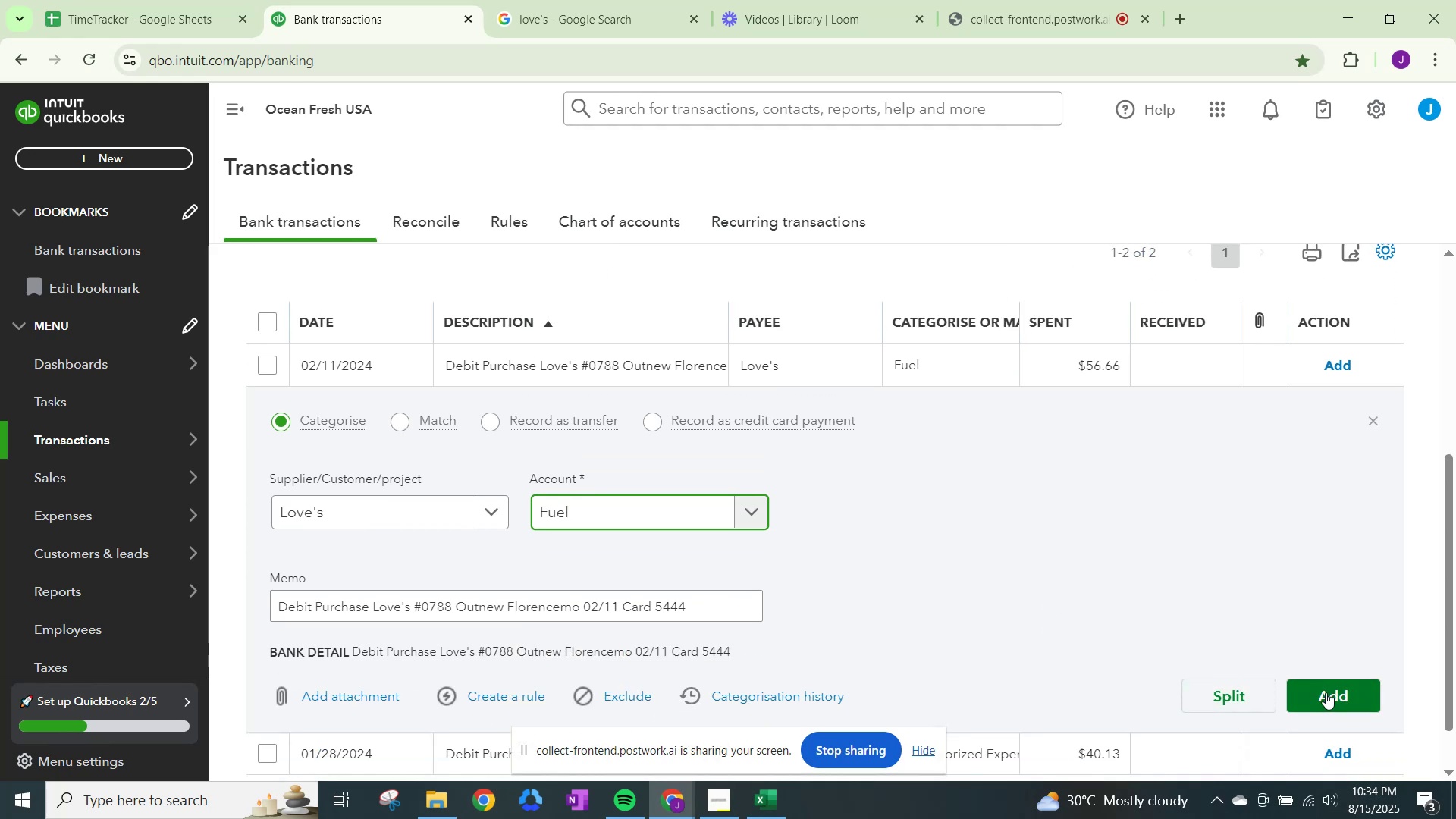 
left_click([1326, 692])
 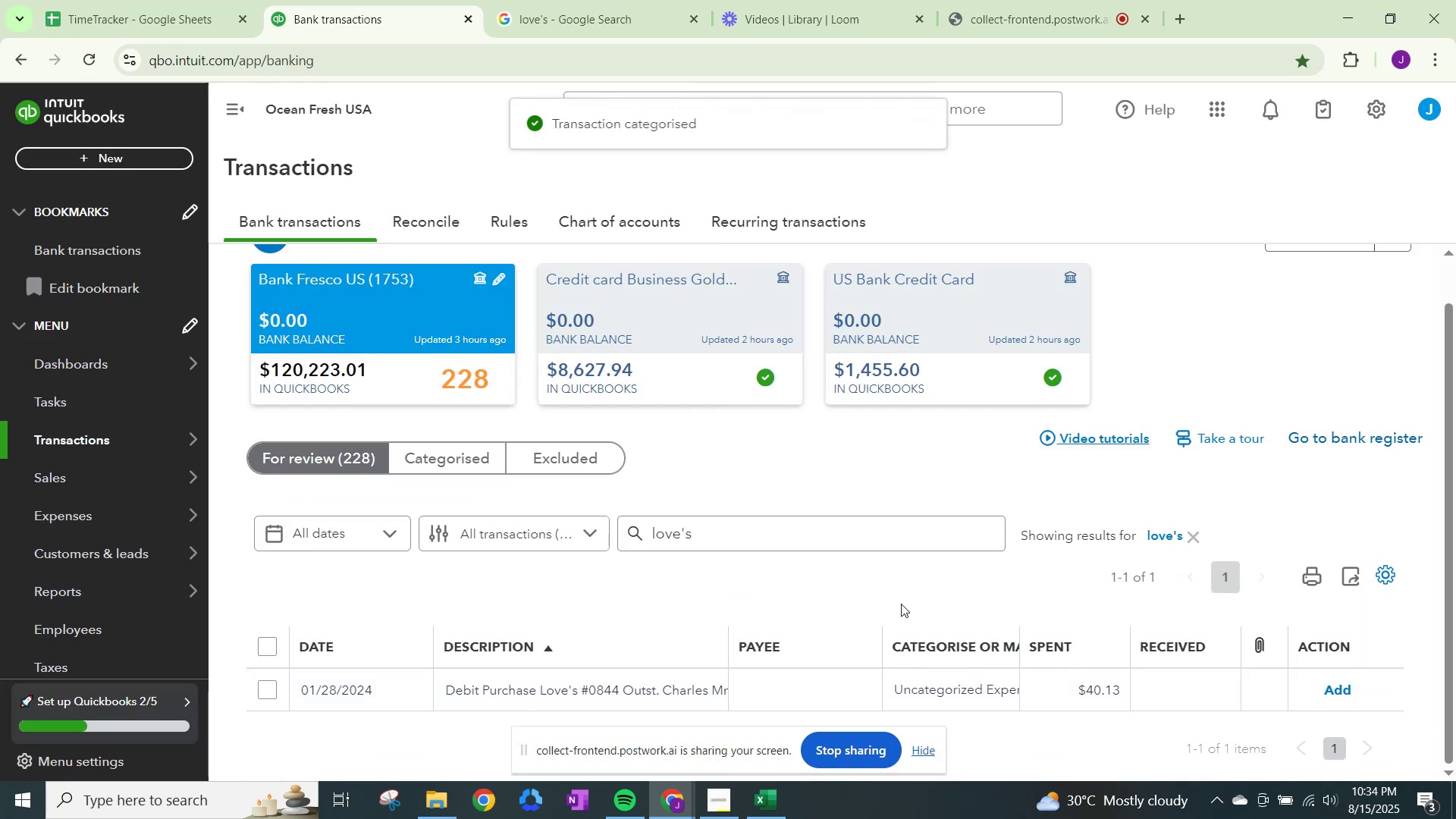 
scroll: coordinate [905, 600], scroll_direction: down, amount: 1.0
 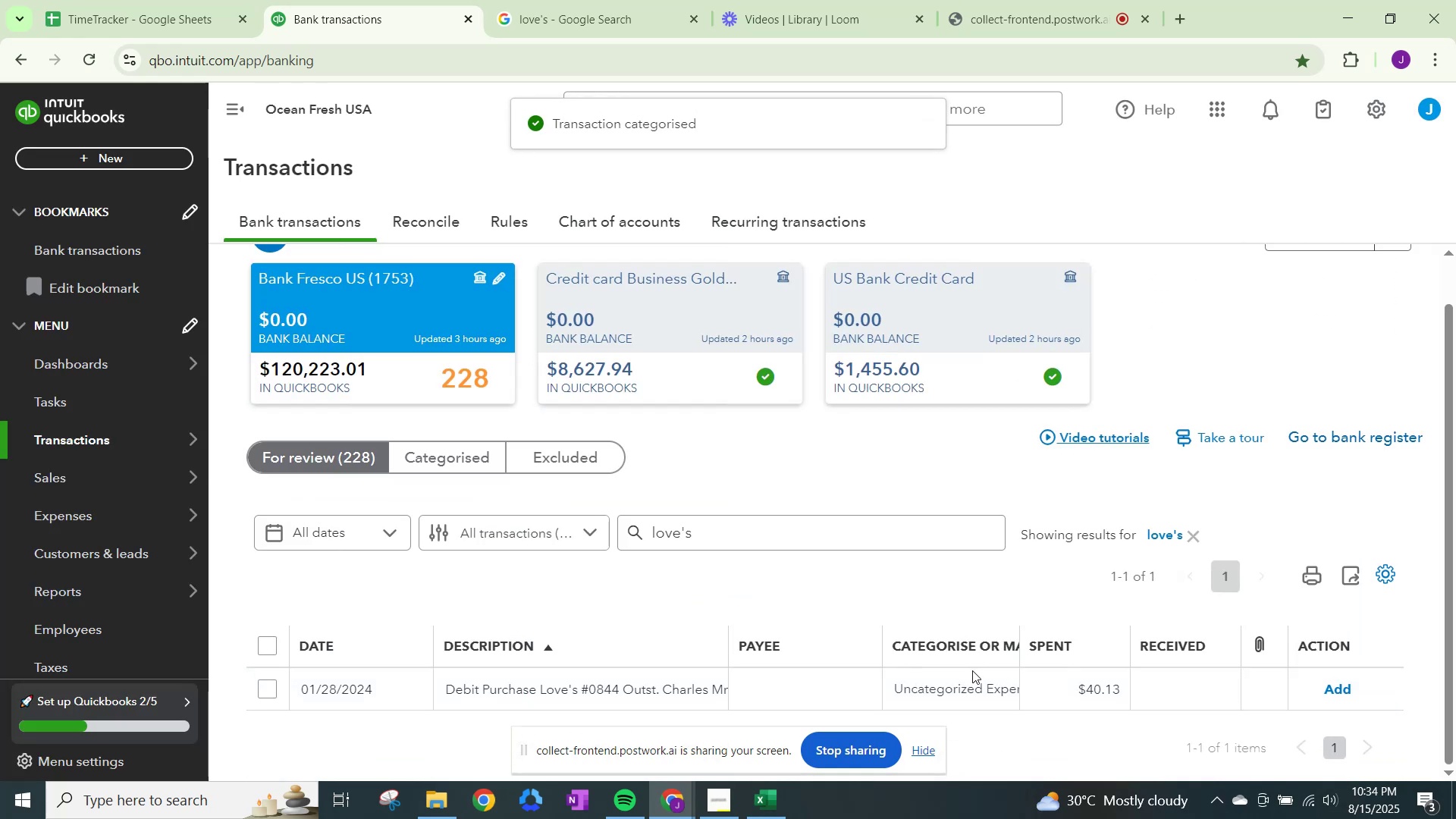 
left_click([972, 676])
 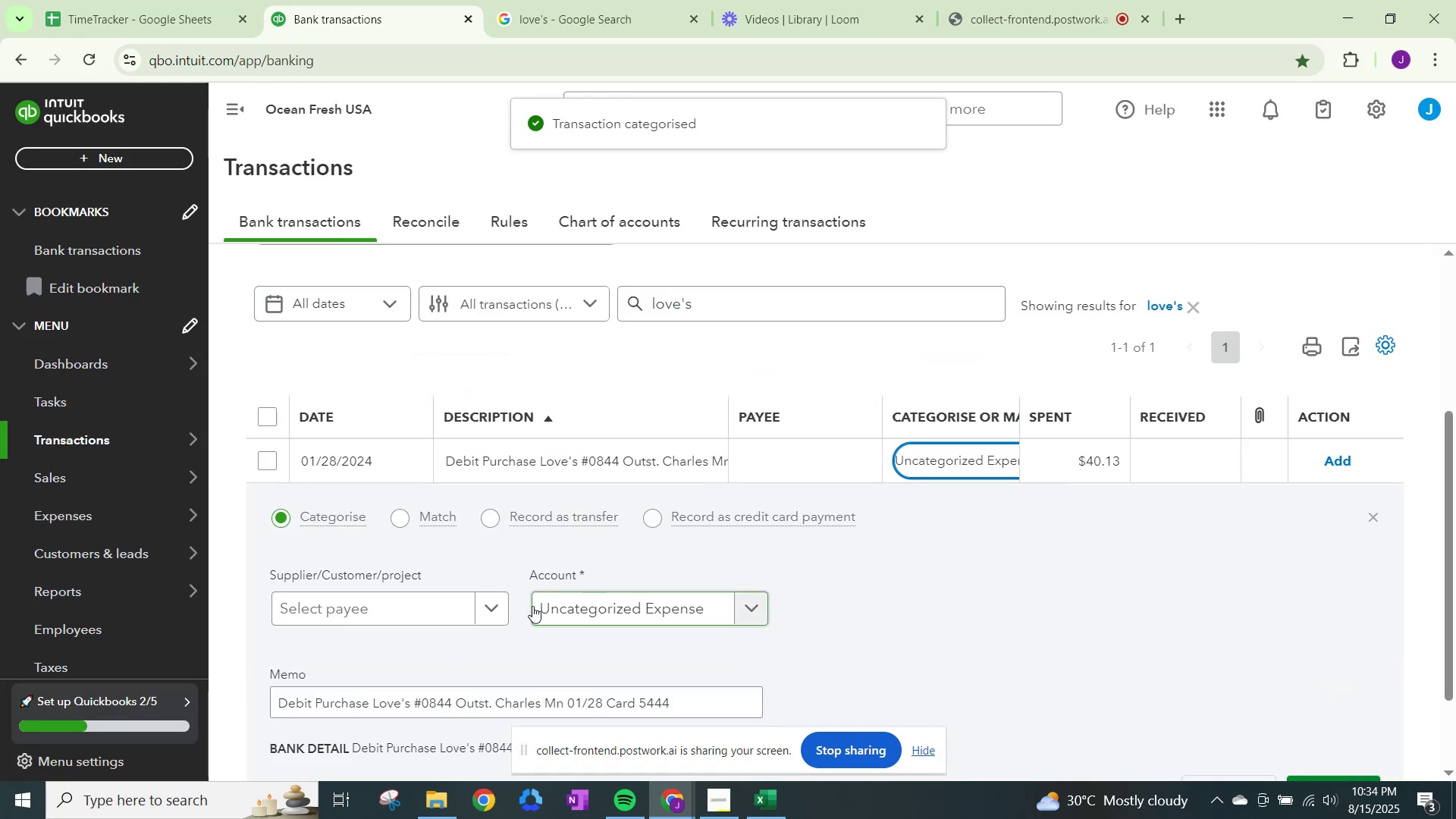 
left_click([450, 607])
 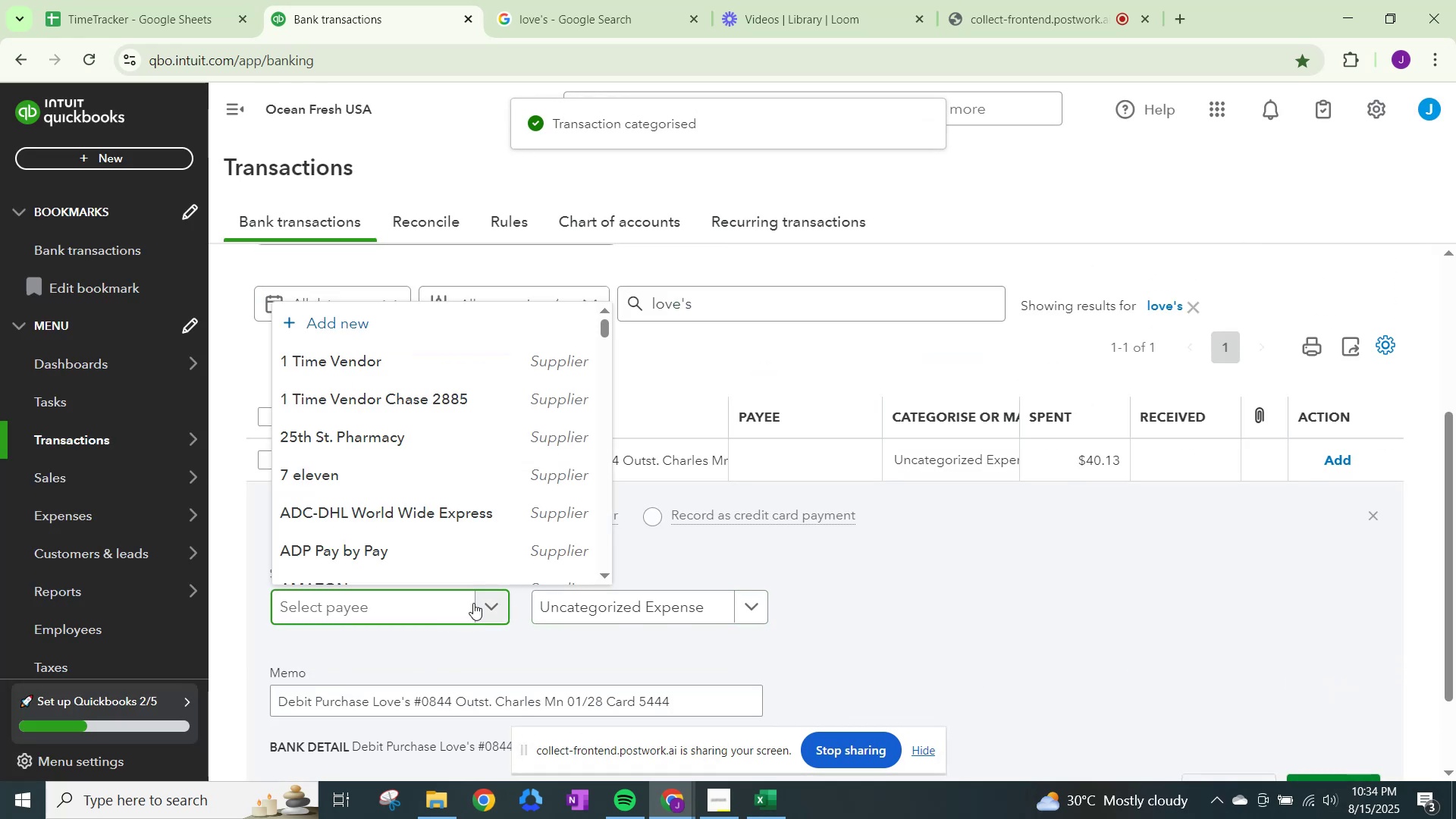 
type(love)
 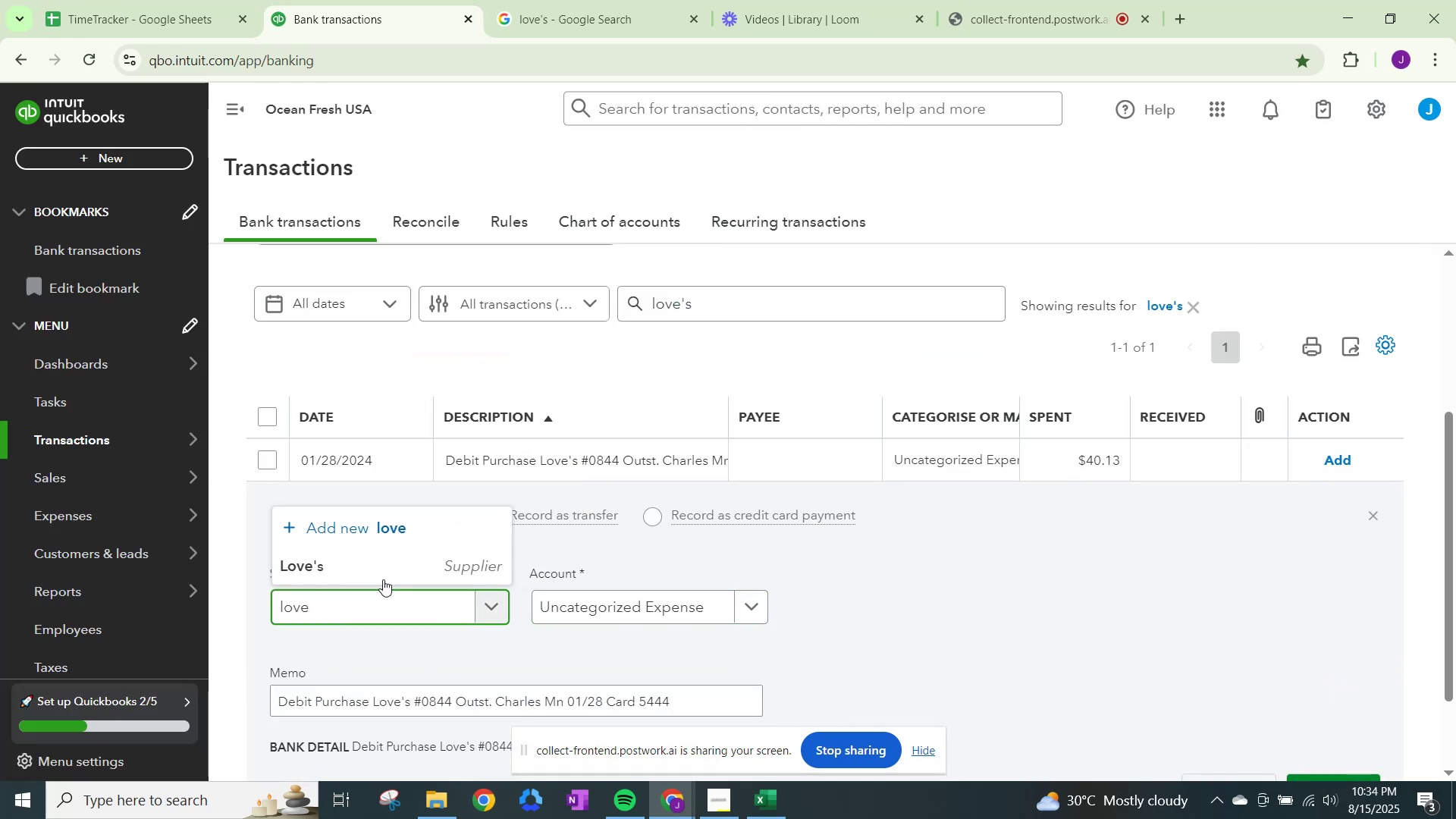 
left_click([366, 554])
 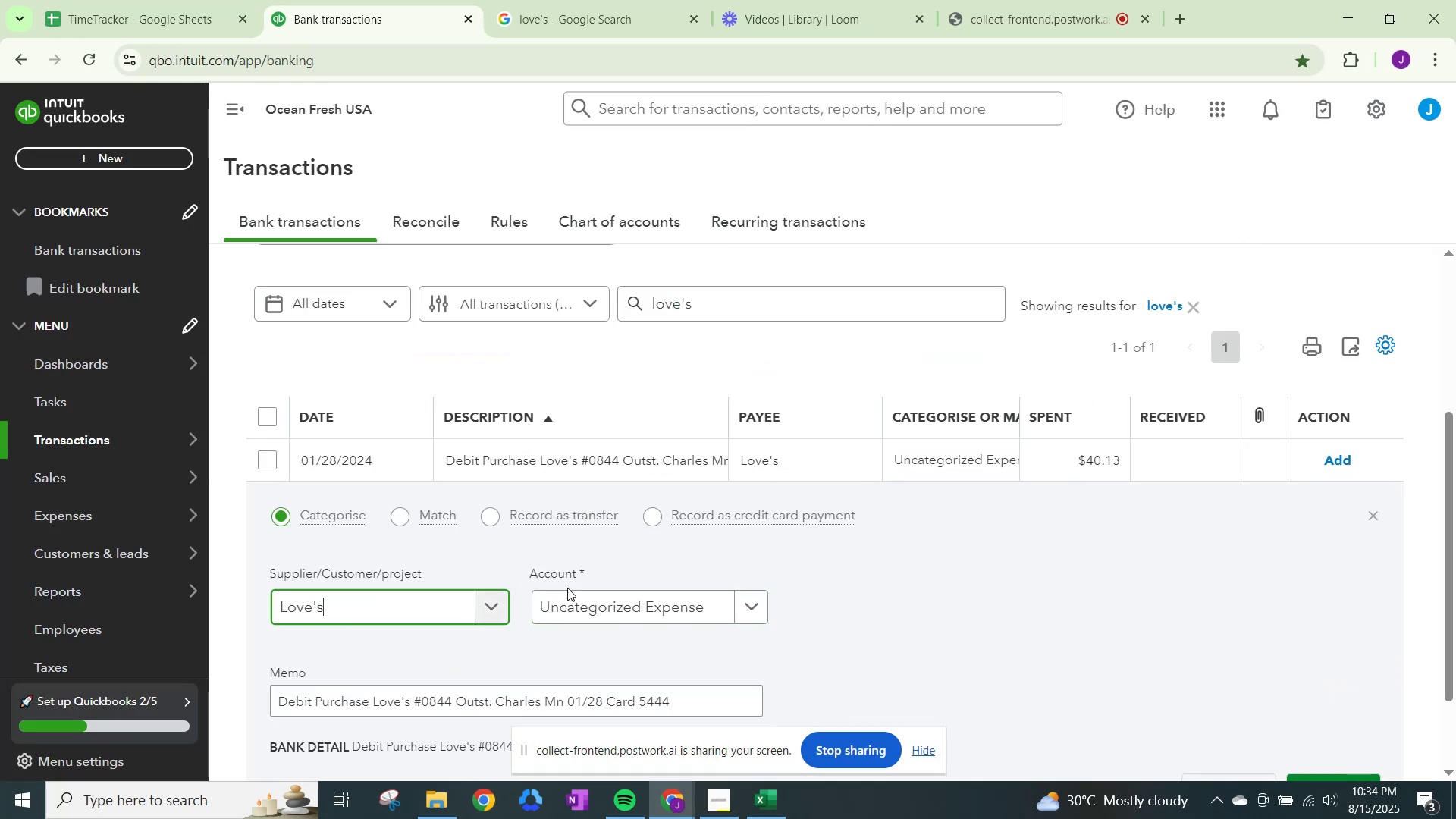 
left_click([585, 599])
 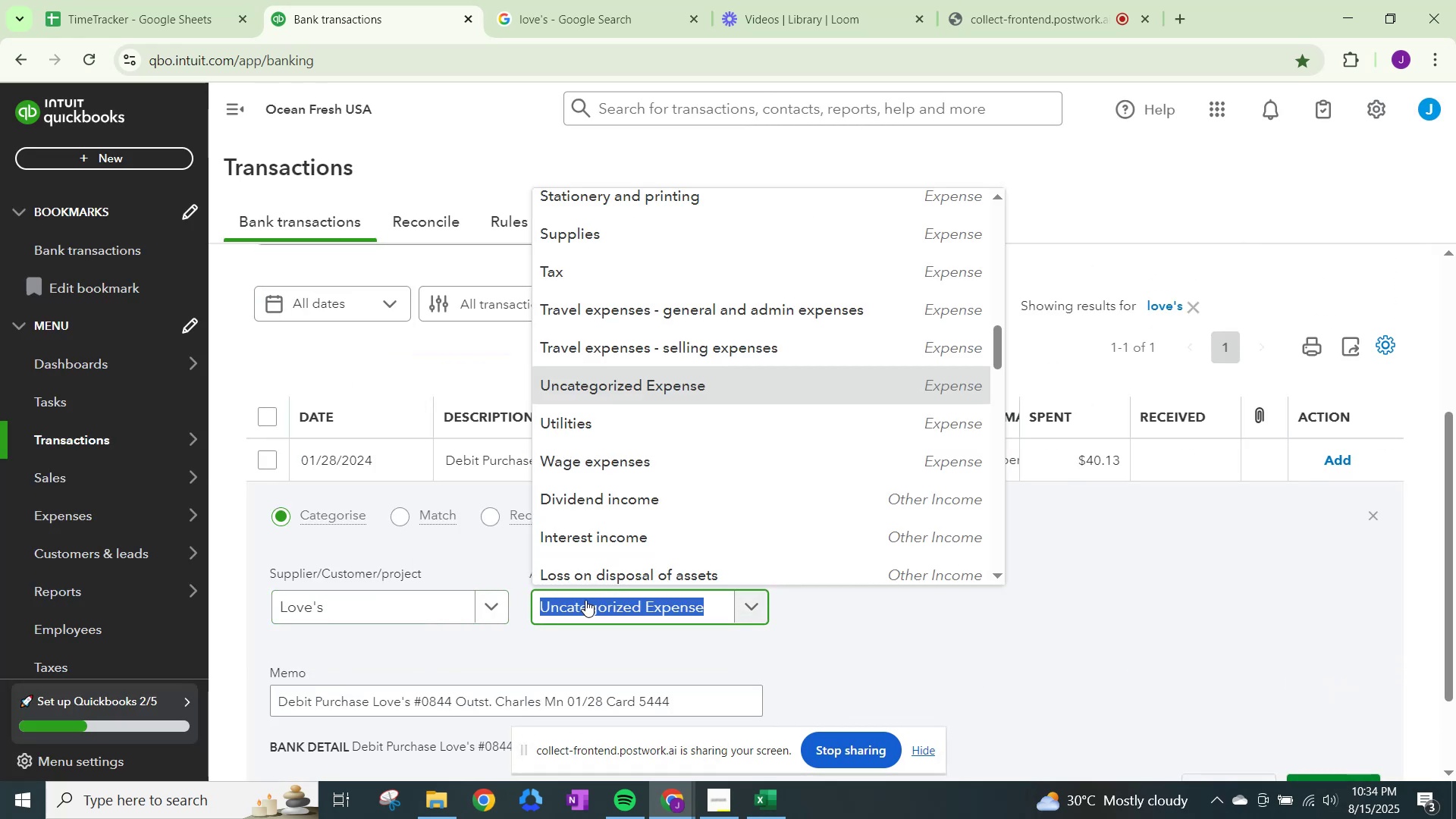 
type(fuel)
 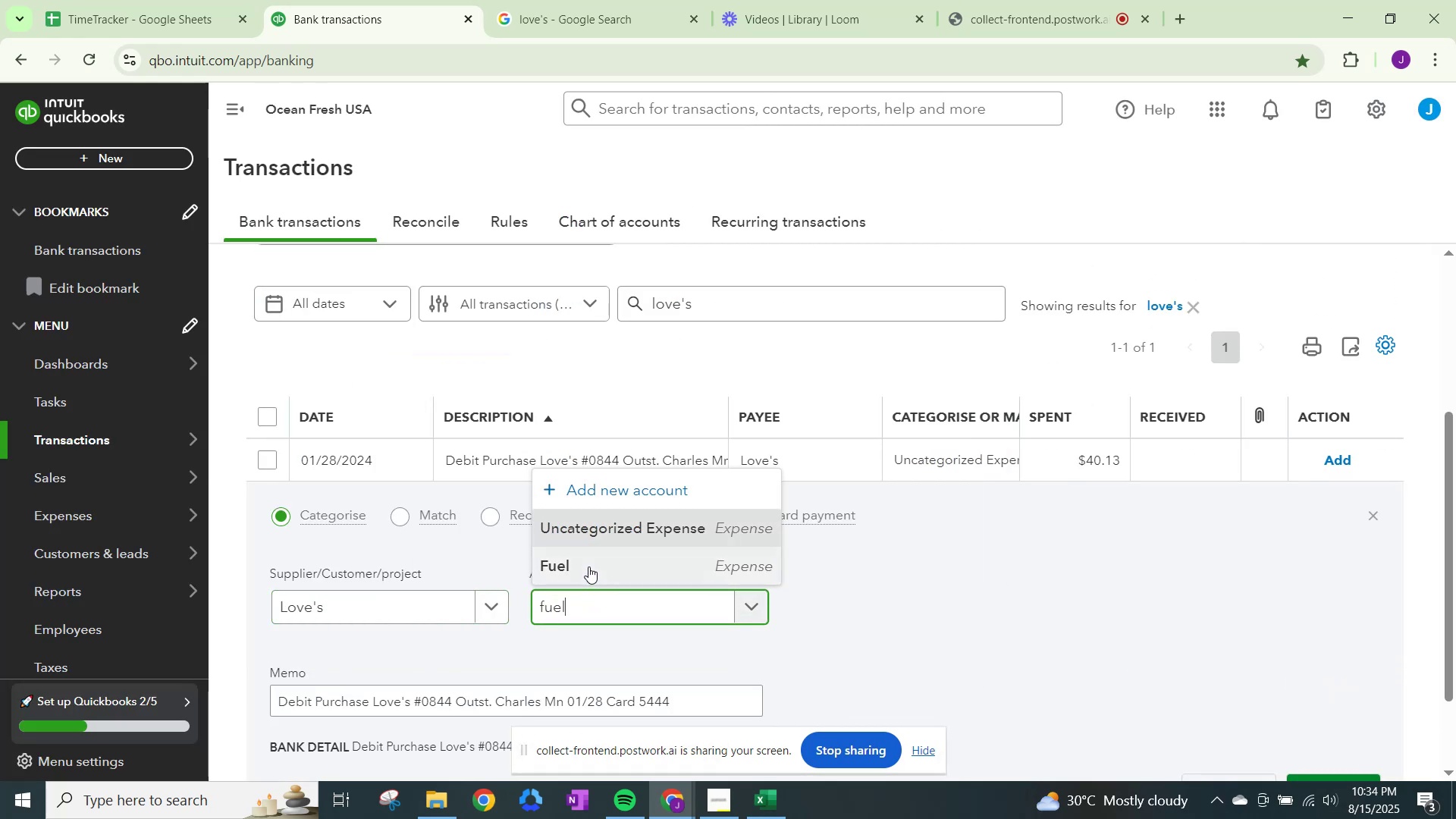 
scroll: coordinate [965, 603], scroll_direction: down, amount: 1.0
 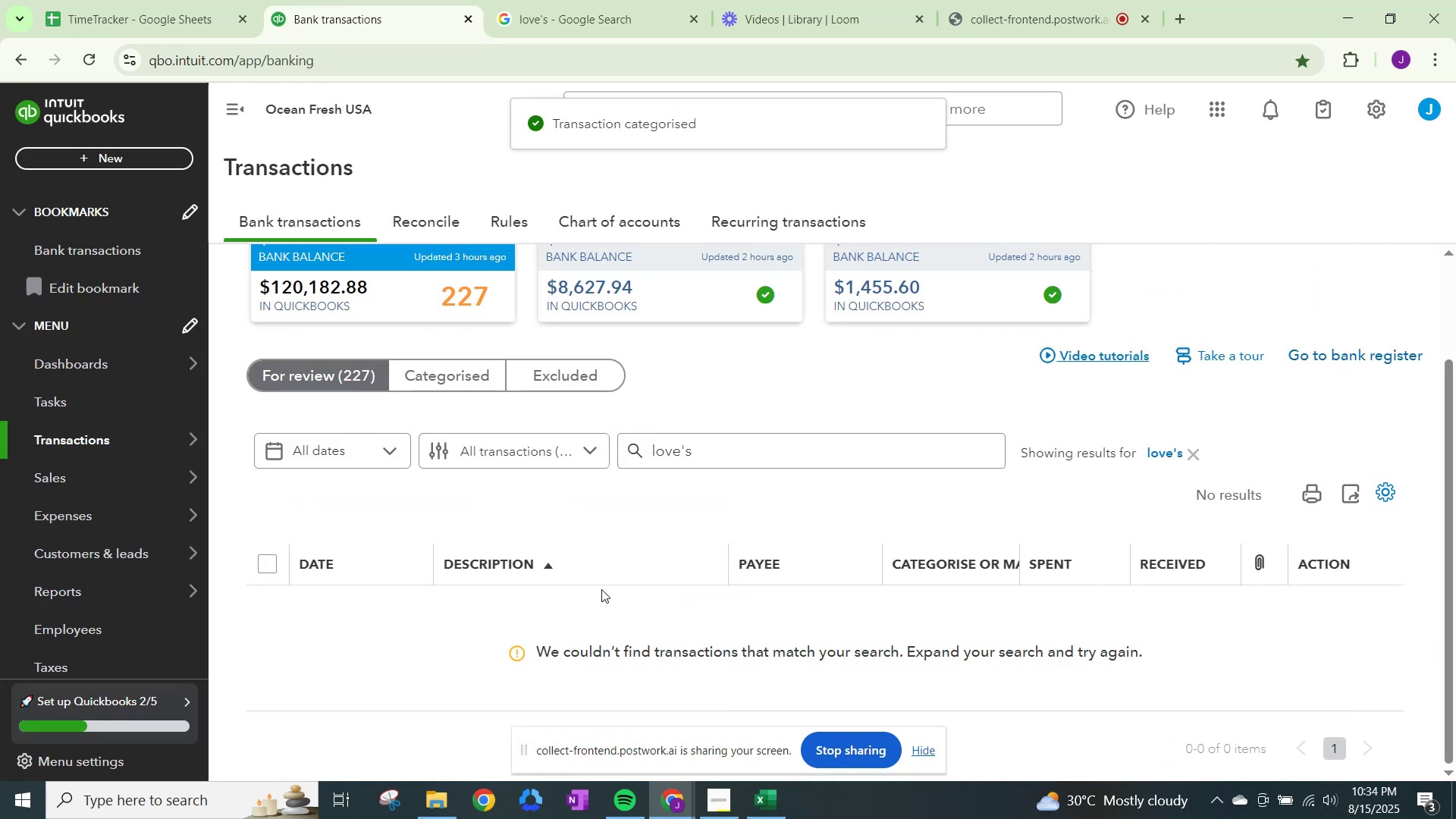 
wait(5.23)
 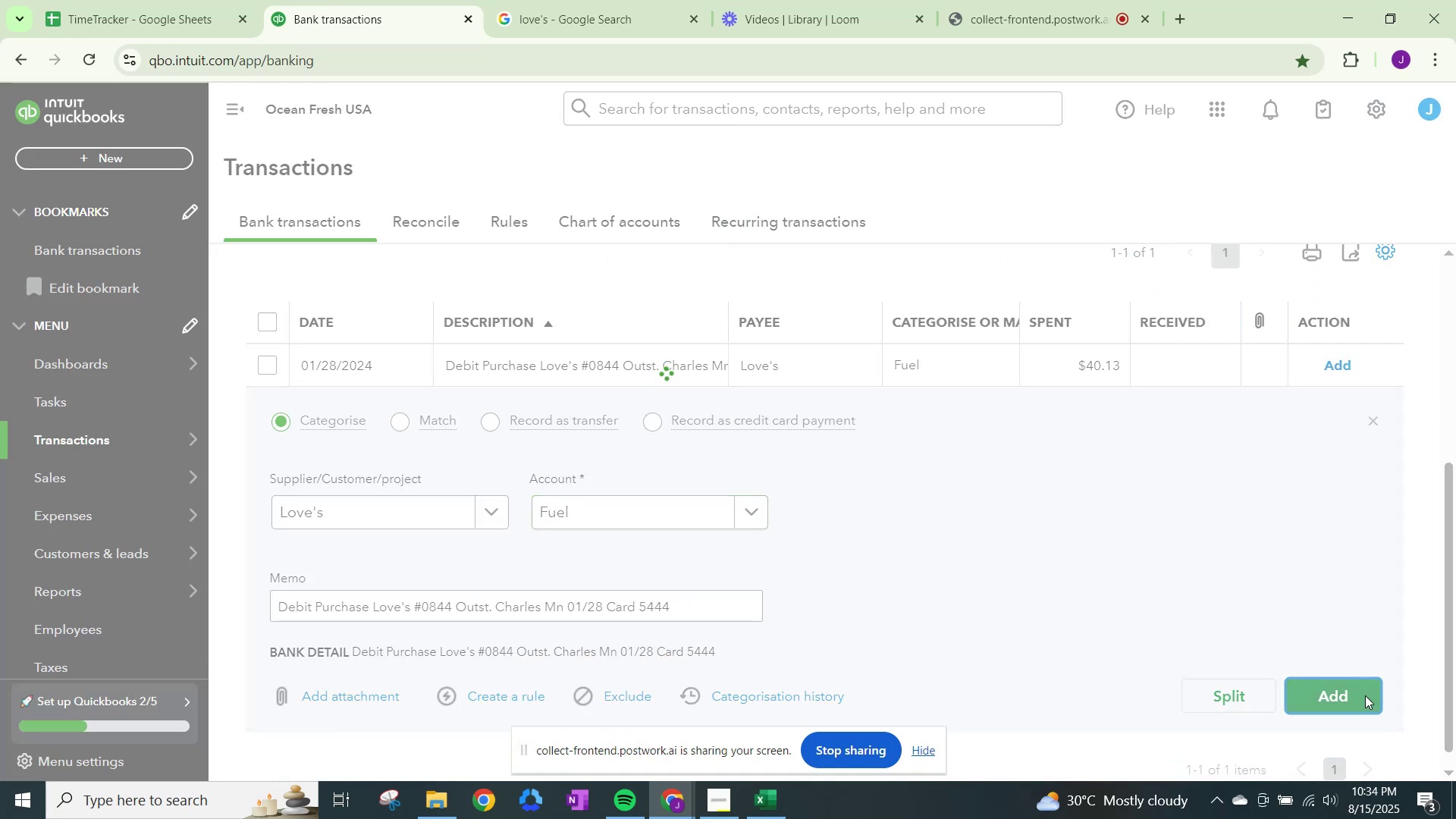 
left_click([1185, 447])
 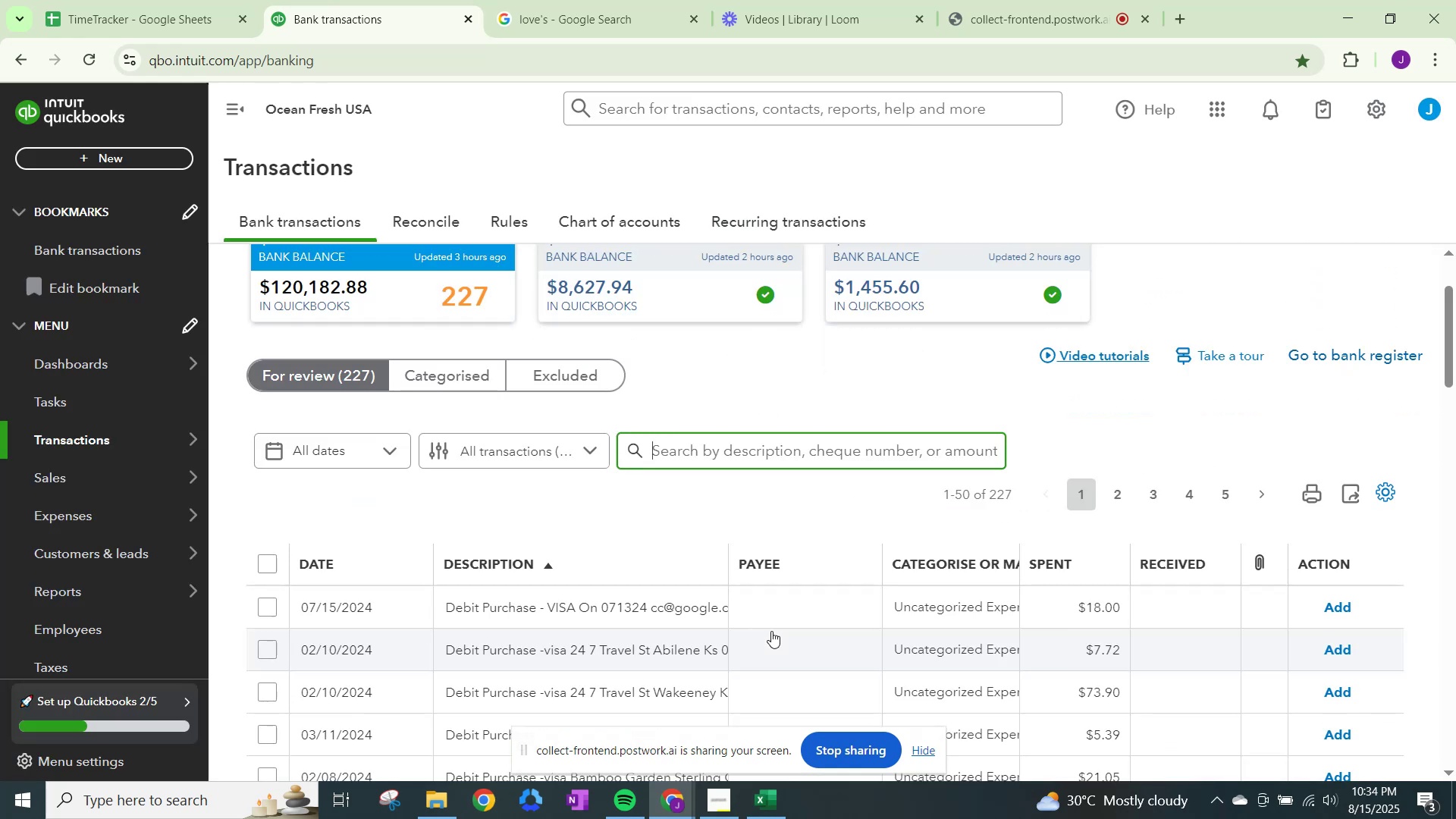 
scroll: coordinate [771, 631], scroll_direction: down, amount: 12.0
 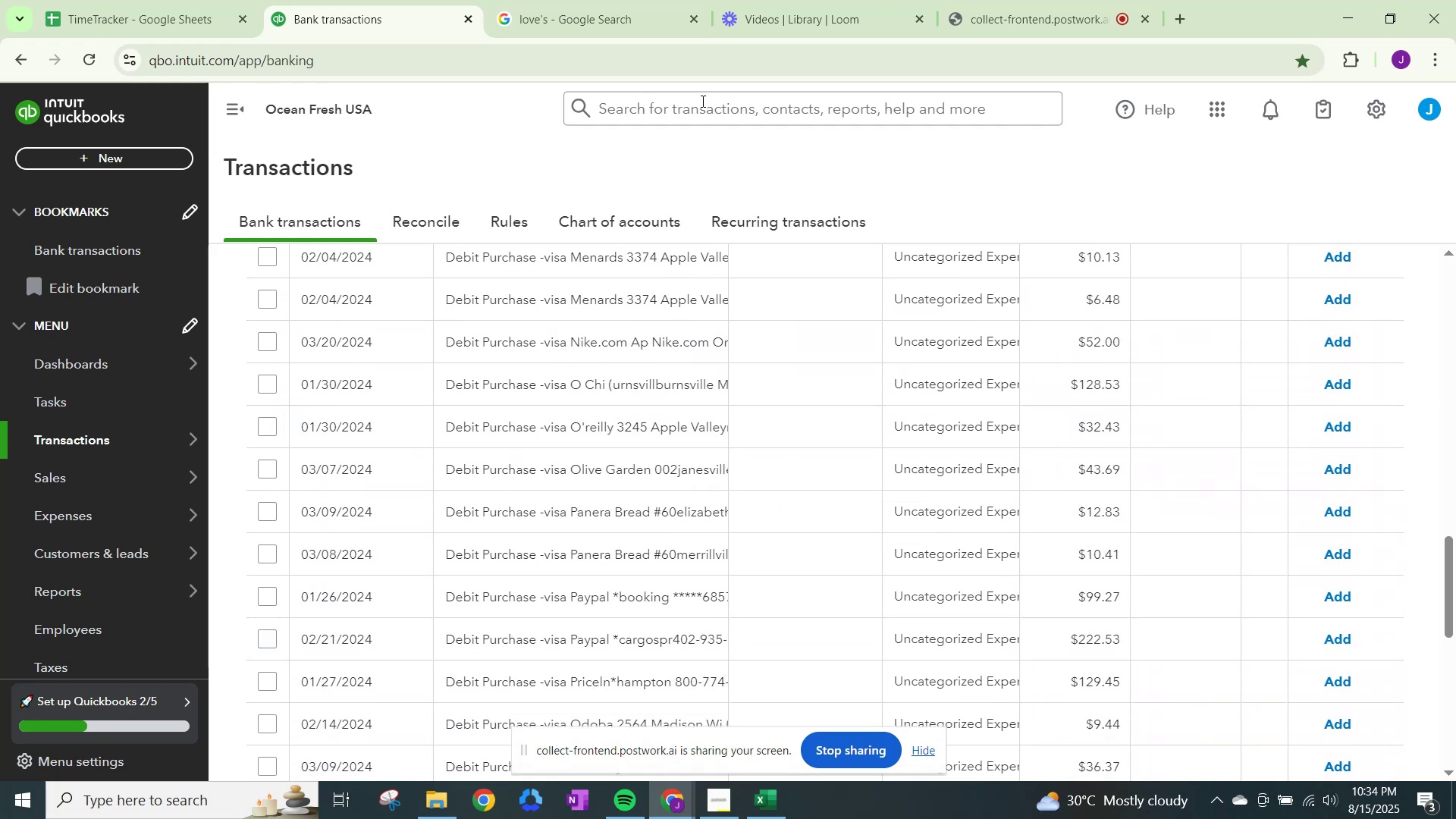 
scroll: coordinate [692, 443], scroll_direction: up, amount: 14.0
 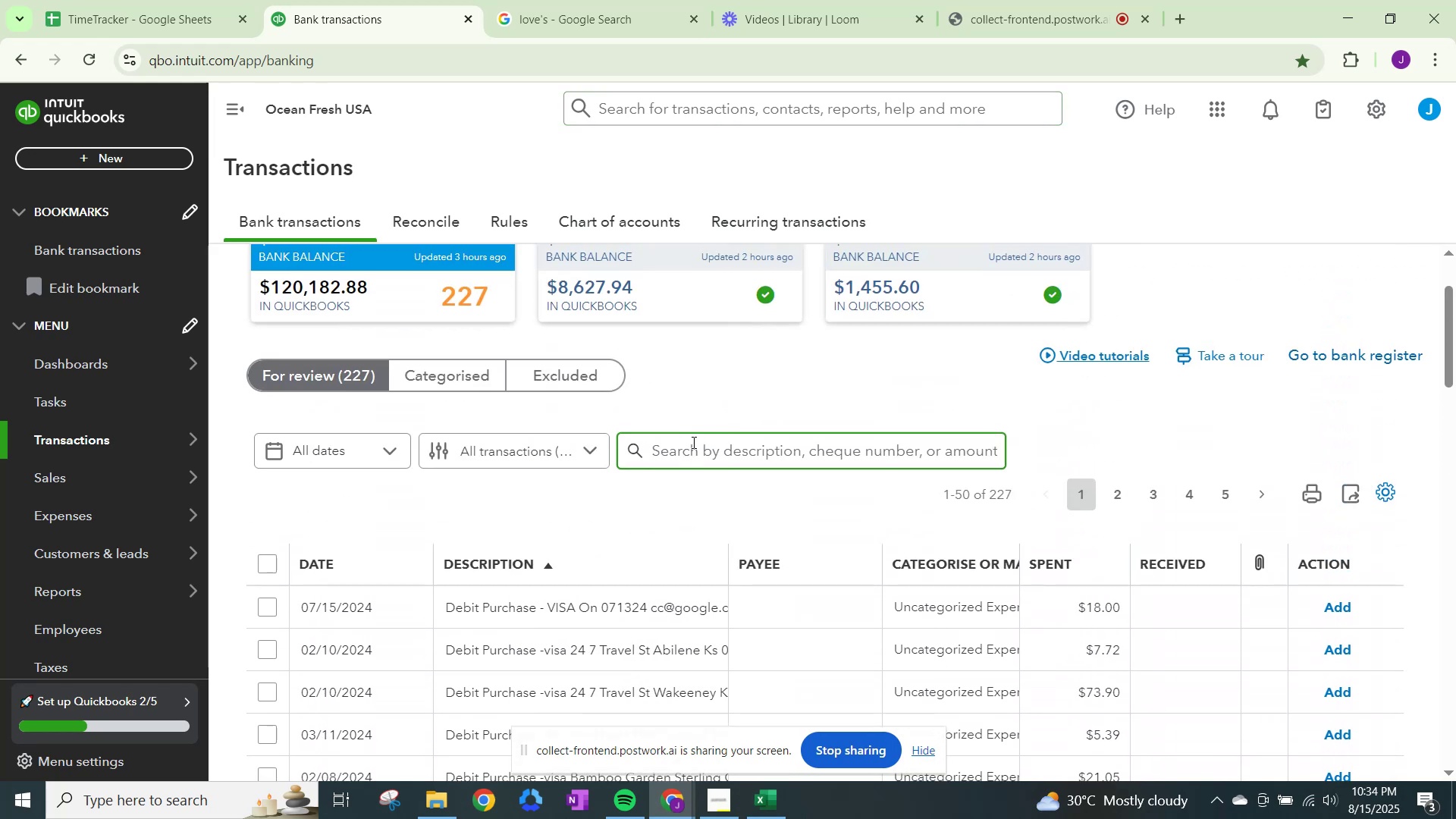 
left_click([692, 442])
 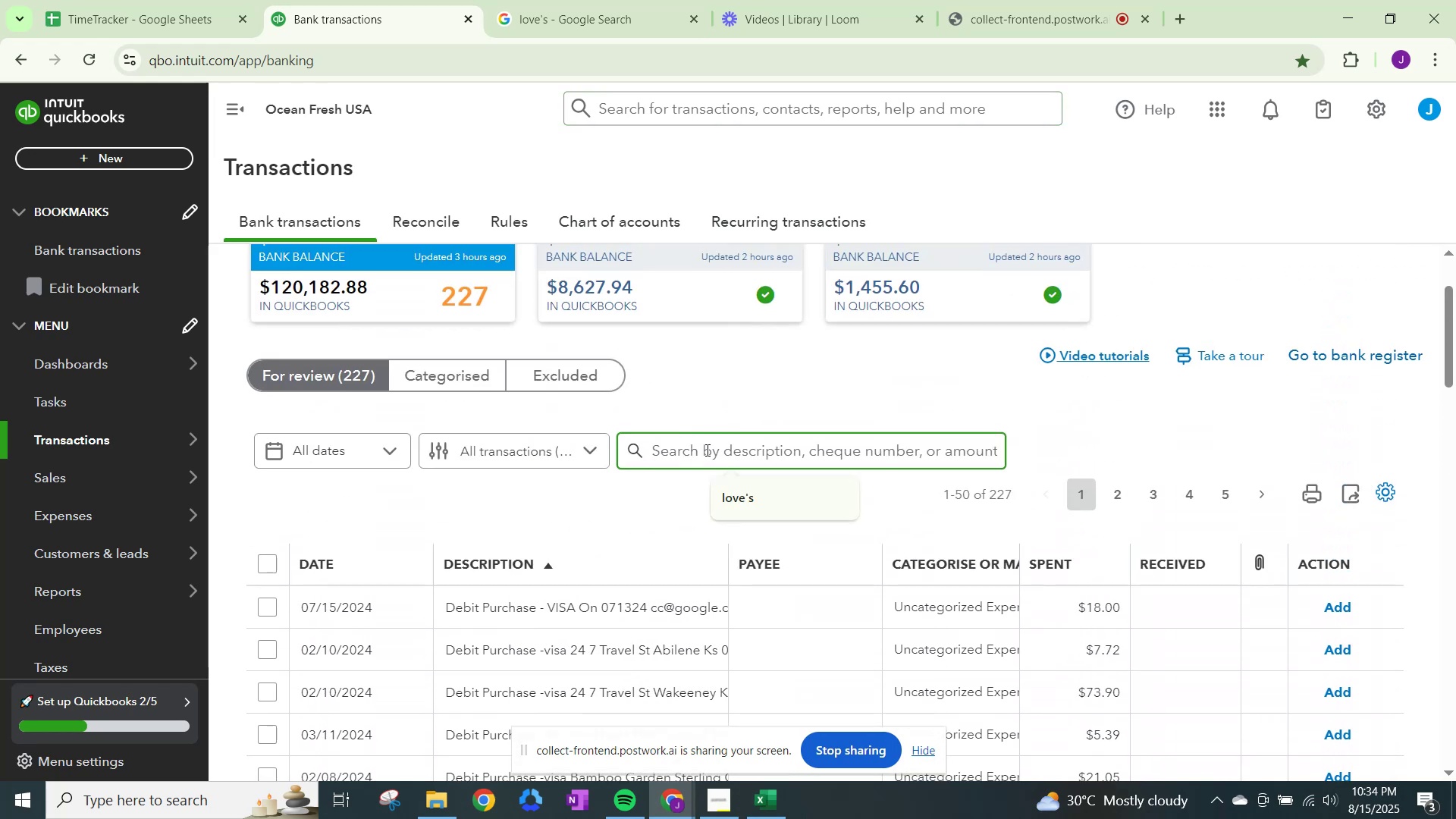 
type(panera)
 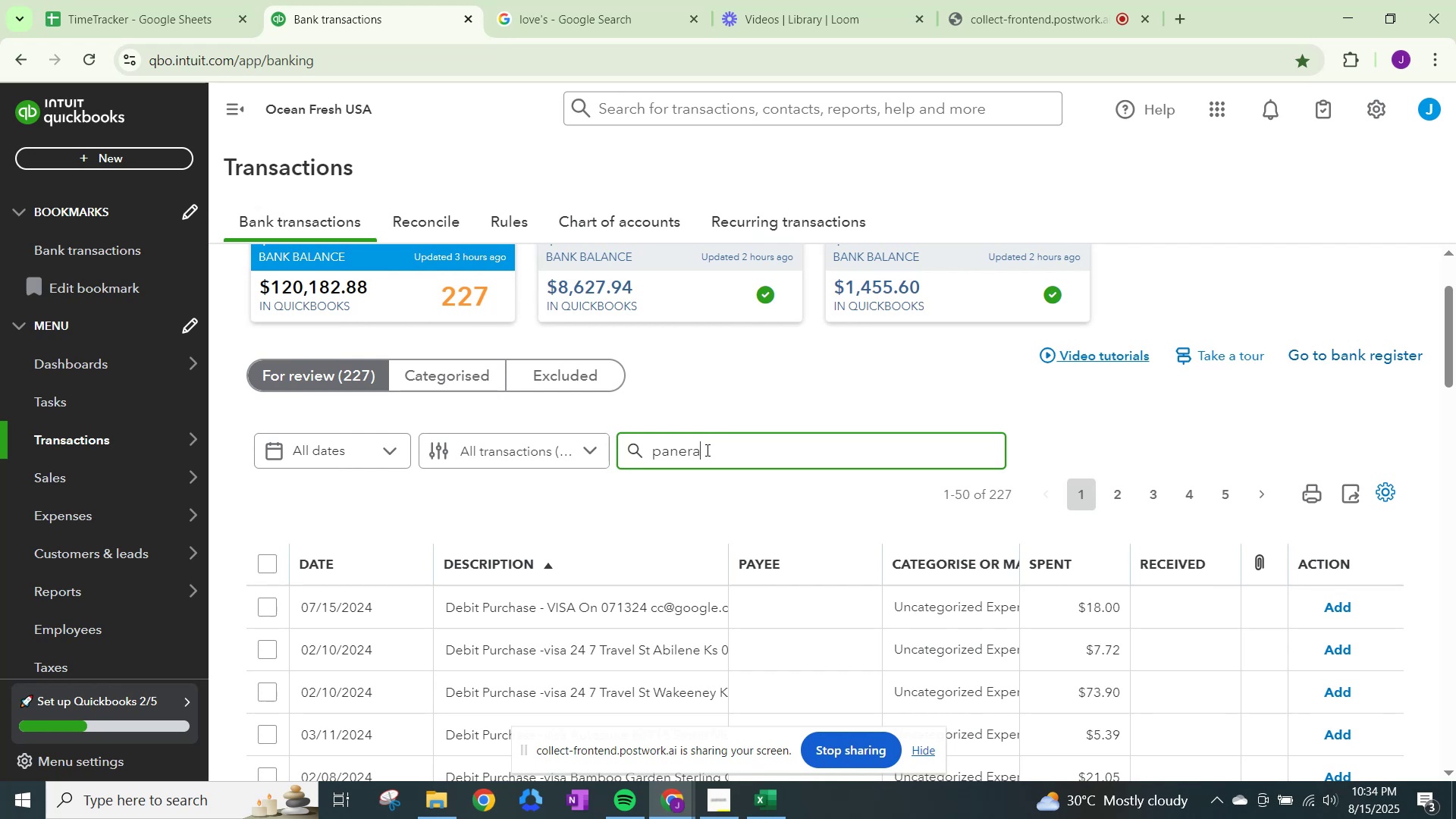 
key(Enter)
 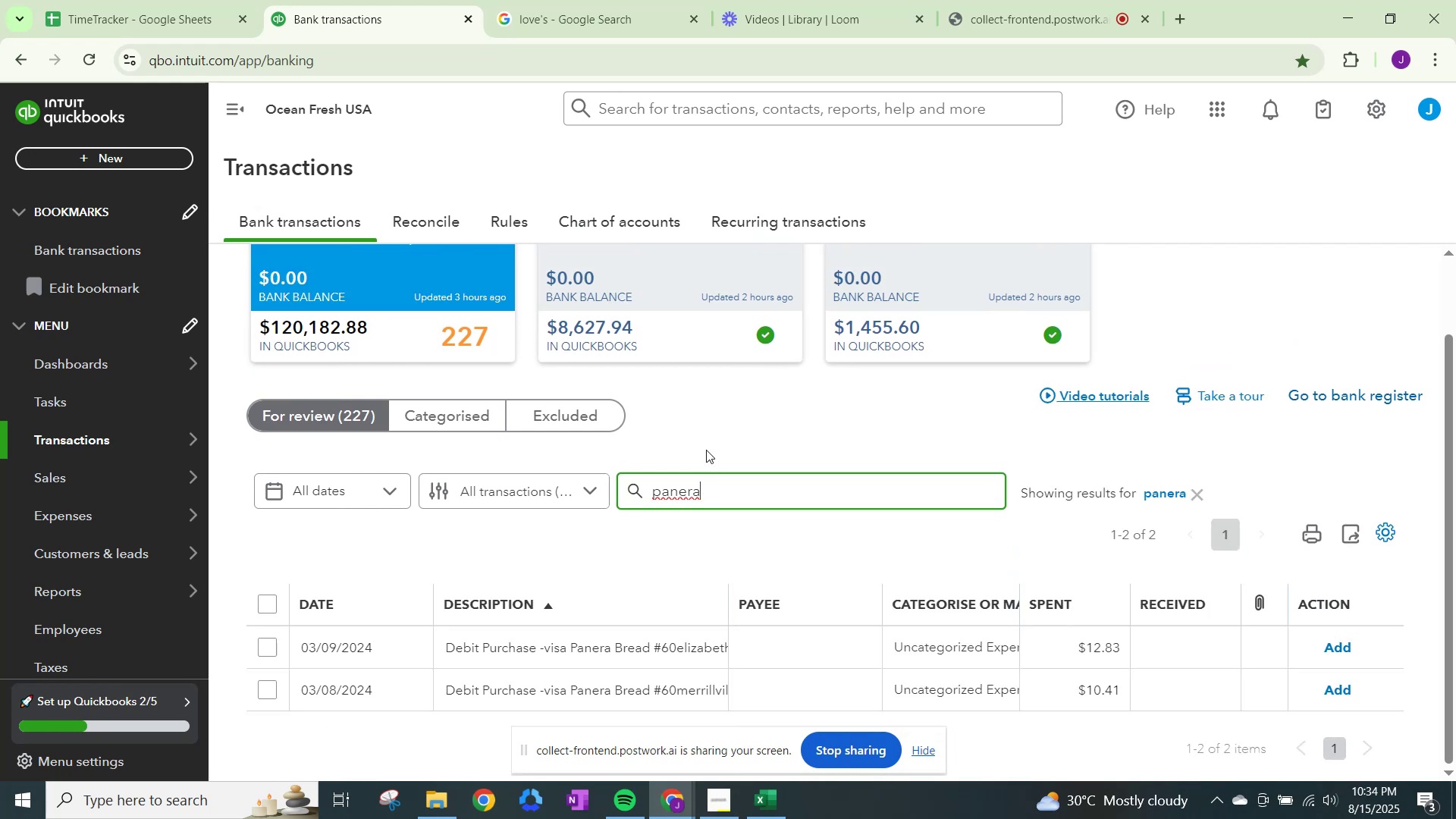 
scroll: coordinate [607, 557], scroll_direction: down, amount: 3.0
 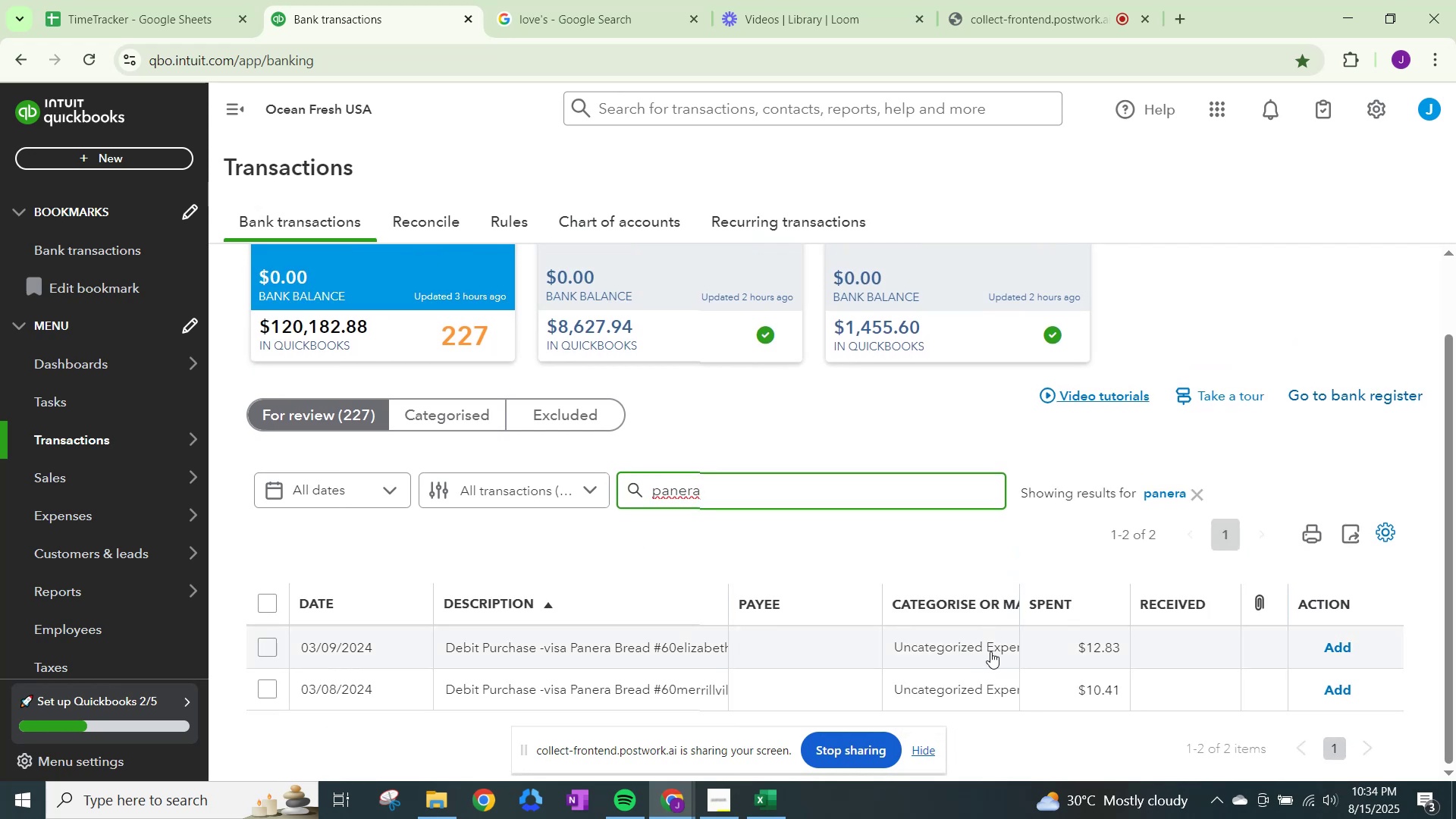 
left_click([990, 651])
 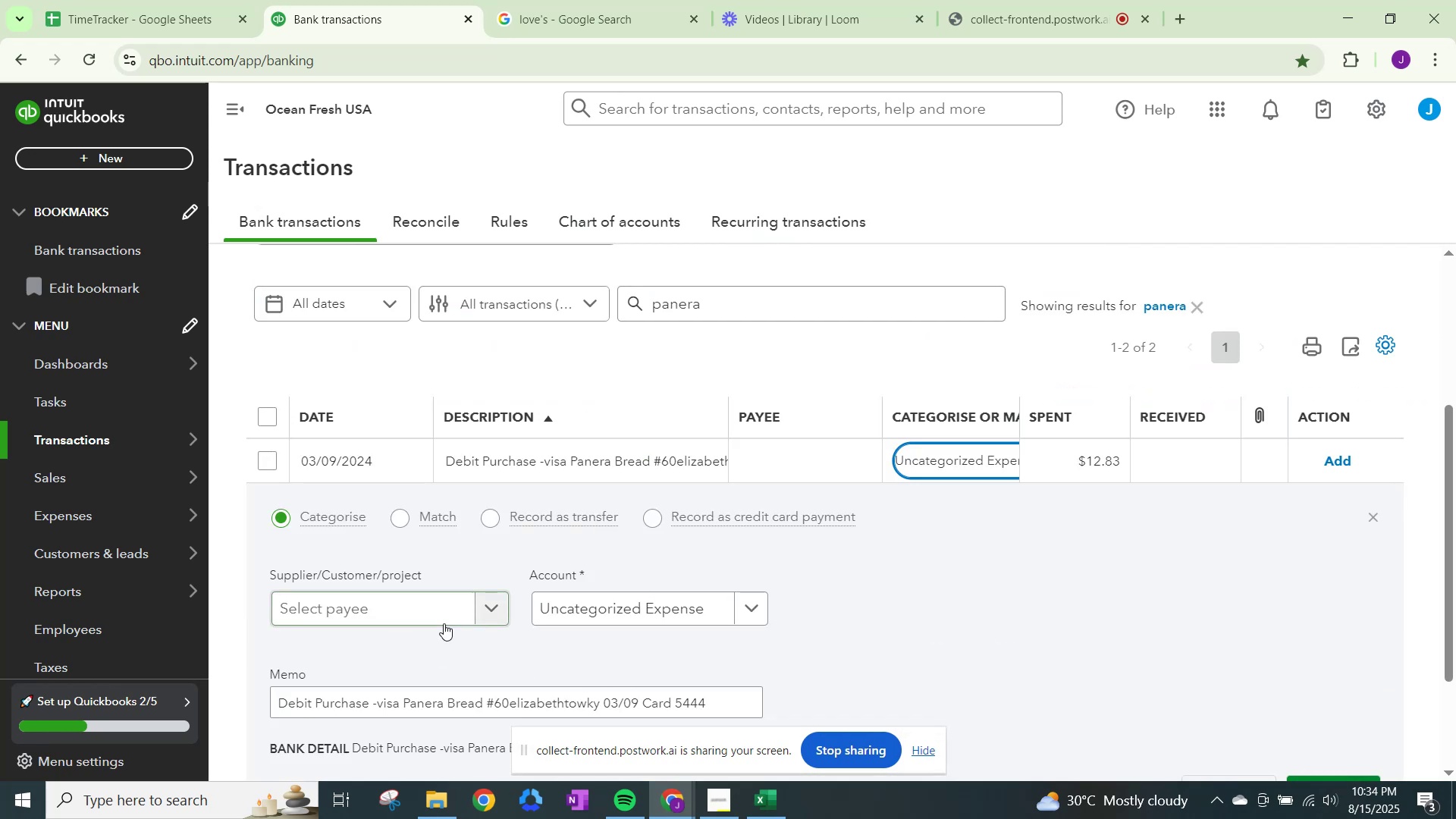 
left_click([459, 613])
 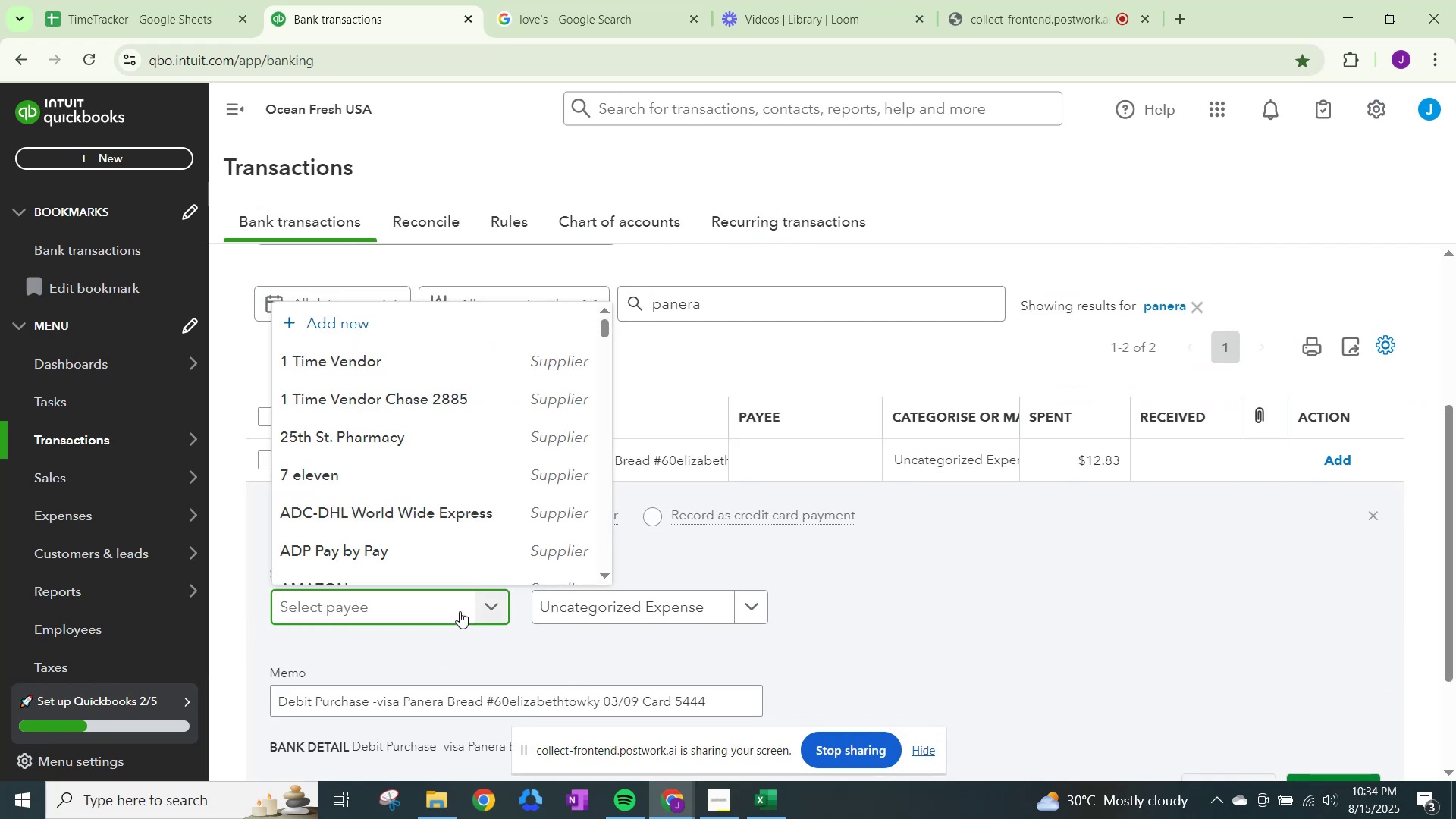 
type(panera)
 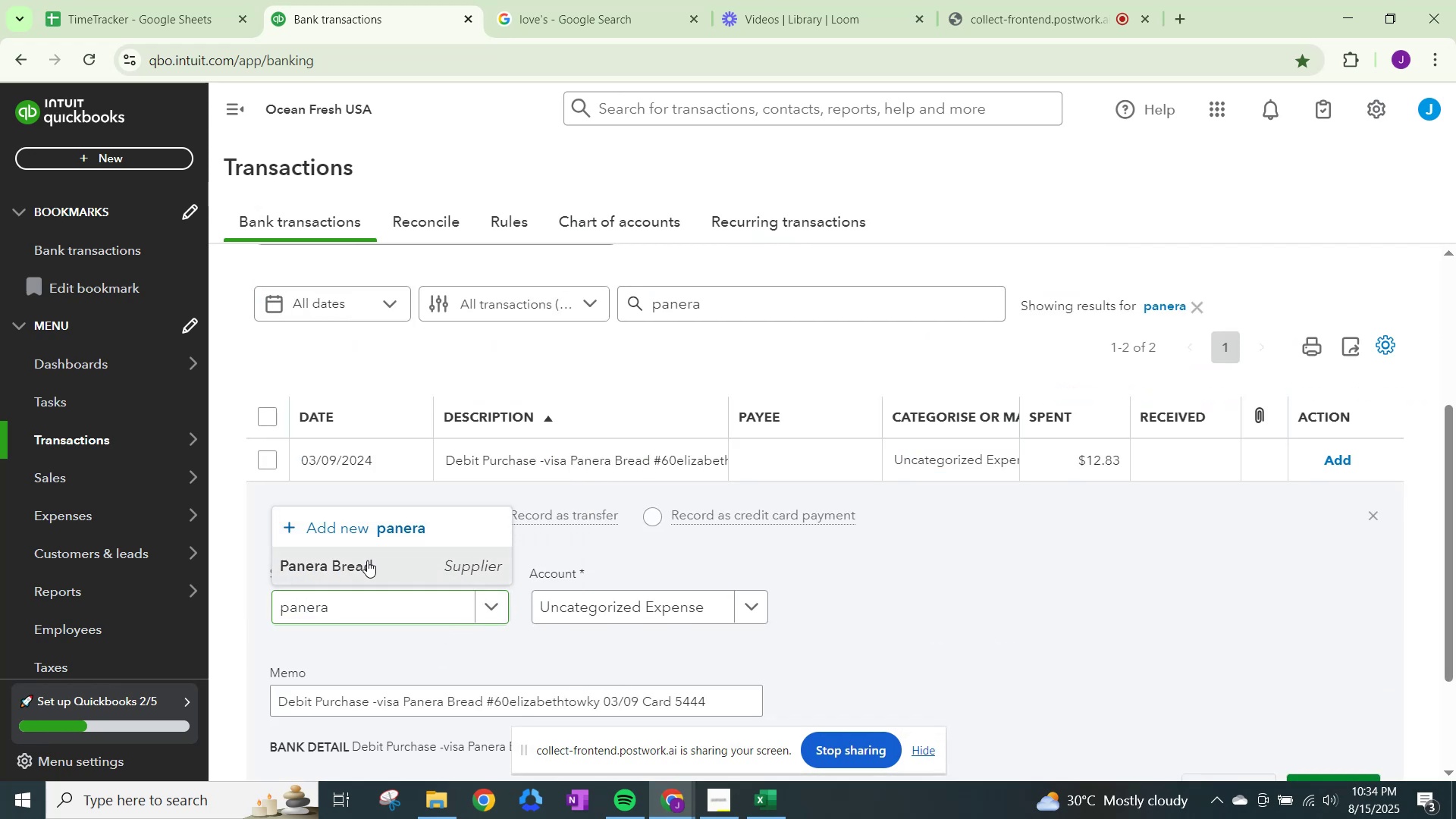 
left_click([556, 592])
 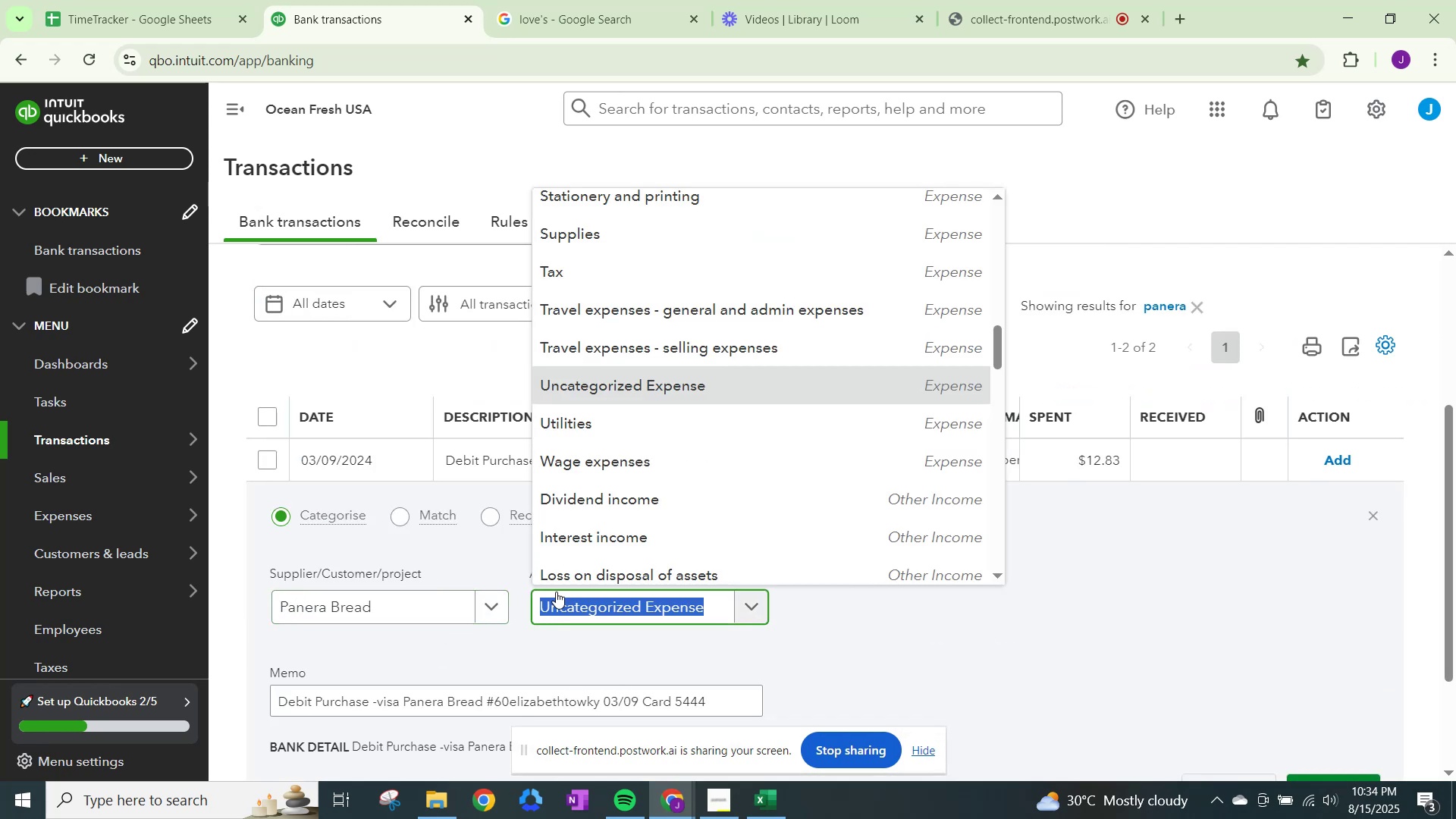 
type(meals)
 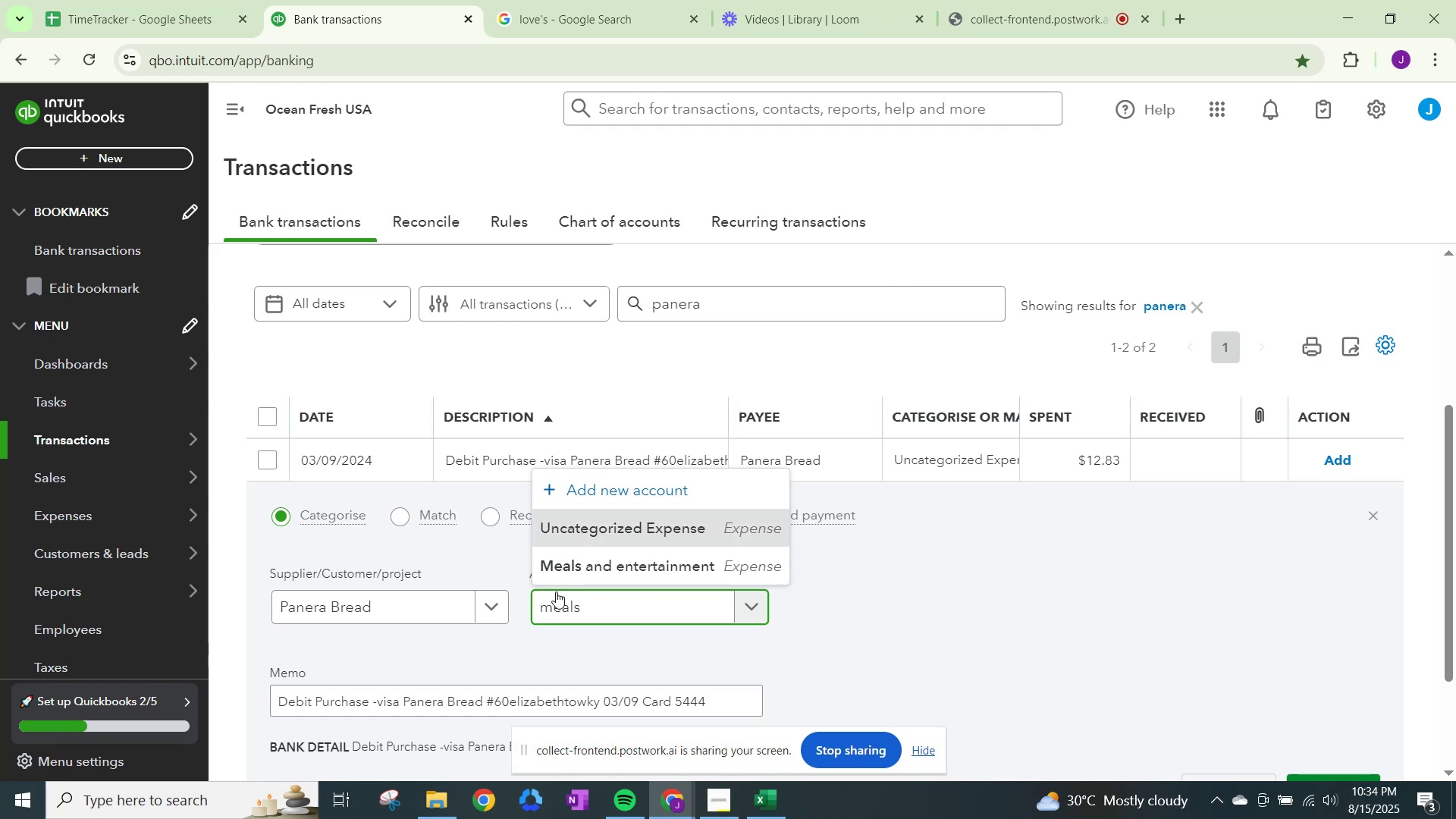 
left_click([566, 570])
 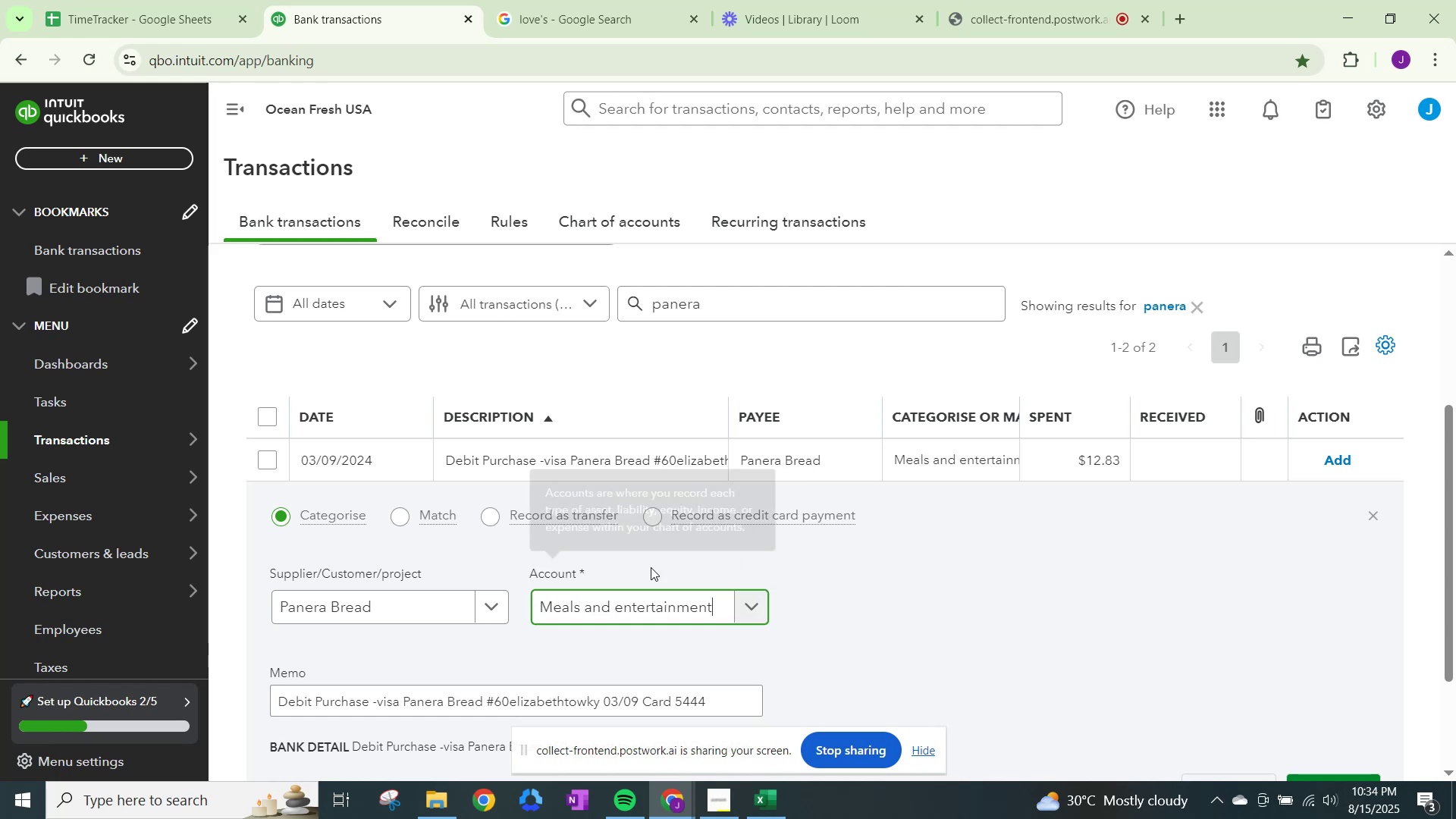 
scroll: coordinate [864, 577], scroll_direction: down, amount: 1.0
 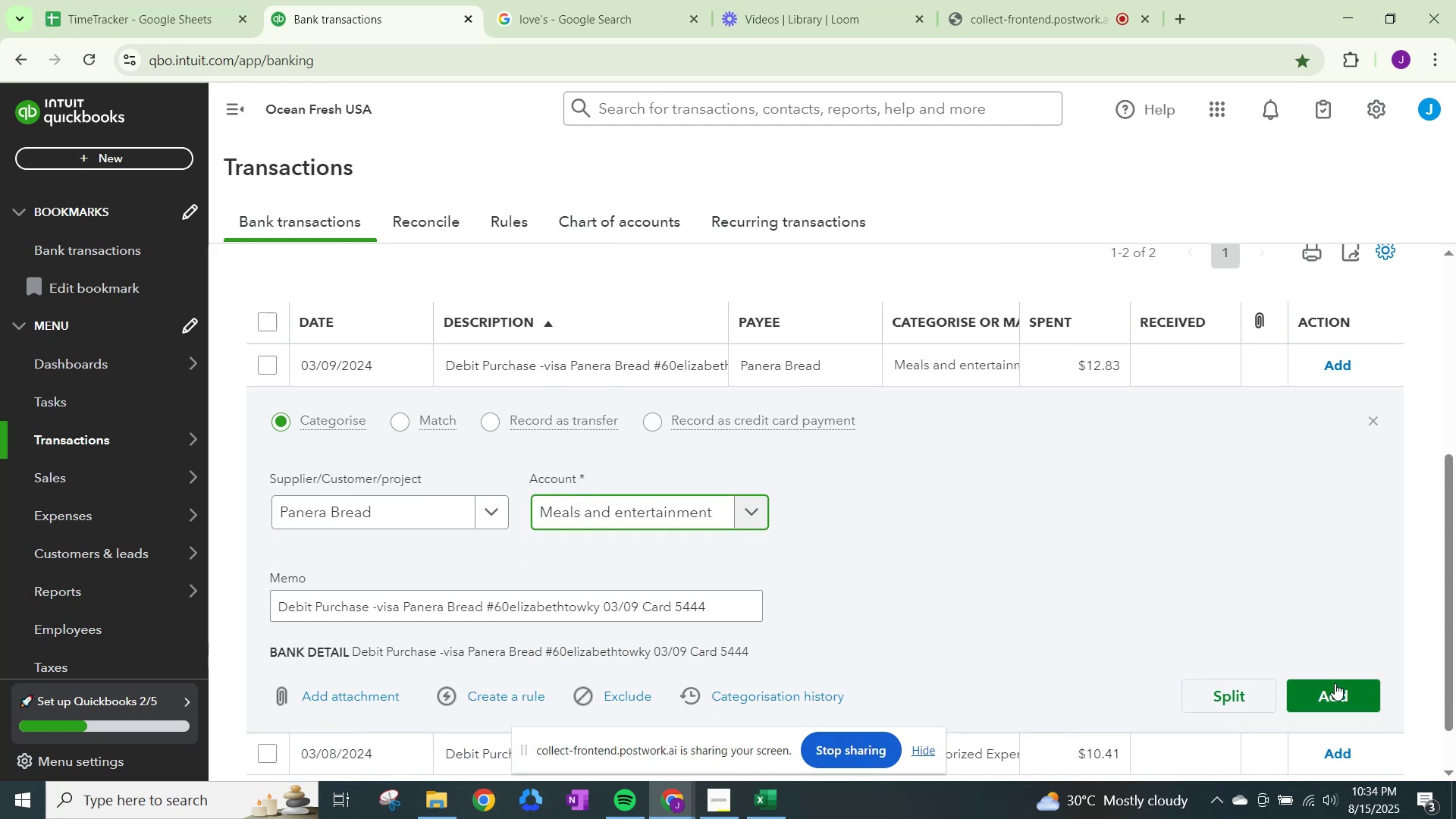 
left_click([1335, 683])
 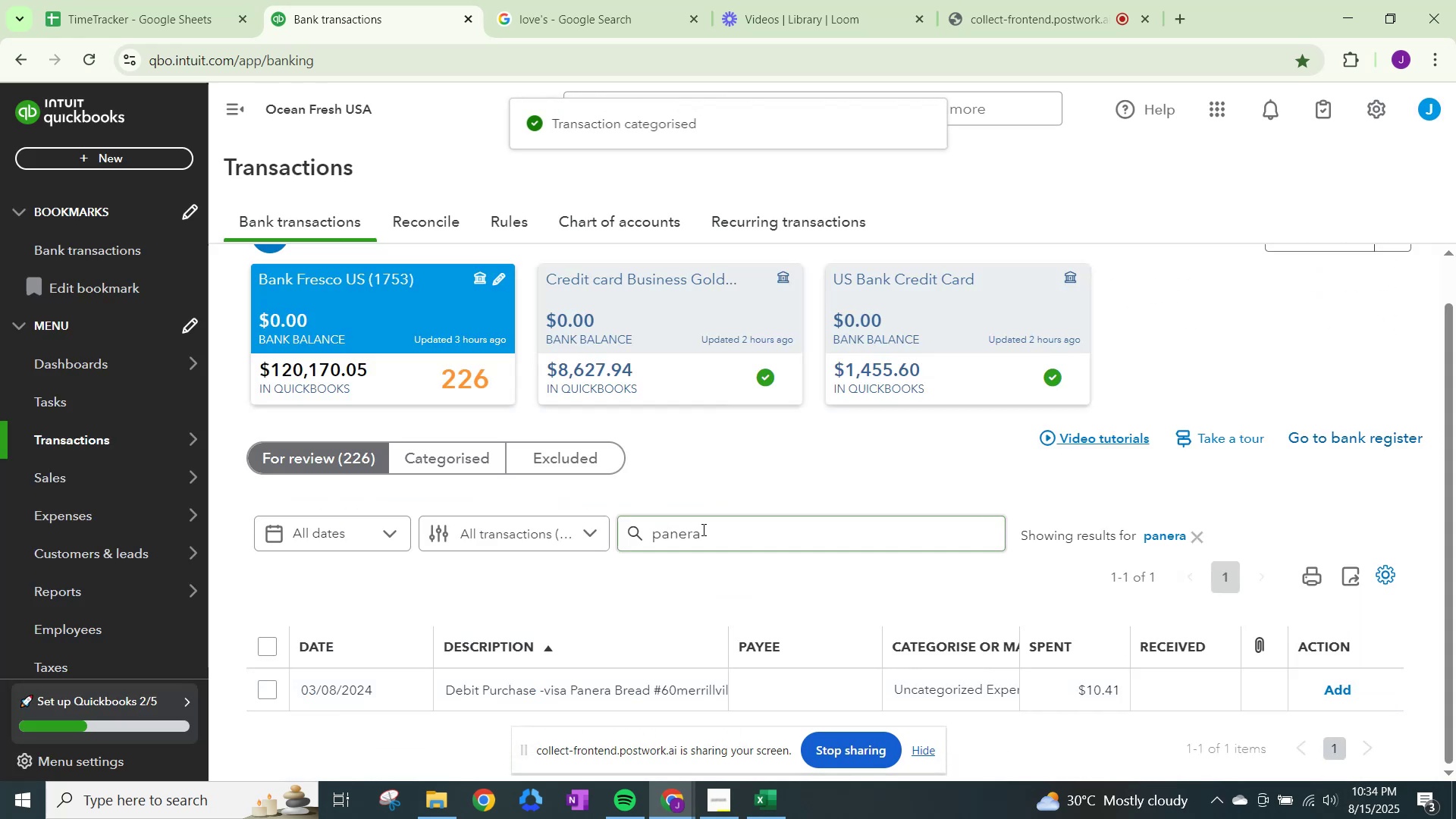 
scroll: coordinate [696, 557], scroll_direction: down, amount: 4.0
 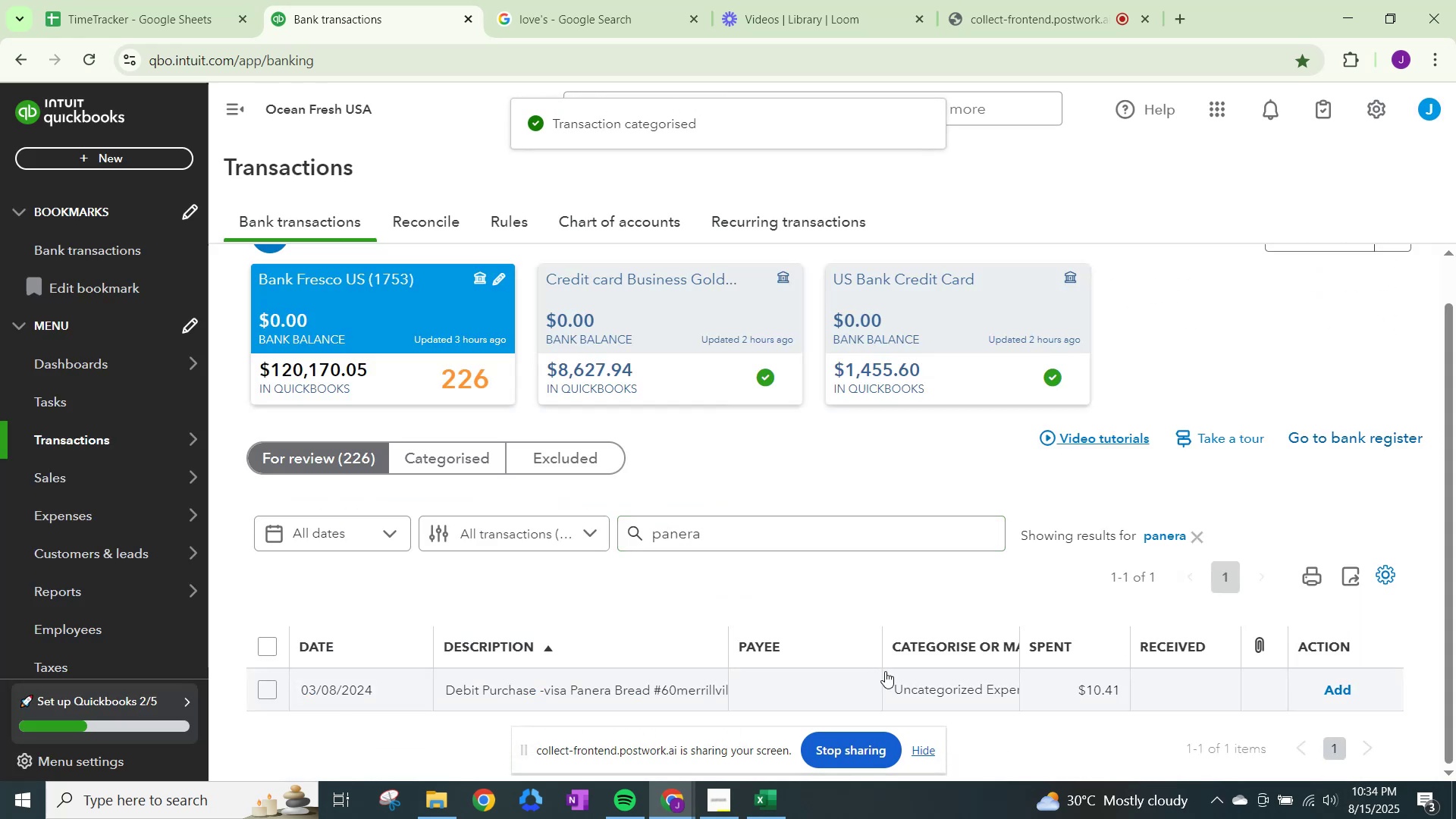 
left_click([910, 681])
 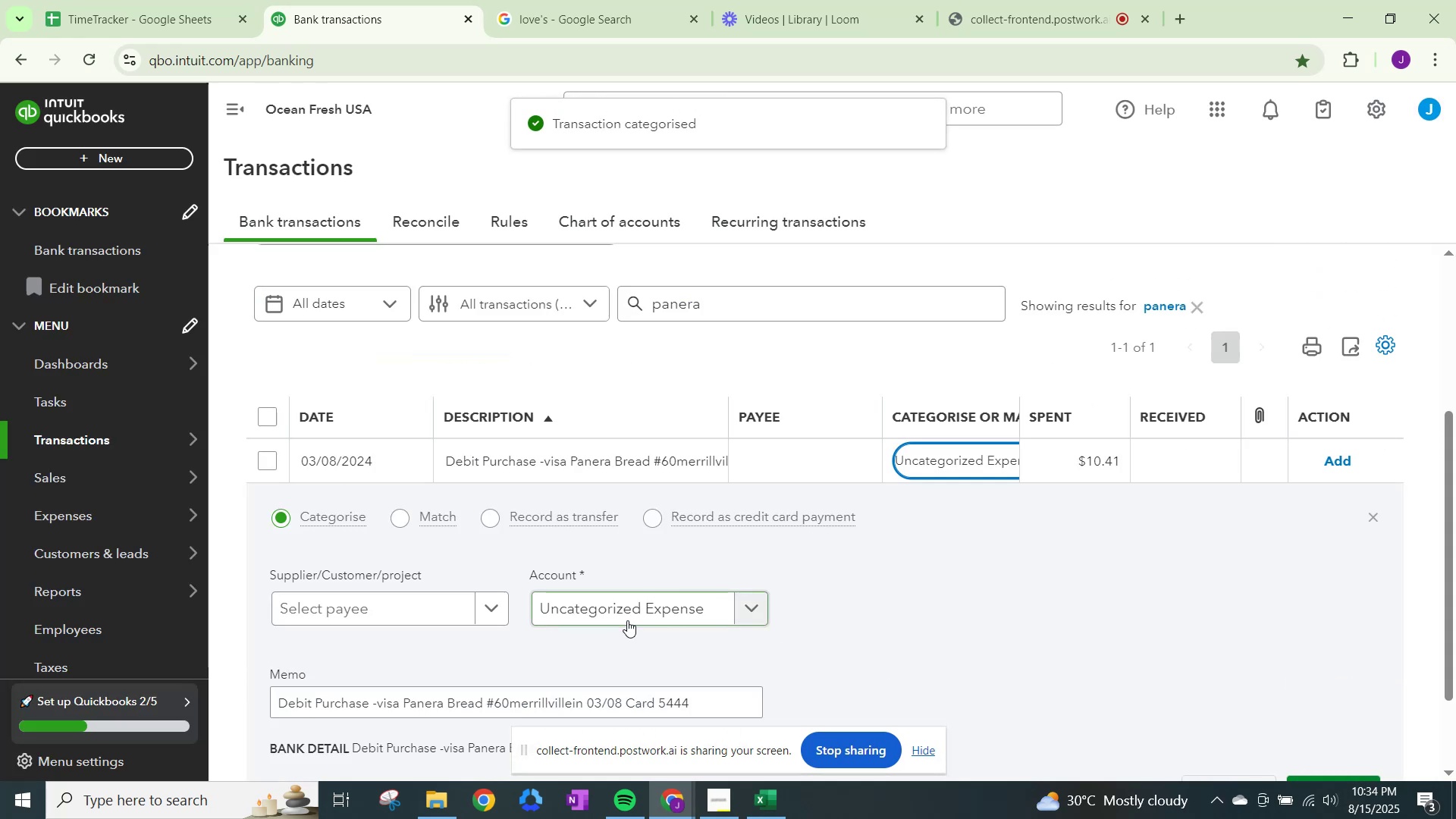 
left_click([626, 618])
 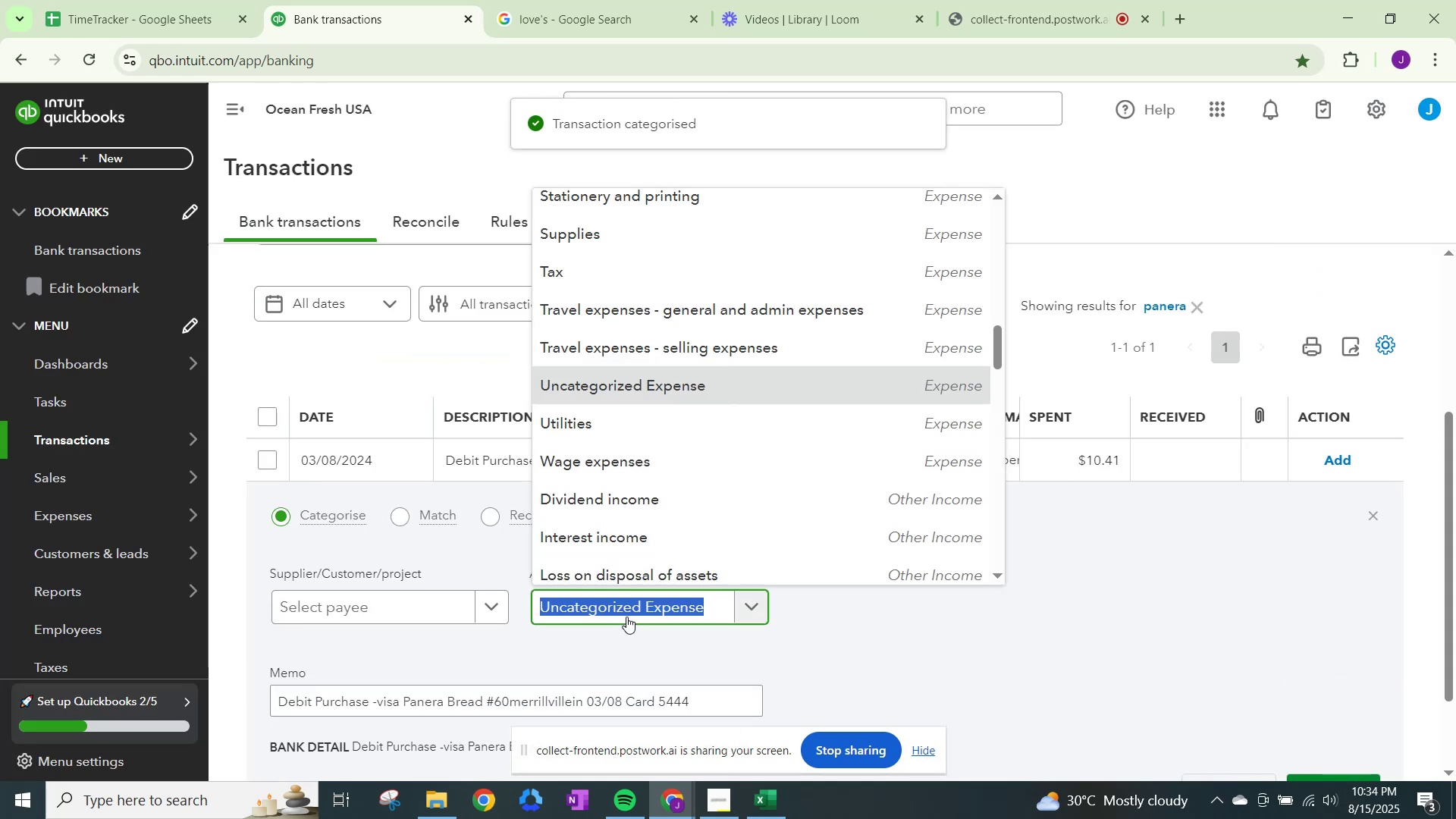 
type(meals)
 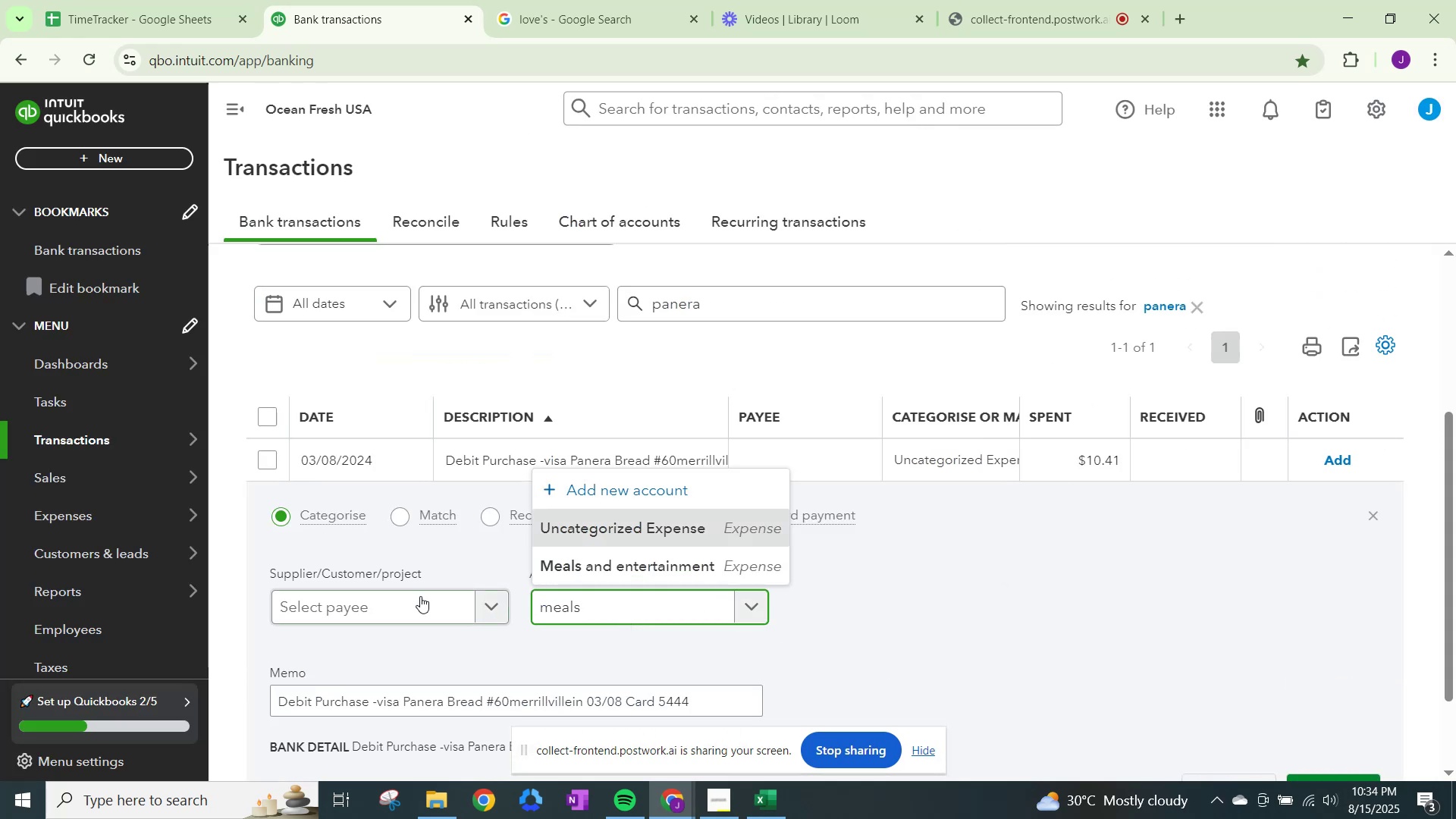 
left_click([415, 598])
 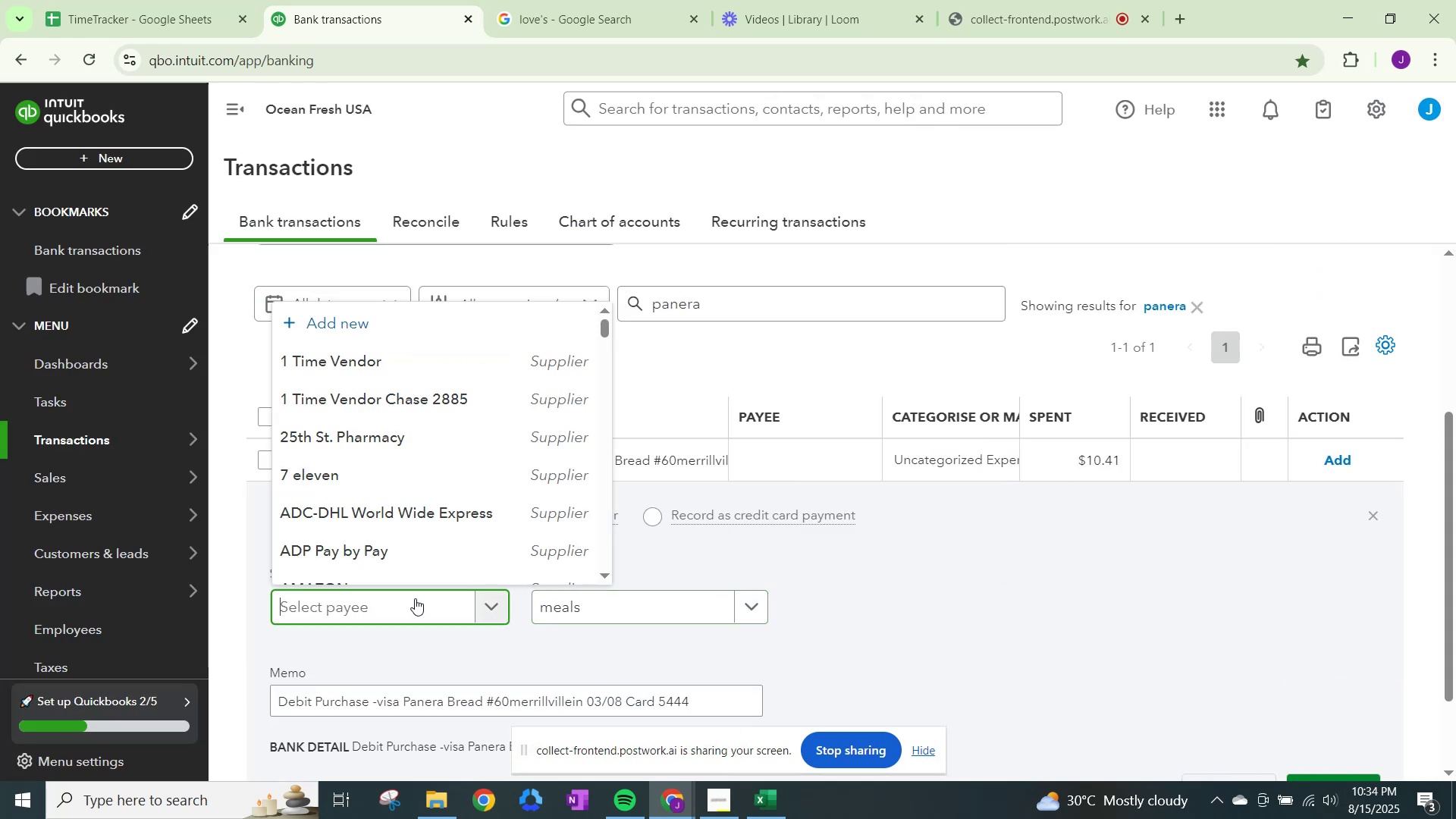 
type(panera)
 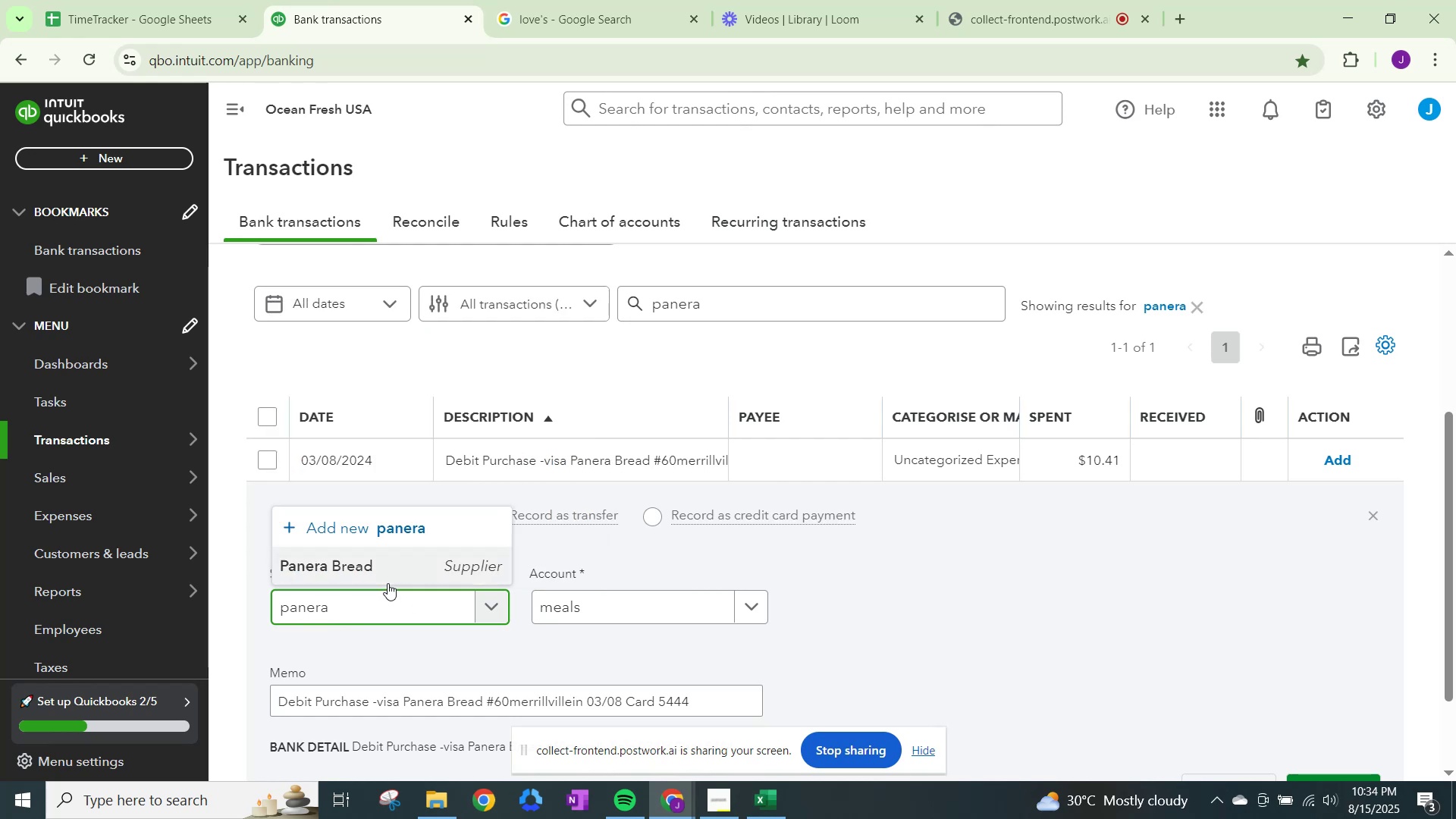 
left_click([388, 583])
 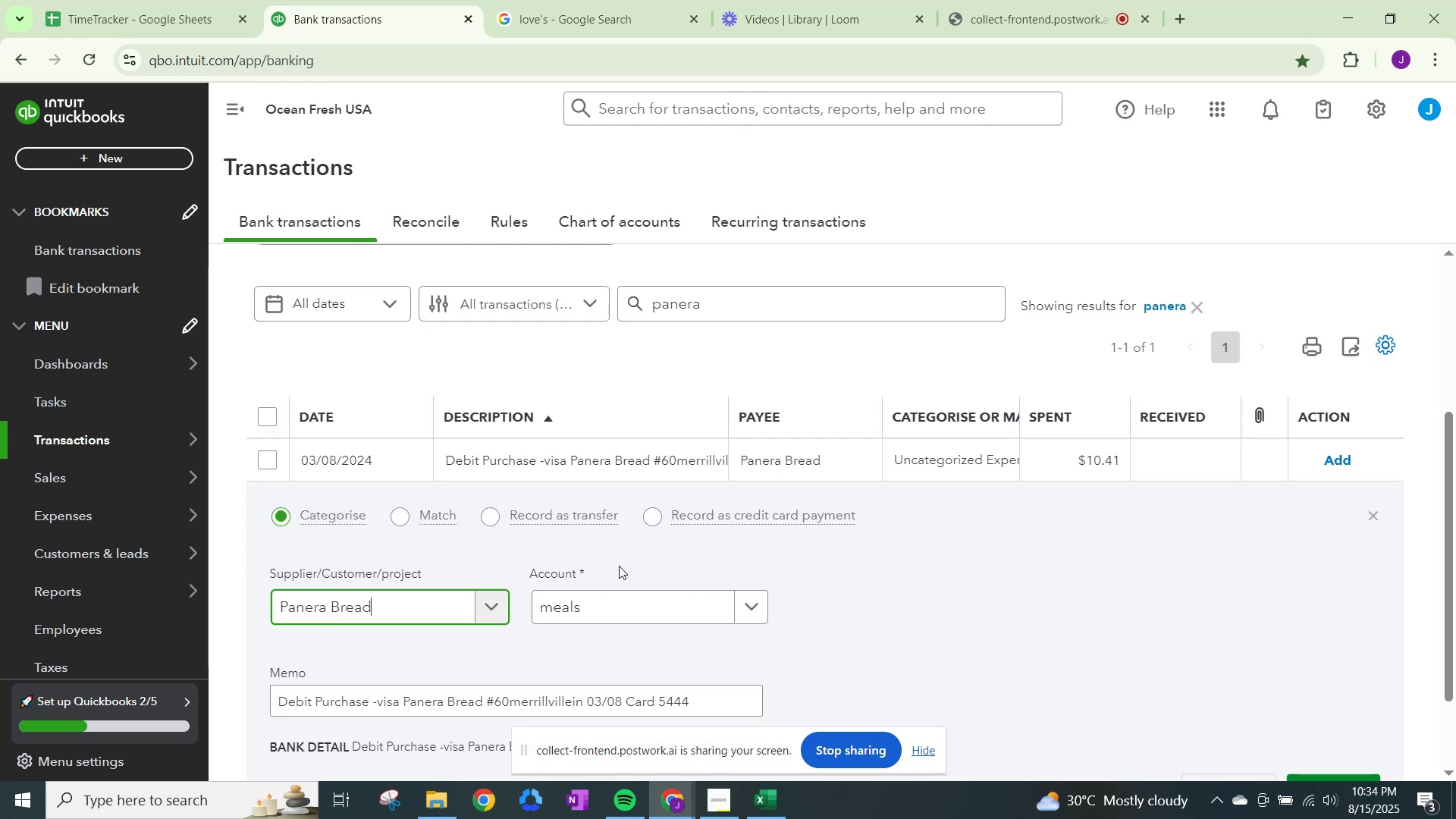 
scroll: coordinate [914, 611], scroll_direction: down, amount: 1.0
 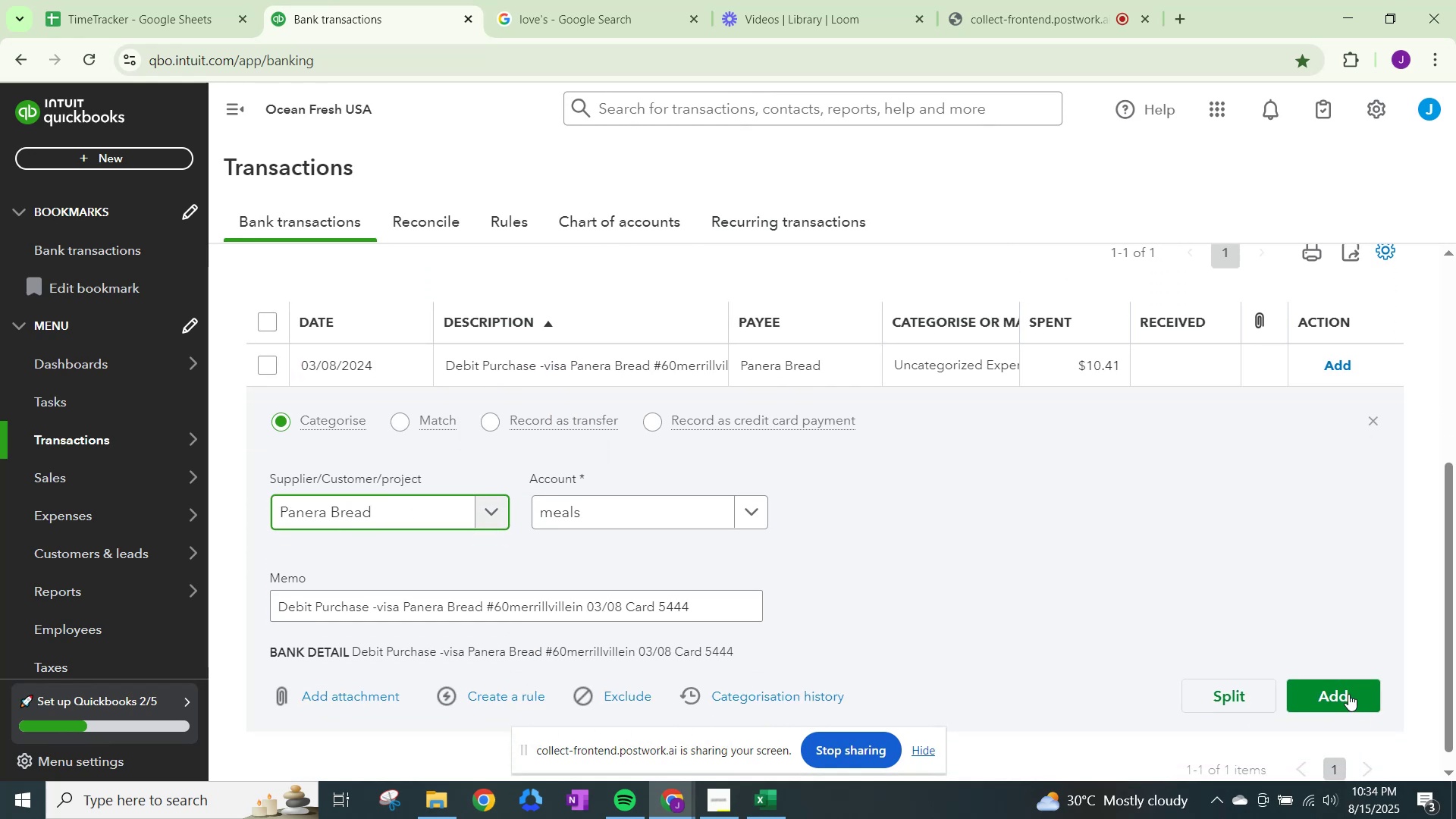 
left_click([1341, 692])
 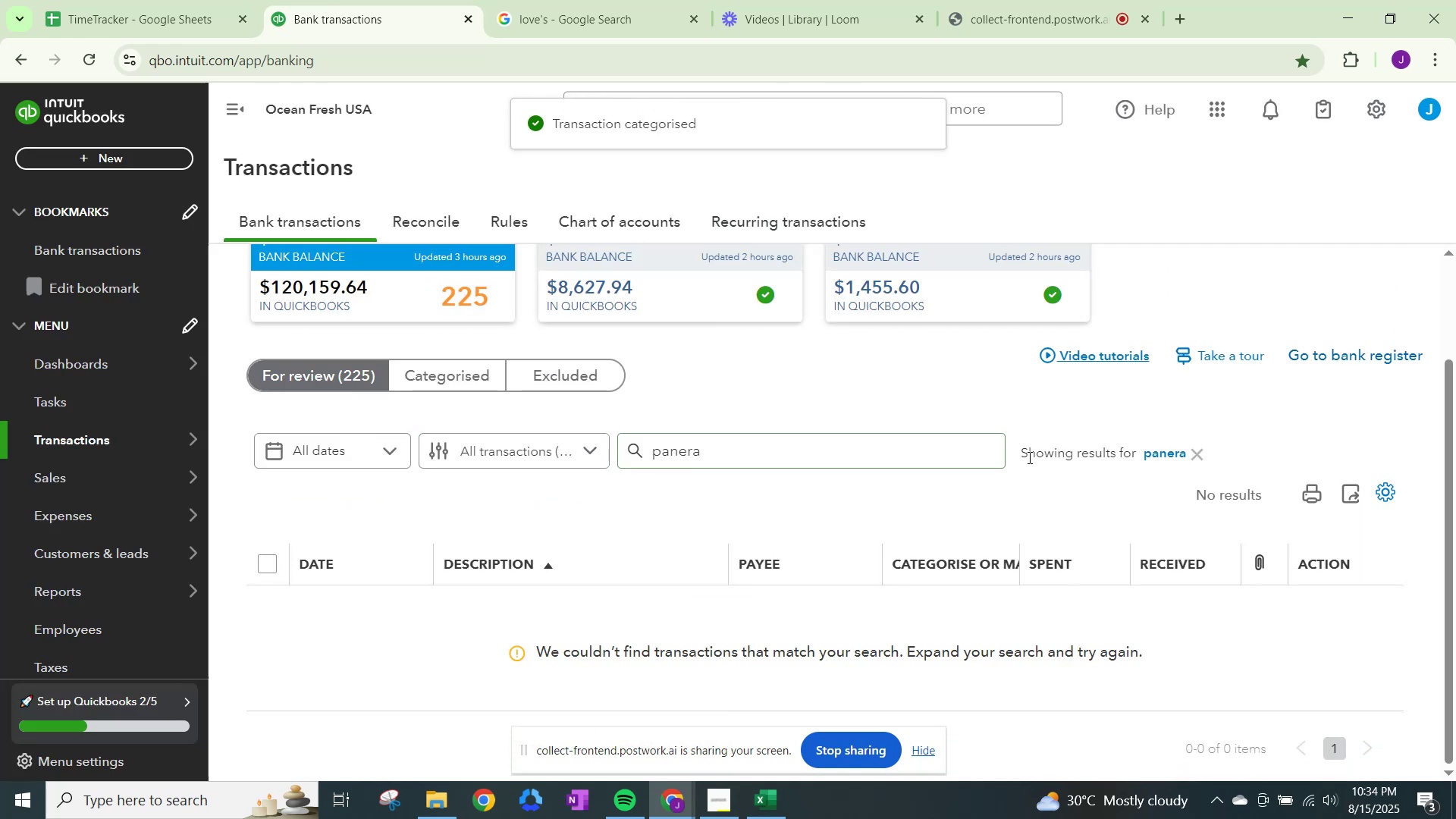 
left_click([1201, 454])
 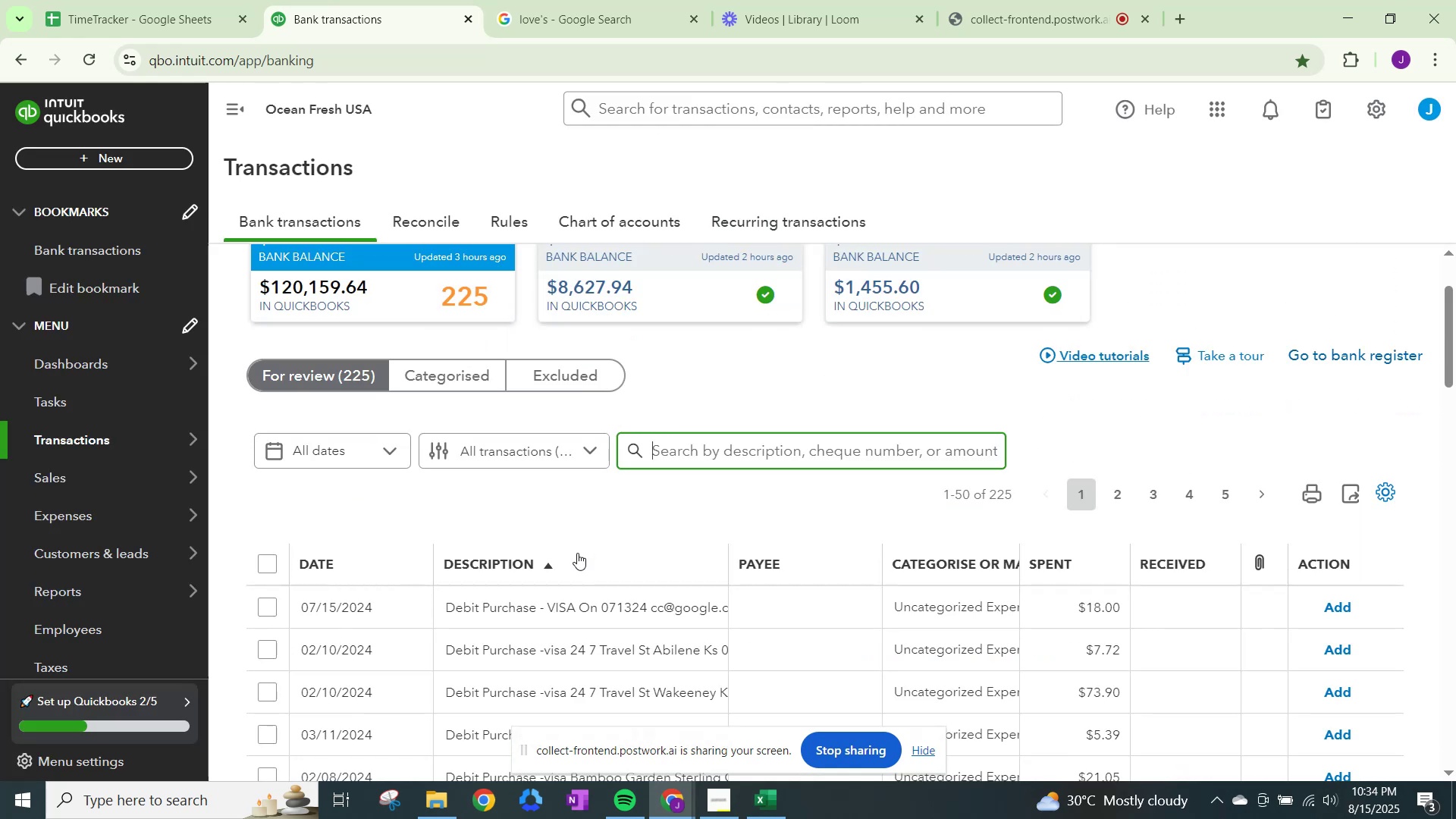 
scroll: coordinate [444, 549], scroll_direction: down, amount: 7.0
 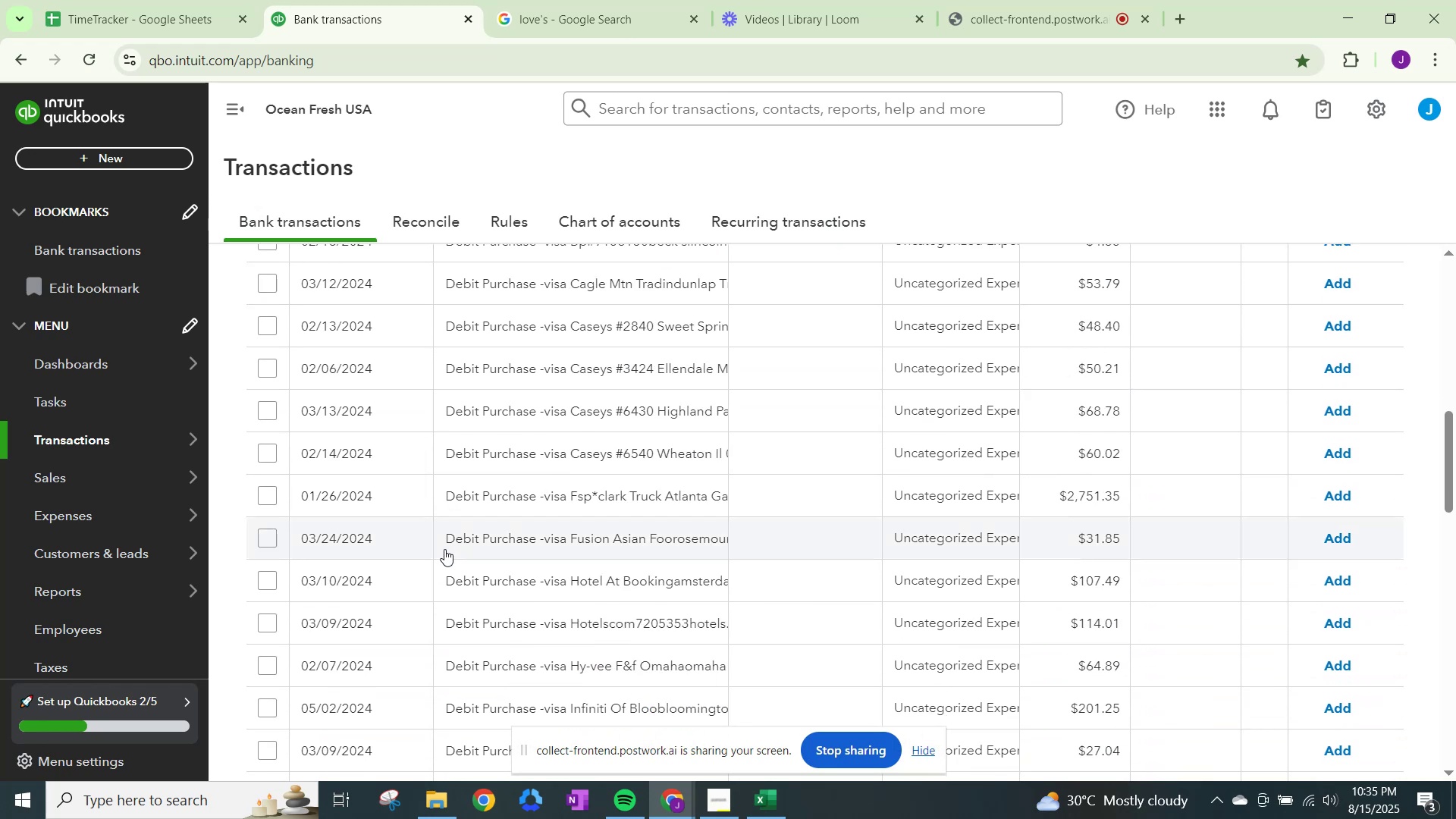 
scroll: coordinate [444, 548], scroll_direction: up, amount: 1.0
 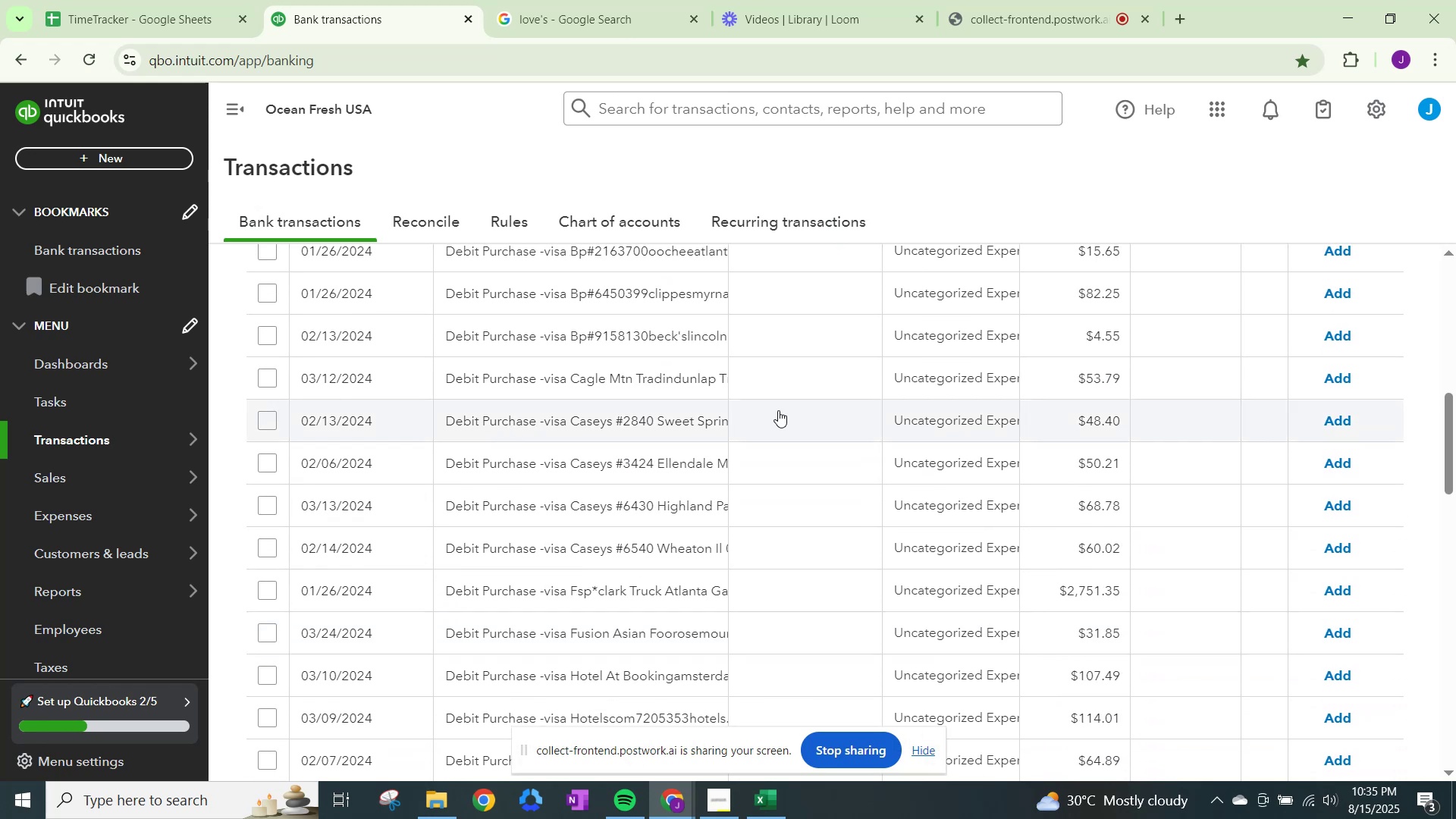 
wait(5.27)
 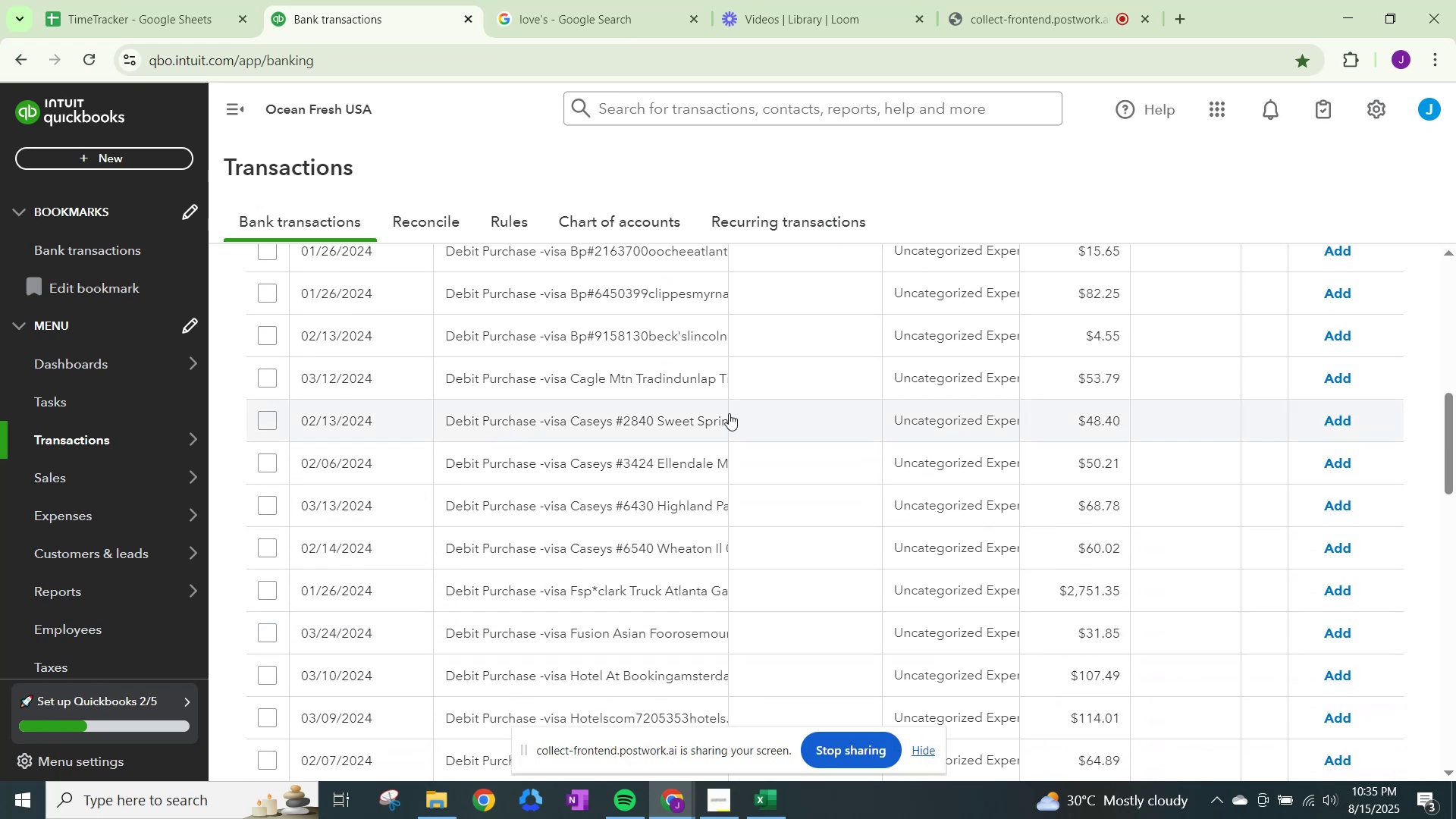 
left_click([558, 2])
 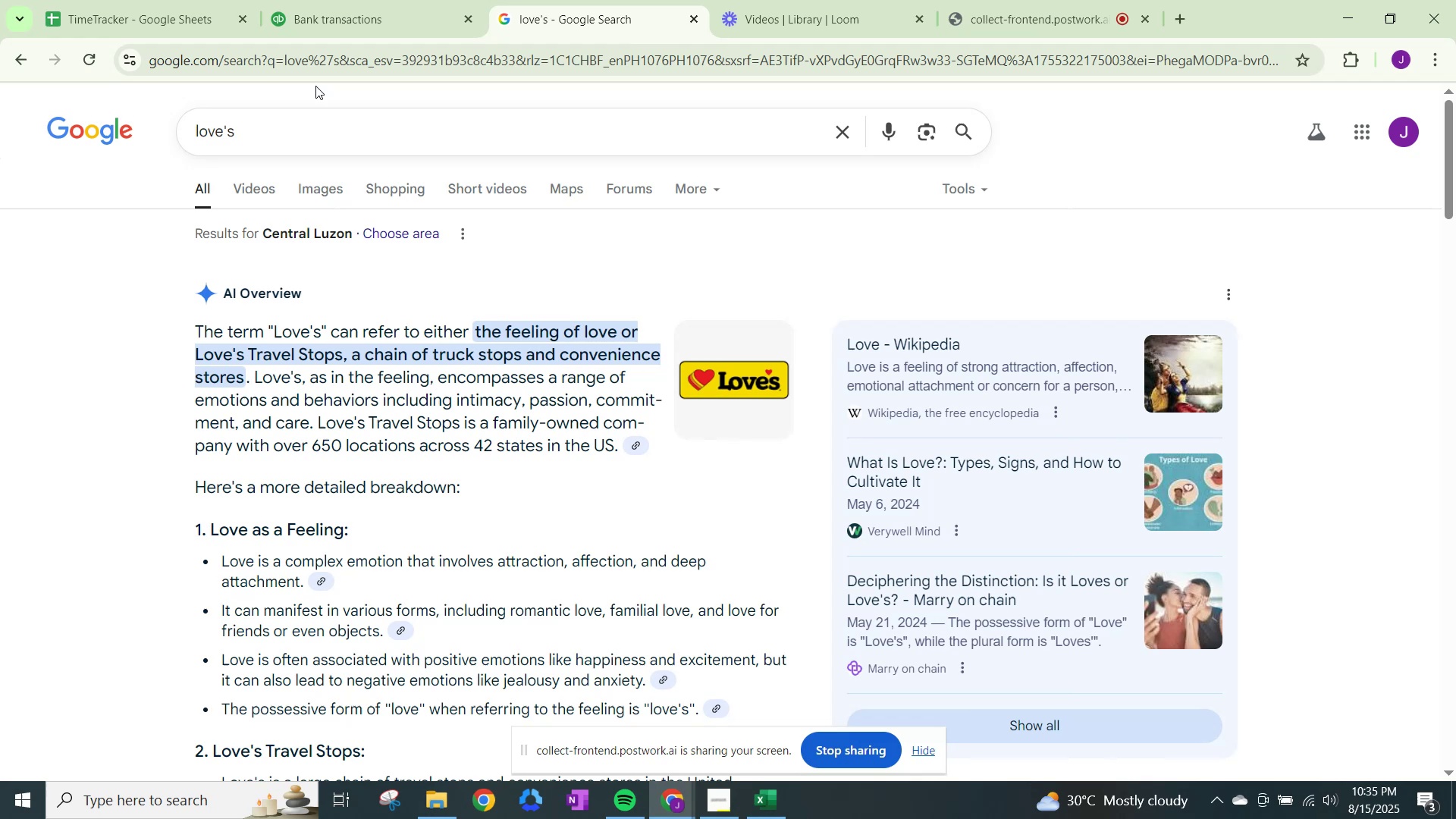 
left_click_drag(start_coordinate=[322, 115], to_coordinate=[0, 116])
 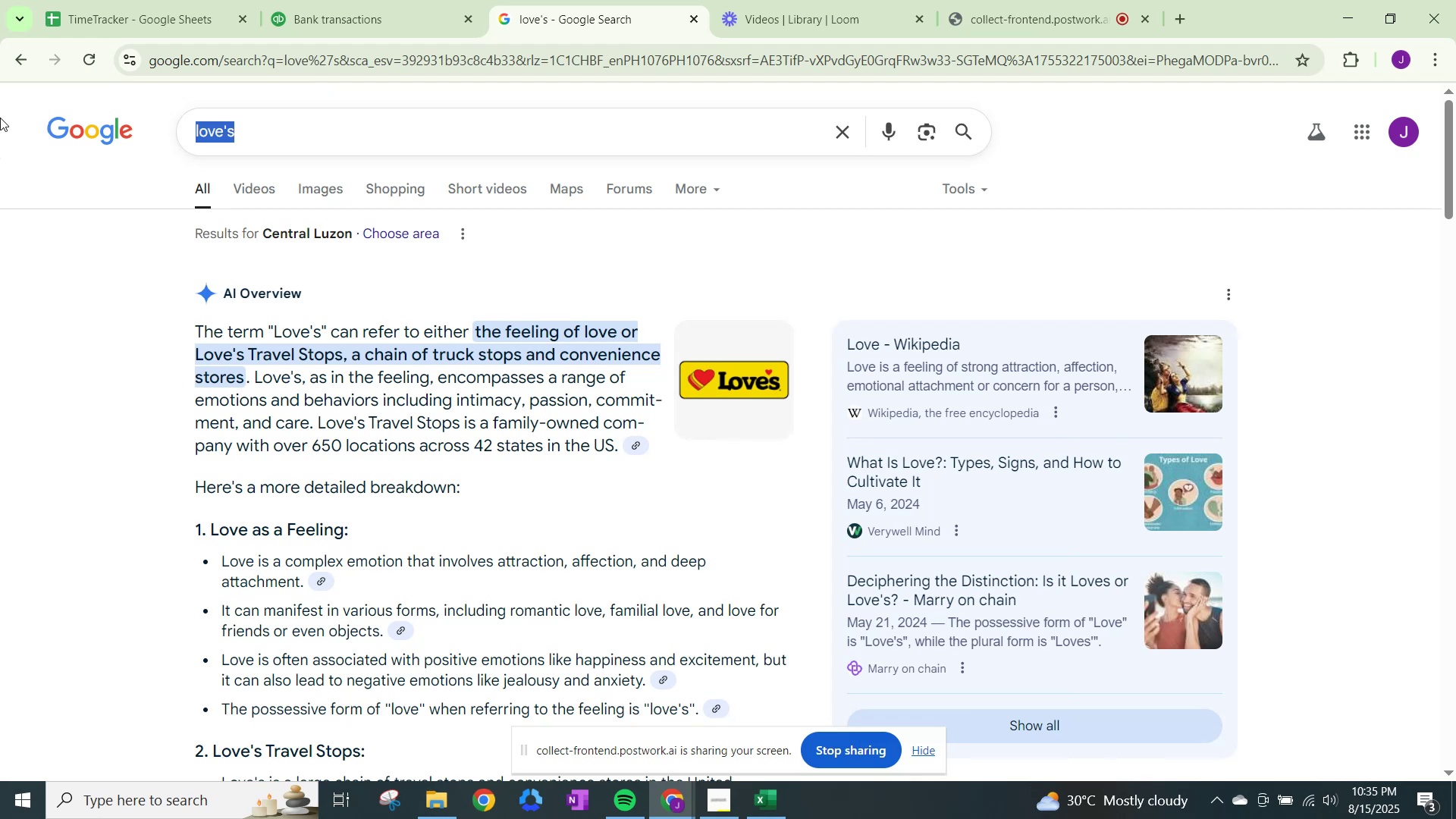 
type(case)
 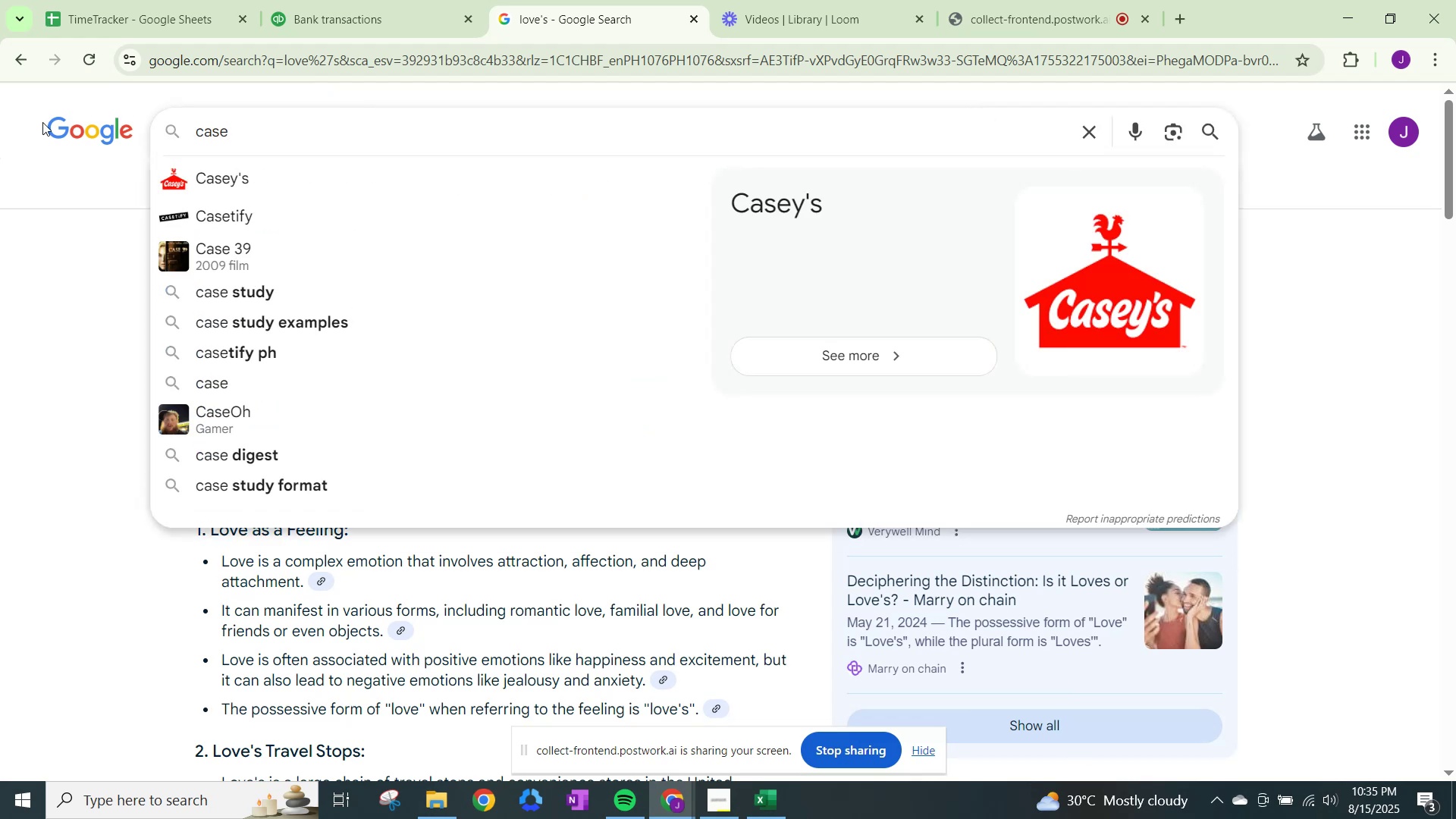 
left_click([234, 179])
 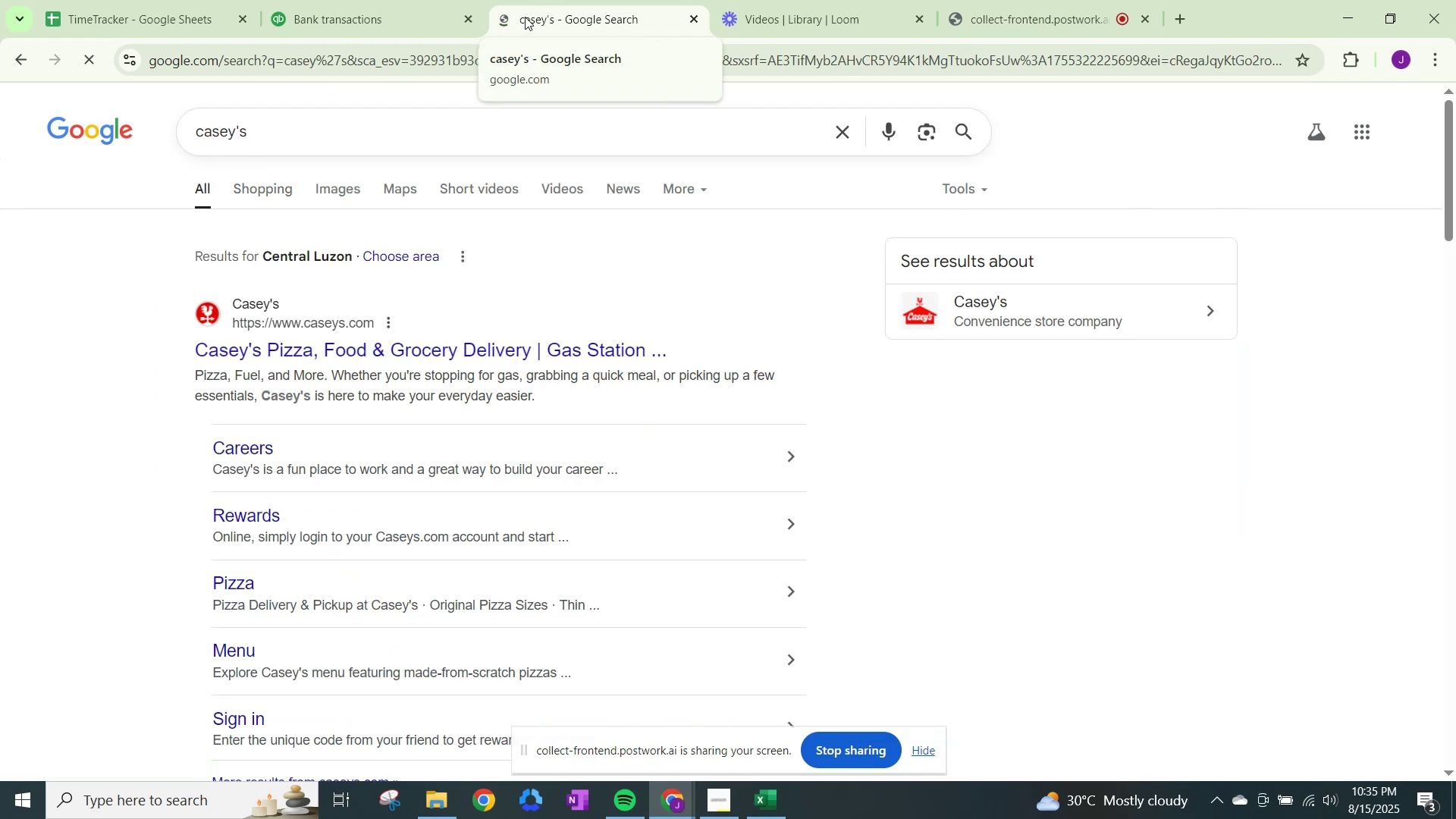 
wait(5.06)
 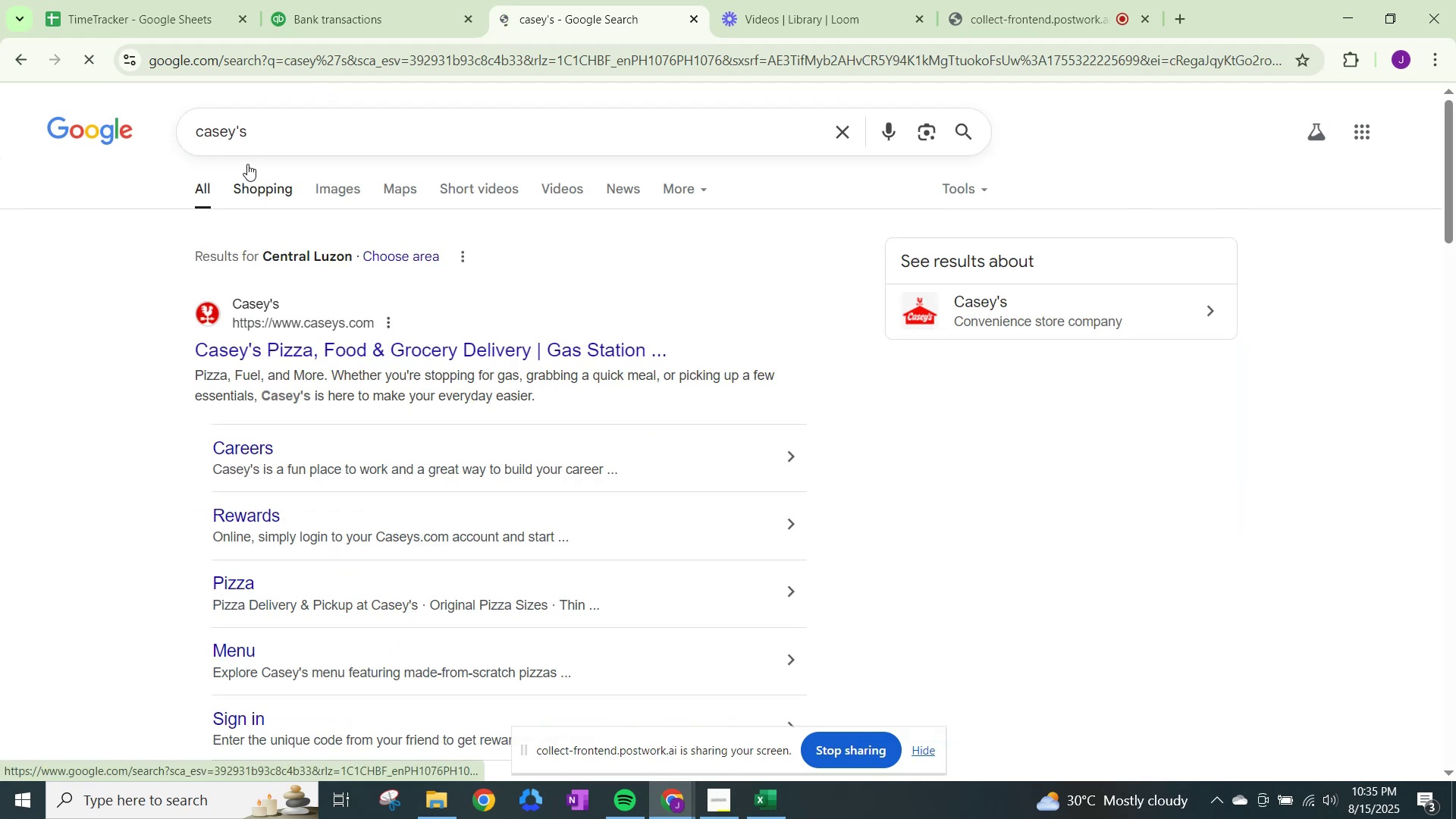 
left_click([401, 0])
 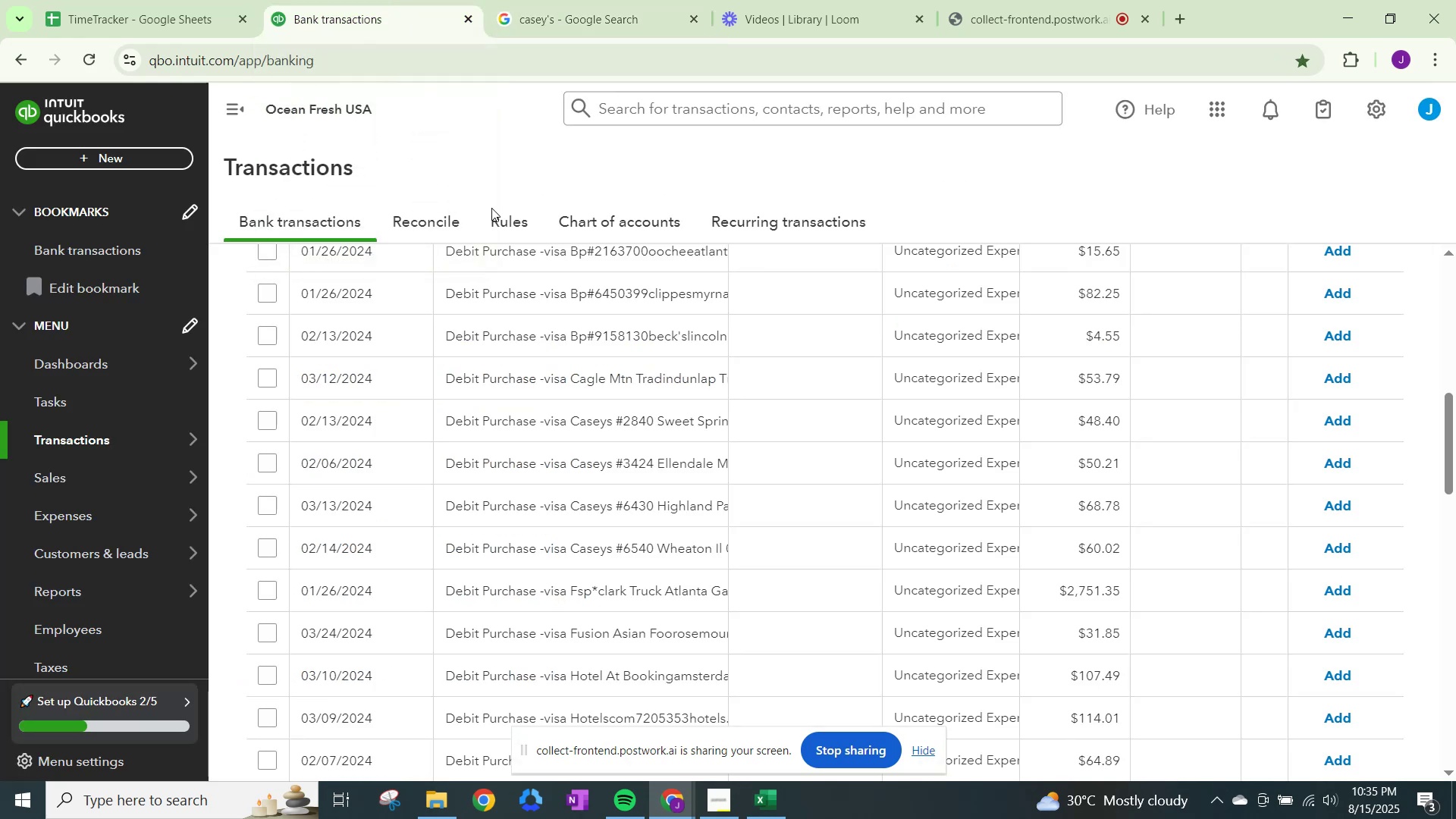 
scroll: coordinate [623, 405], scroll_direction: up, amount: 7.0
 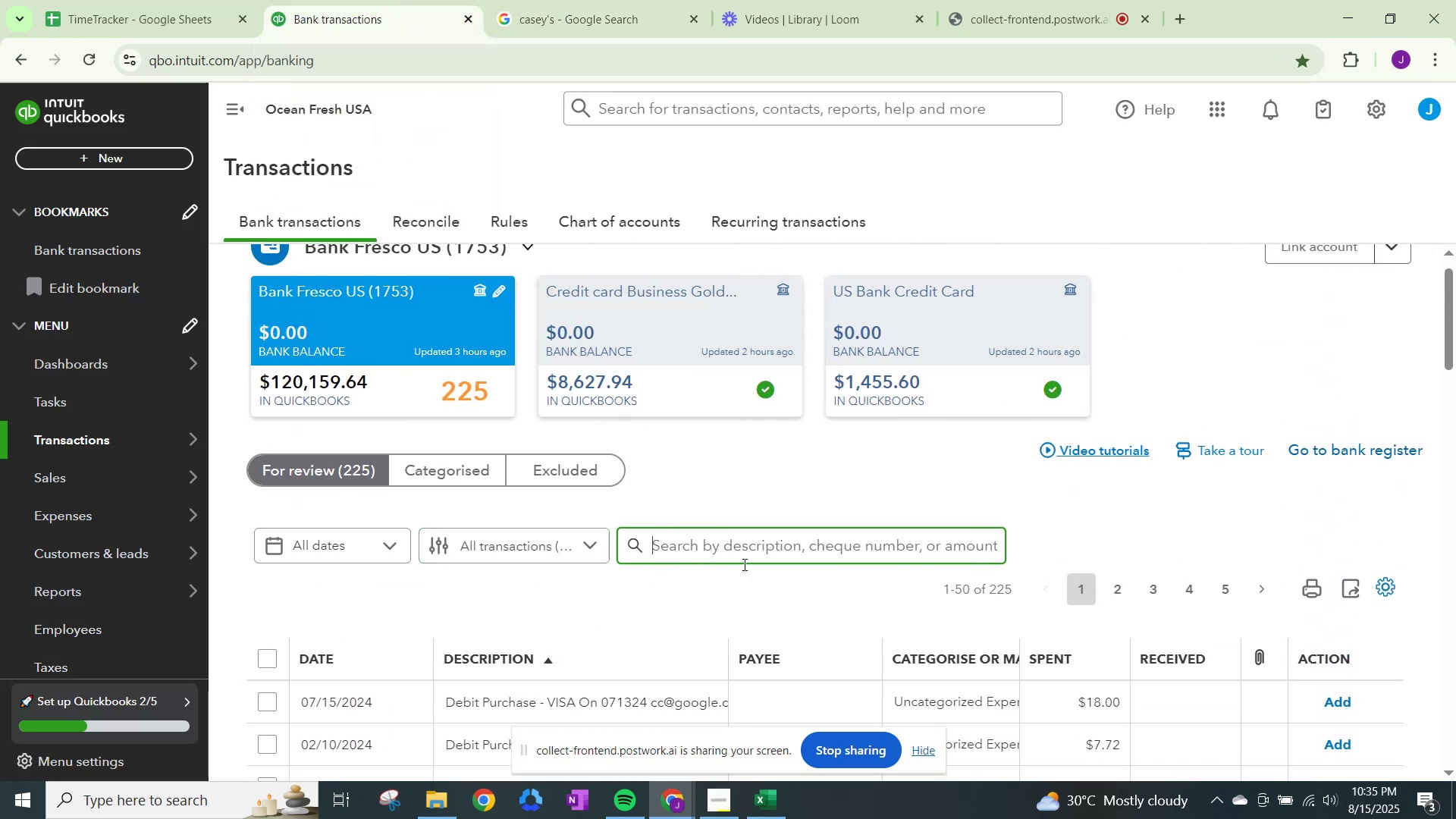 
scroll: coordinate [745, 583], scroll_direction: down, amount: 2.0
 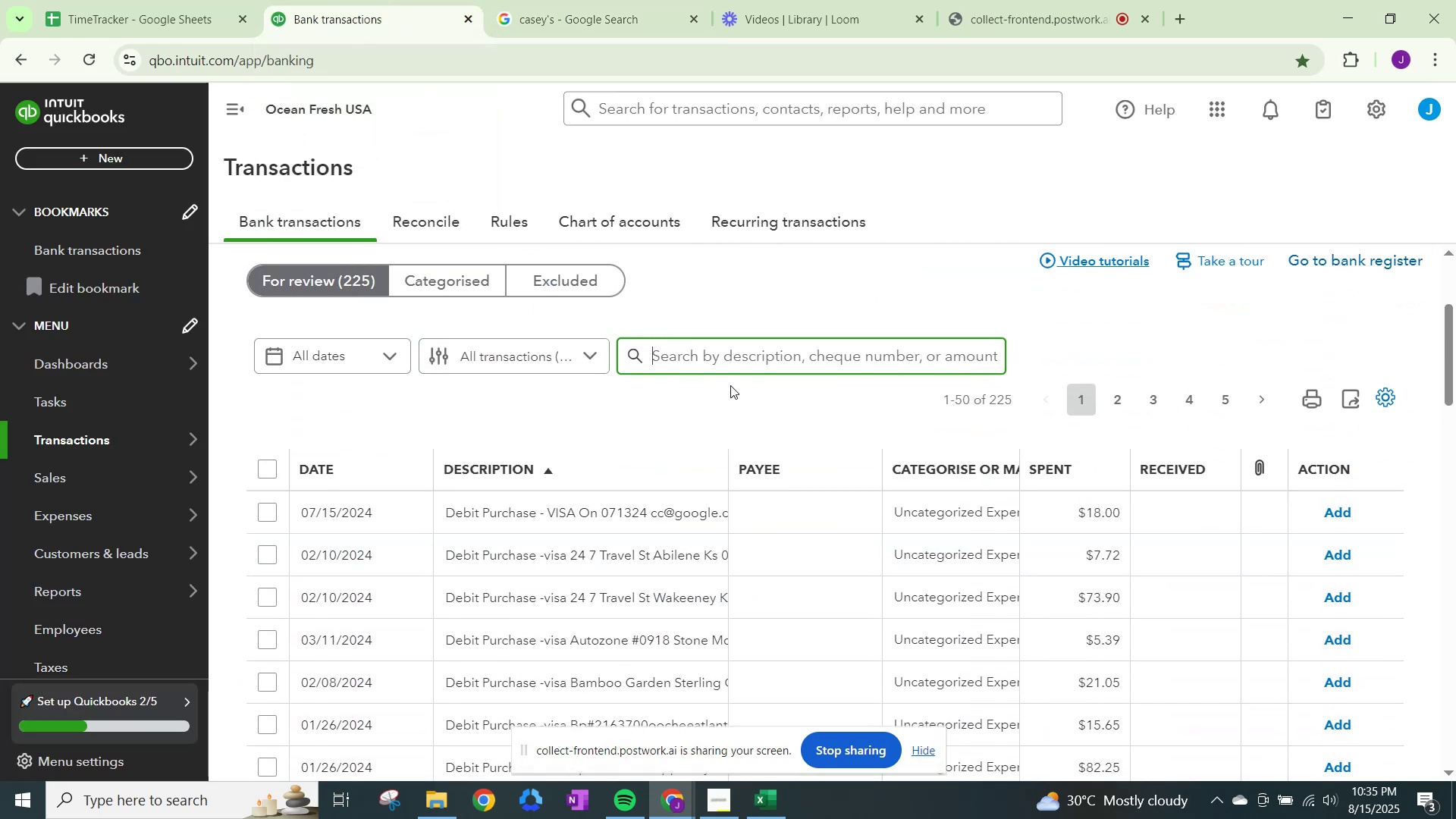 
type(cassey)
key(NumpadEnter)
type('s)
key(NumpadEnter)
 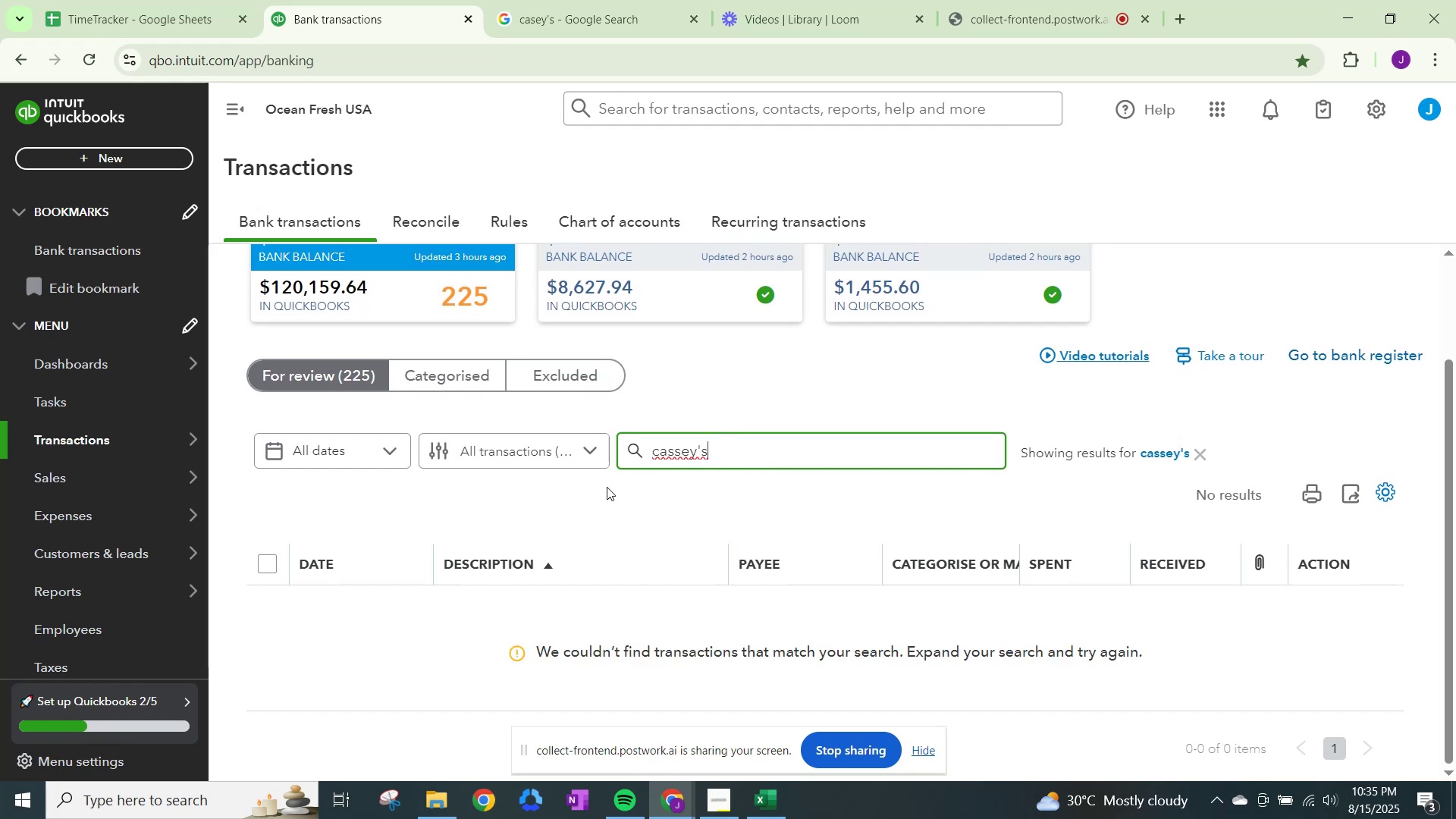 
scroll: coordinate [475, 503], scroll_direction: down, amount: 2.0
 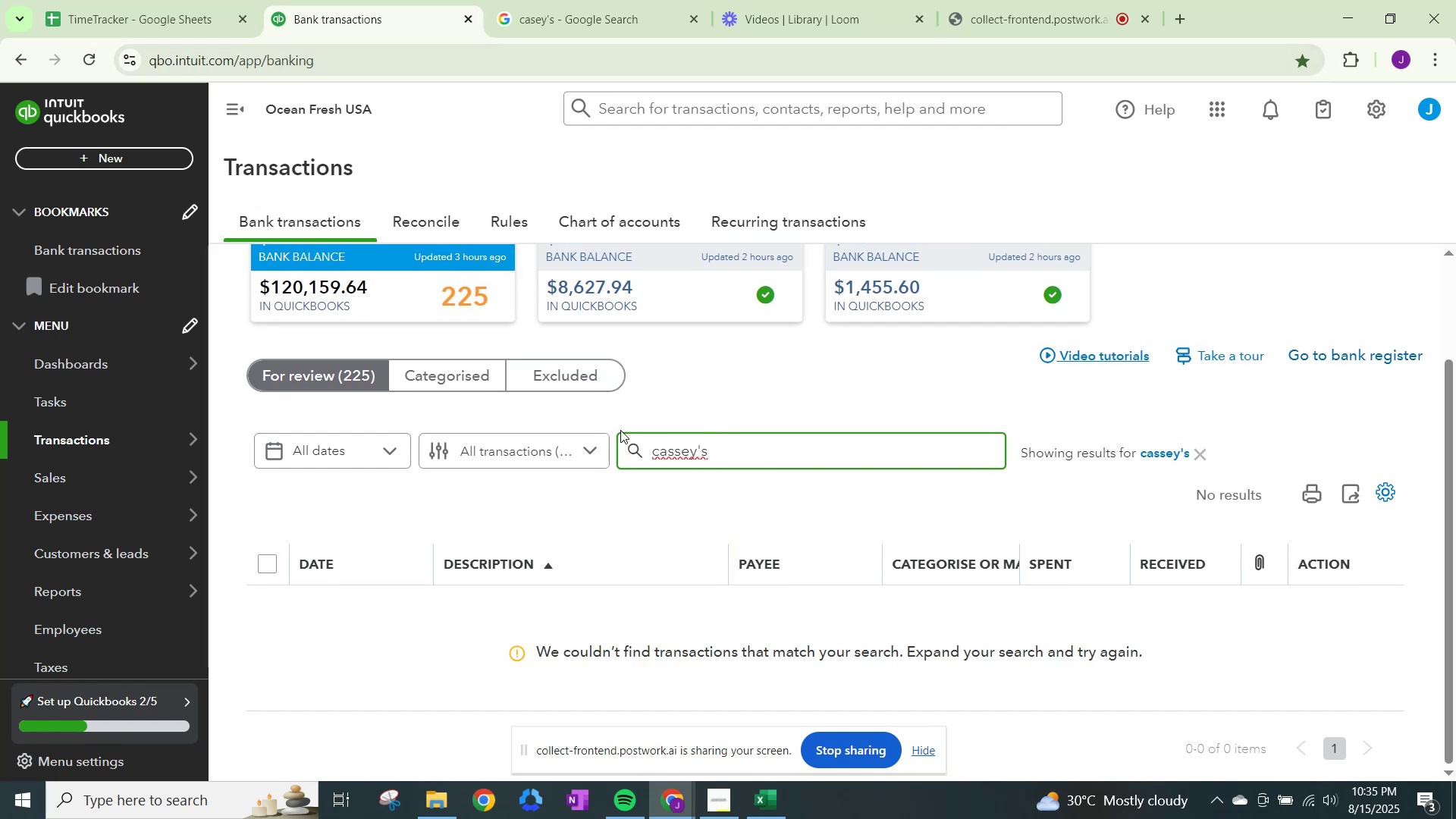 
left_click([667, 453])
 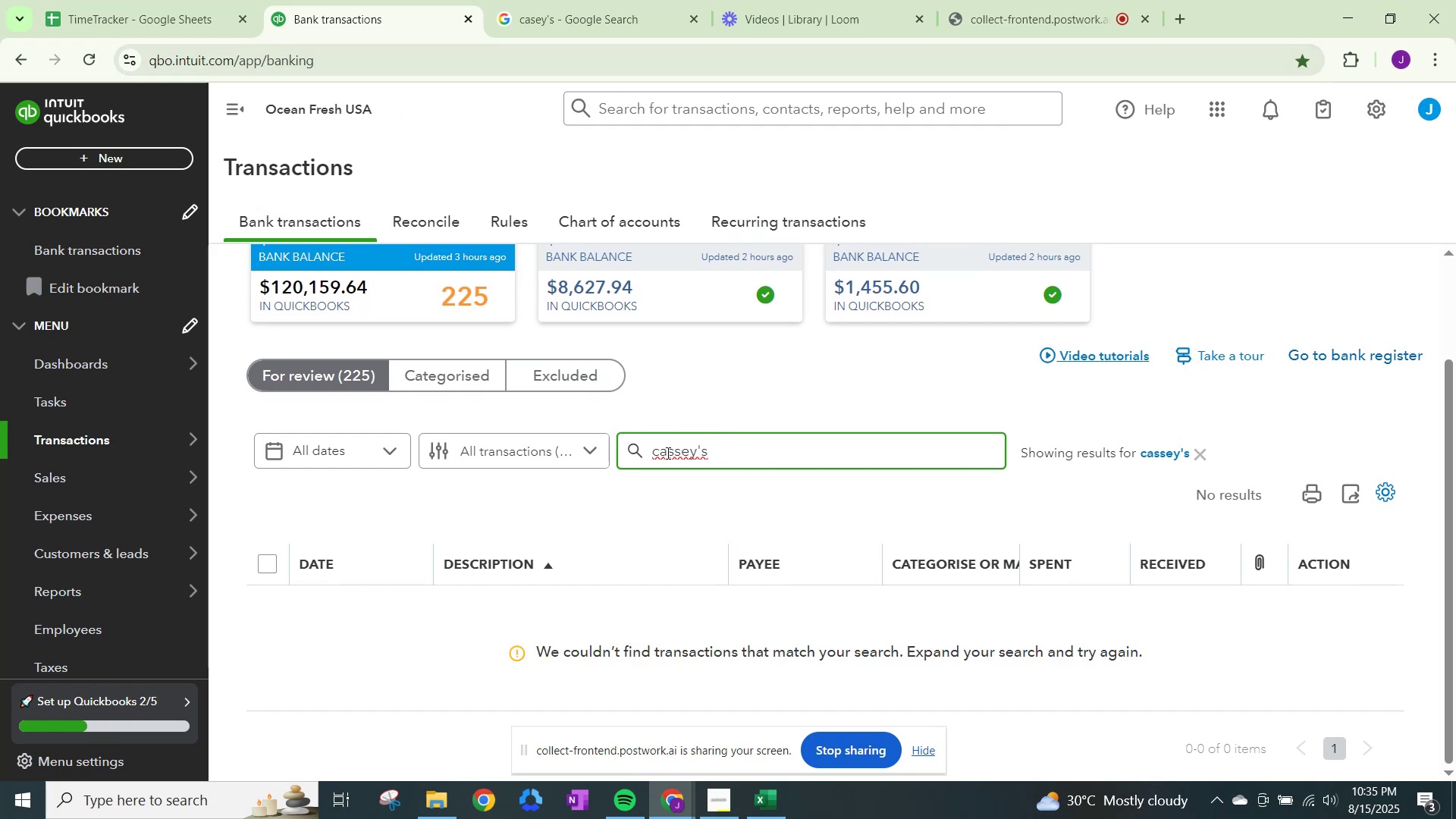 
key(Backspace)
 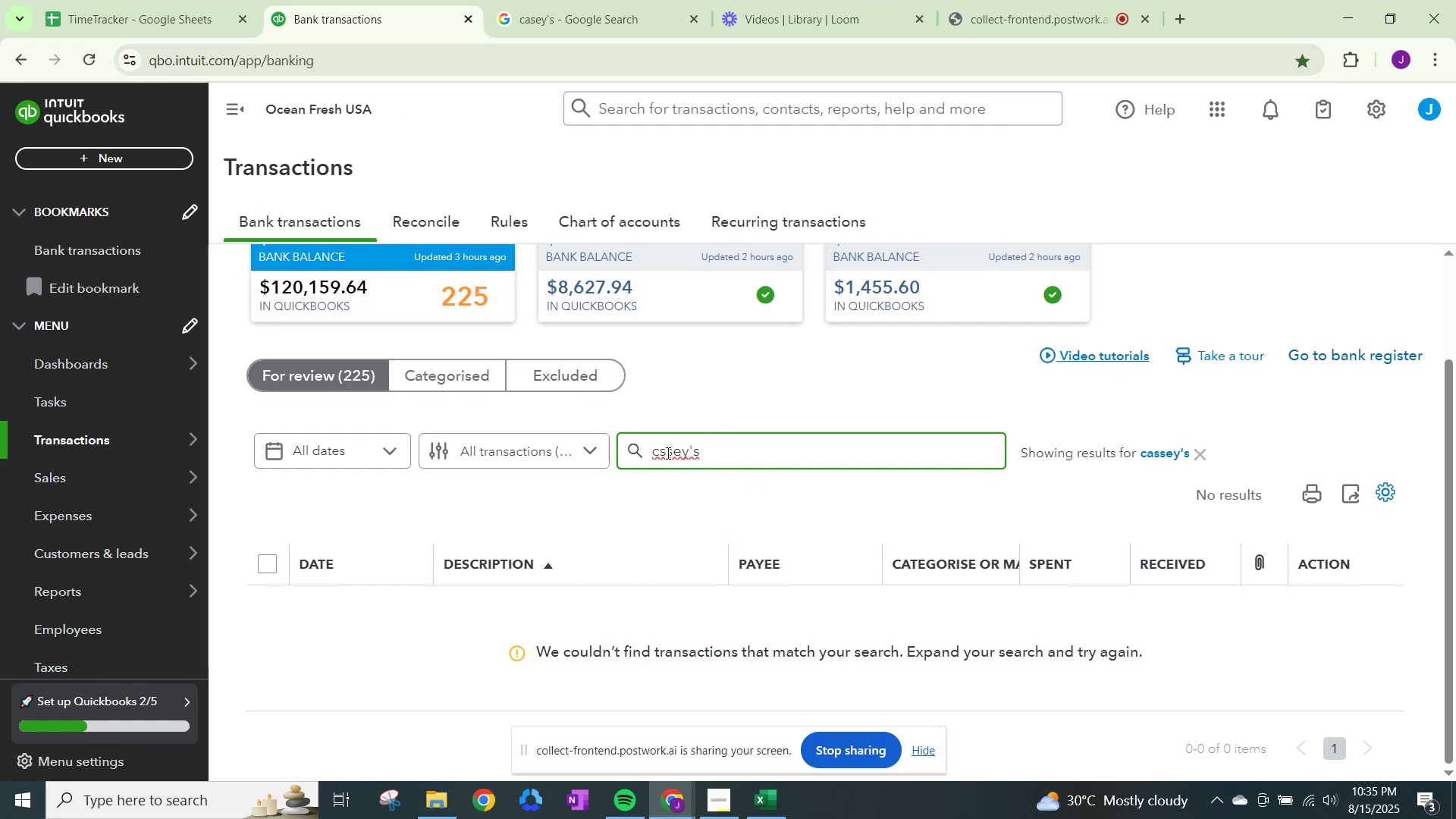 
key(A)
 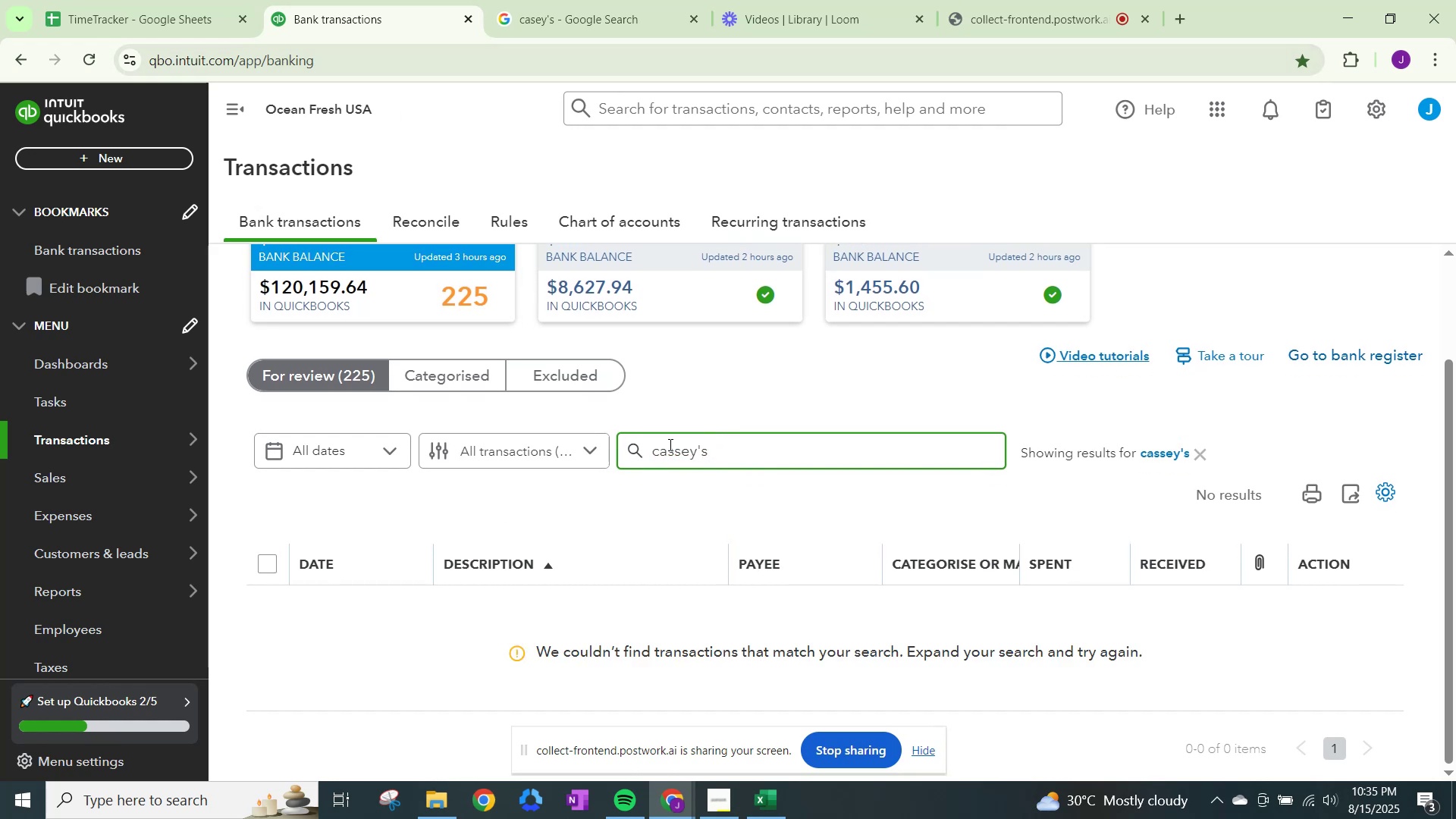 
left_click([669, 444])
 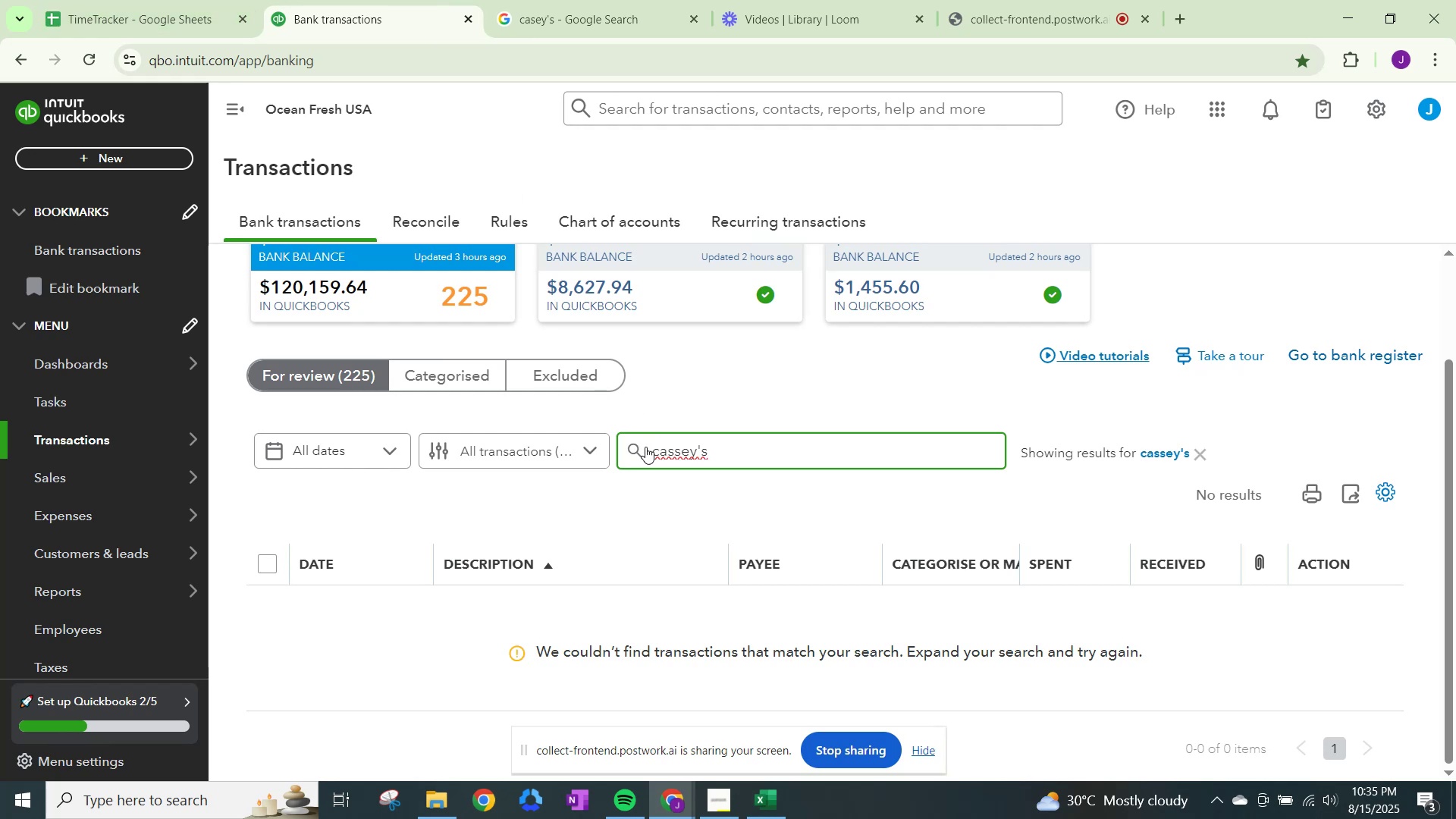 
key(ArrowRight)
 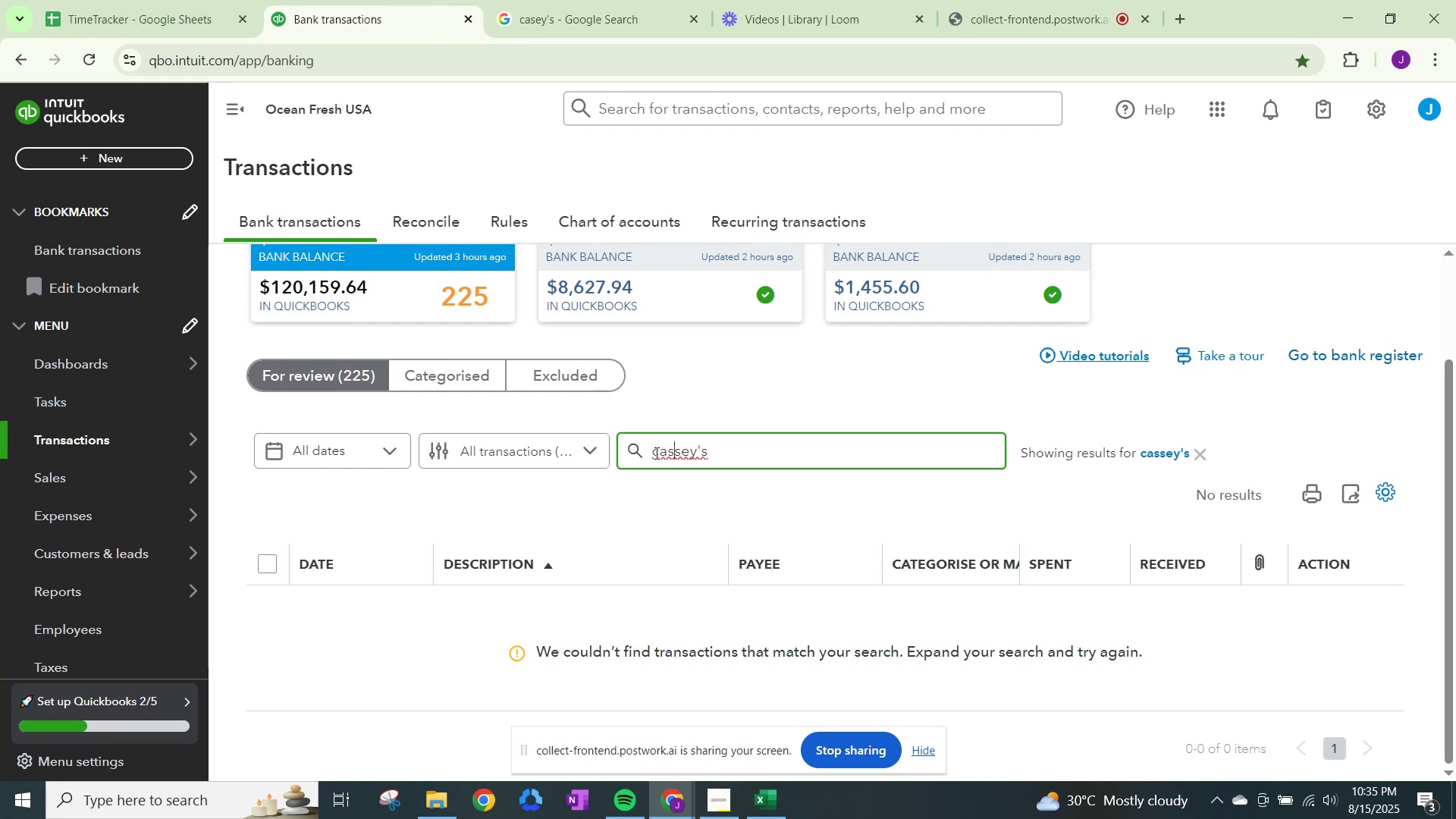 
key(Backspace)
 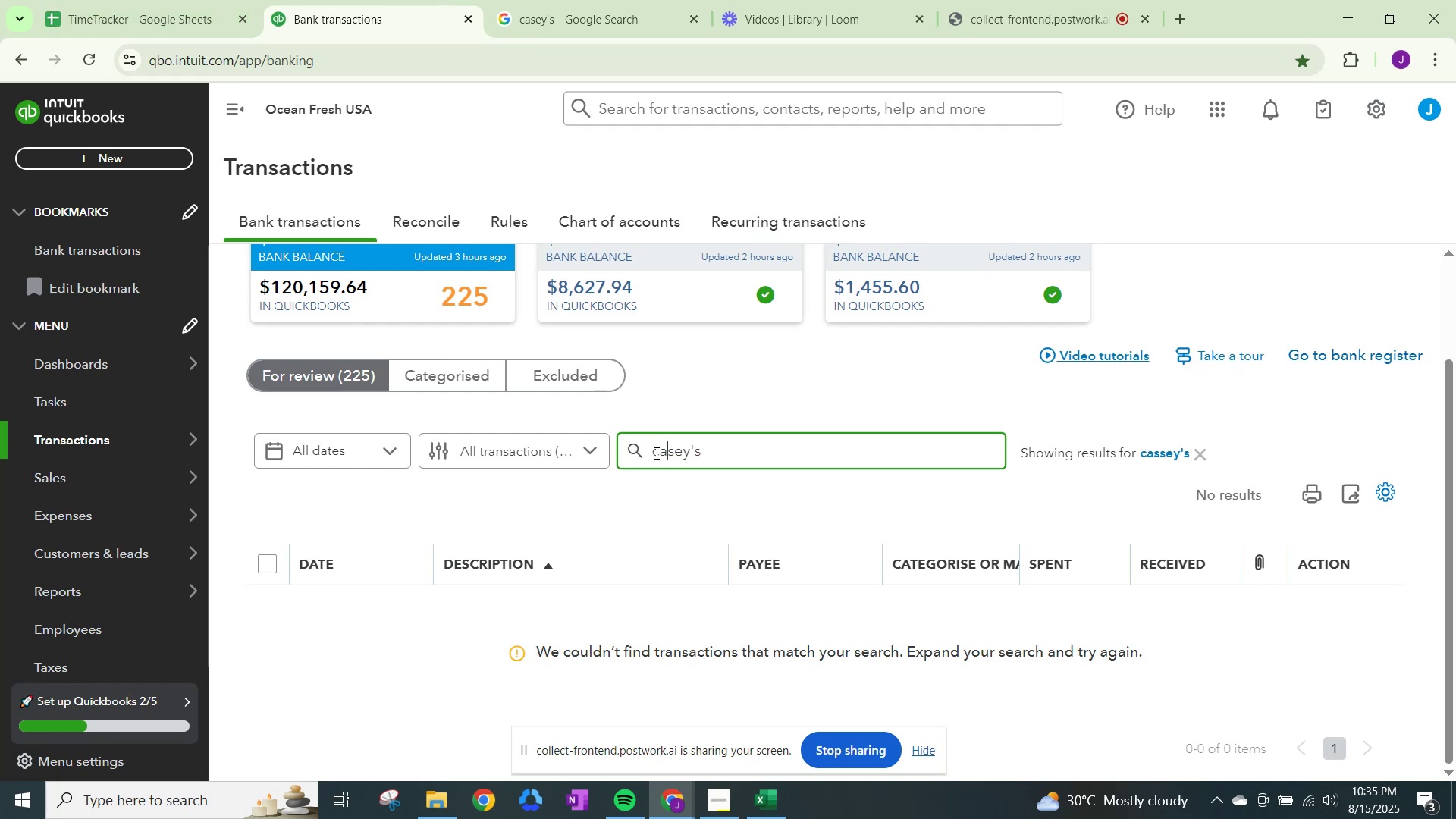 
key(Enter)
 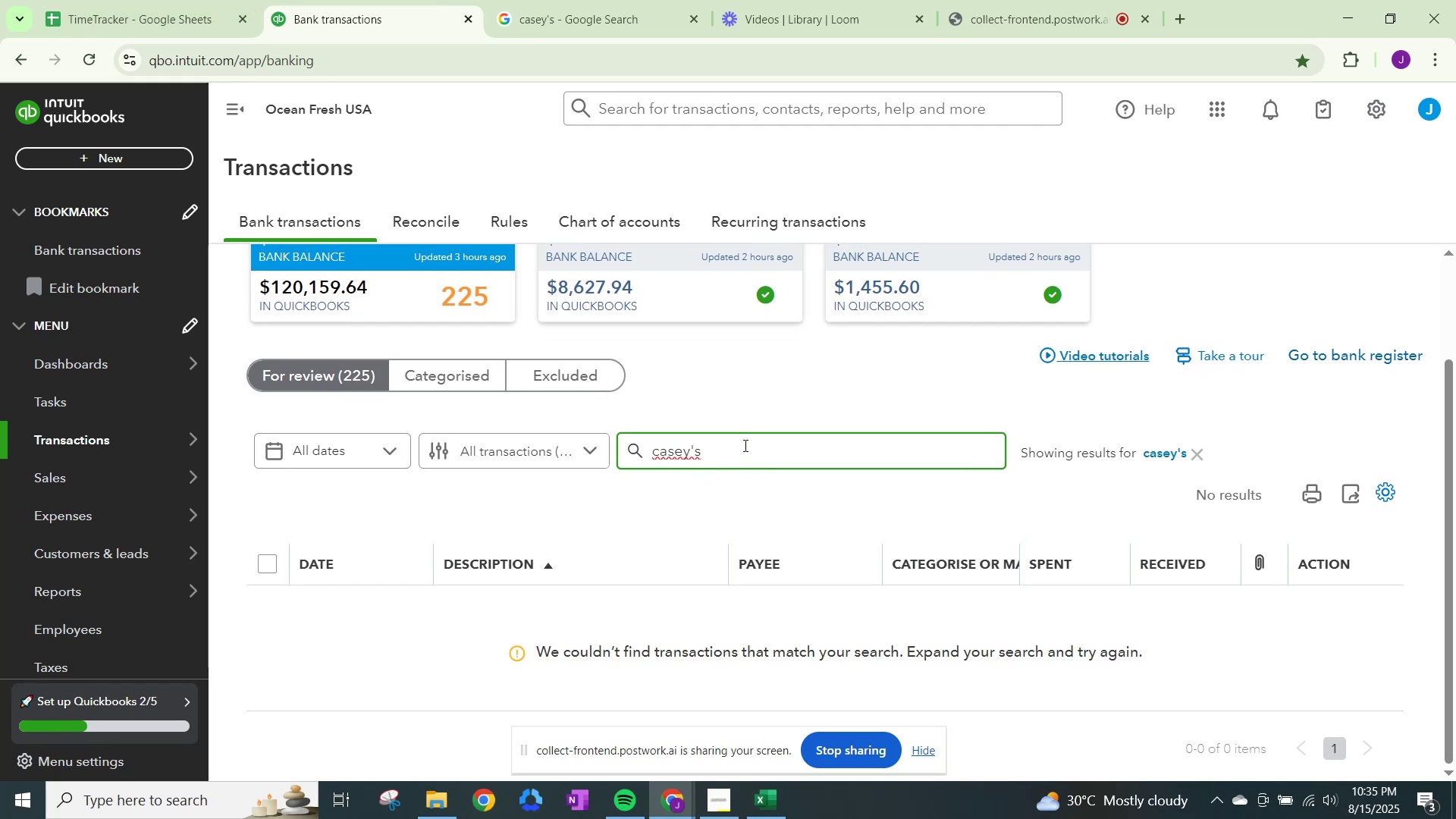 
left_click_drag(start_coordinate=[744, 444], to_coordinate=[579, 444])
 